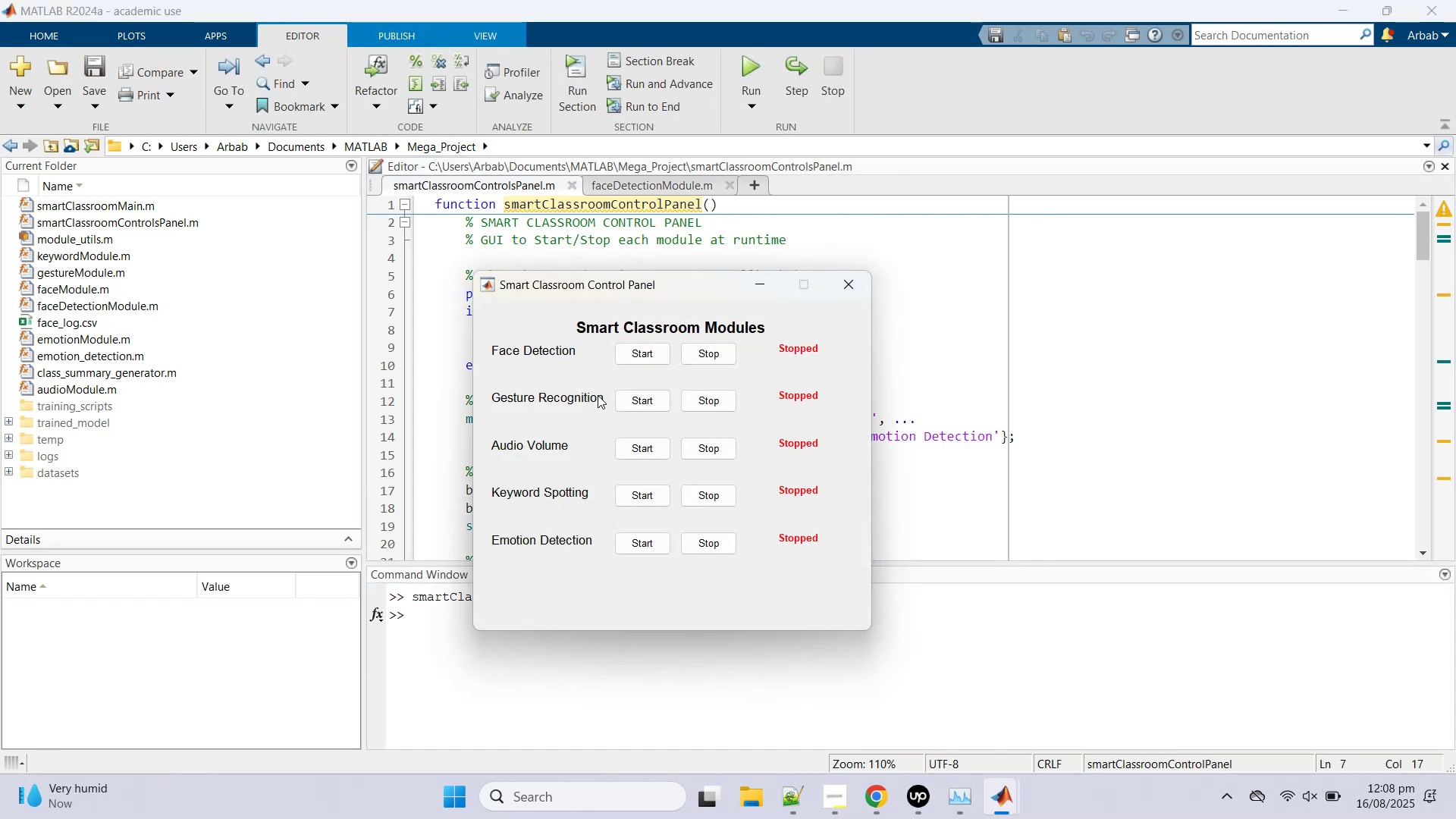 
left_click([629, 354])
 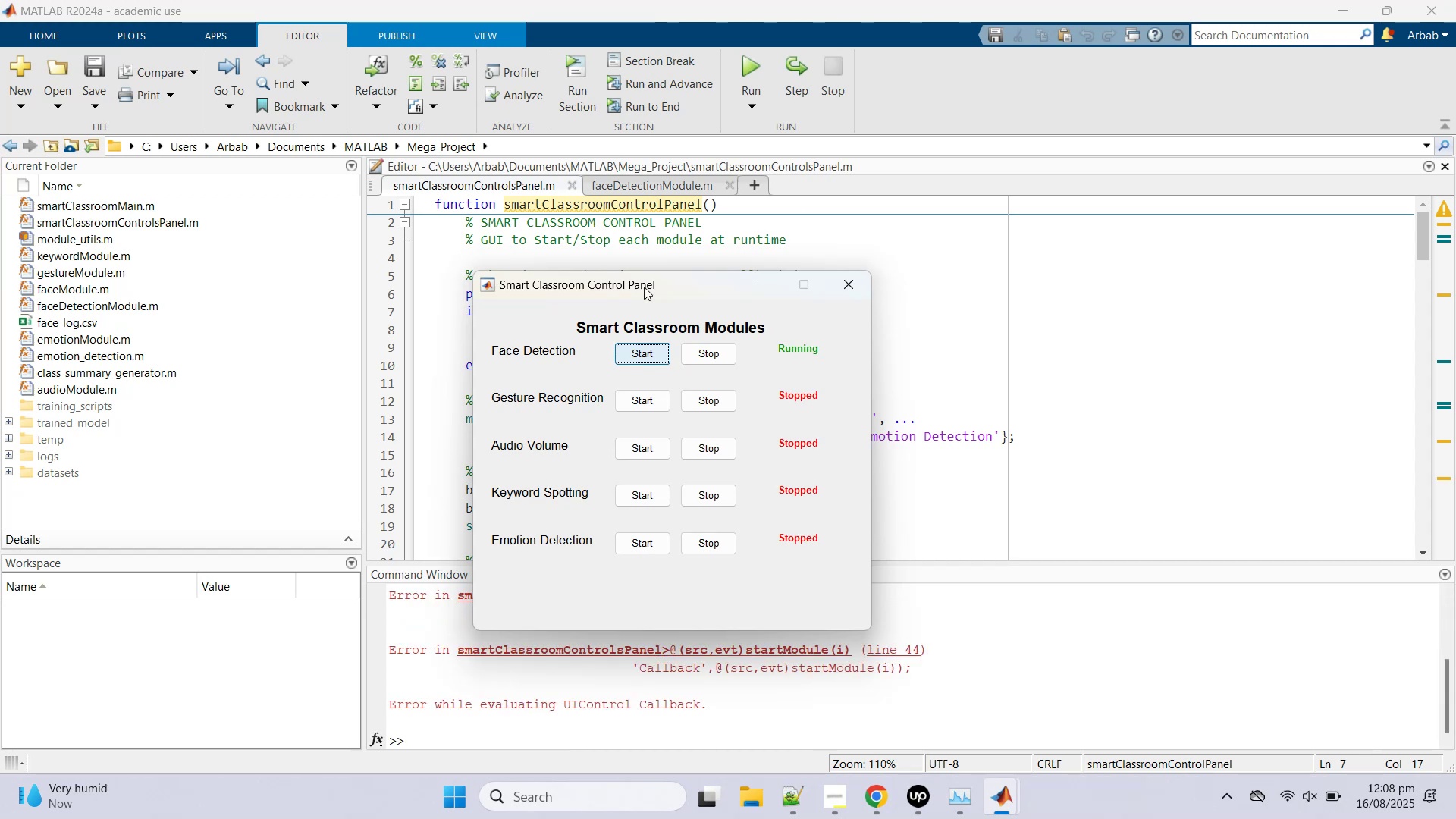 
left_click_drag(start_coordinate=[644, 283], to_coordinate=[890, 154])
 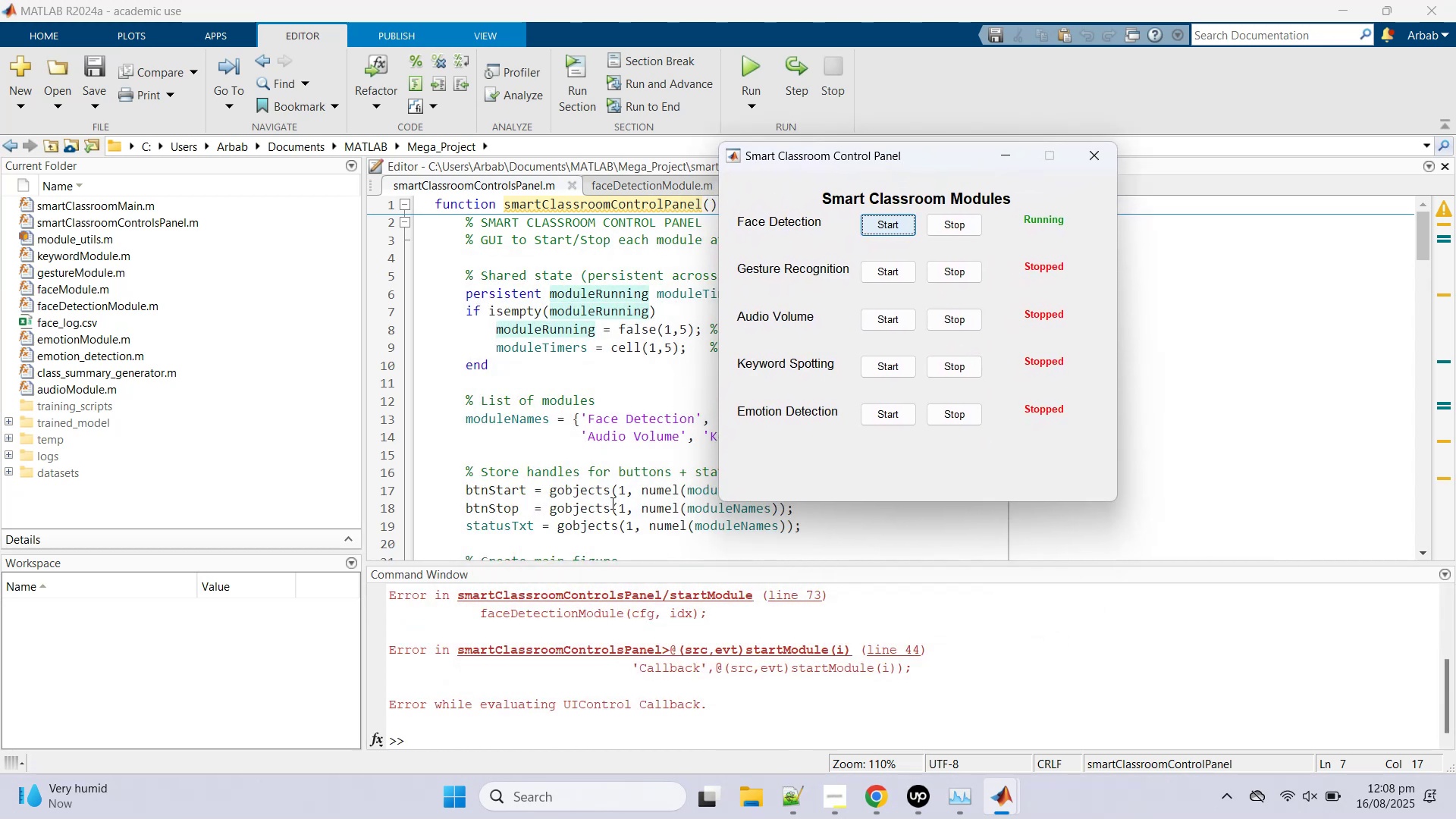 
left_click([611, 501])
 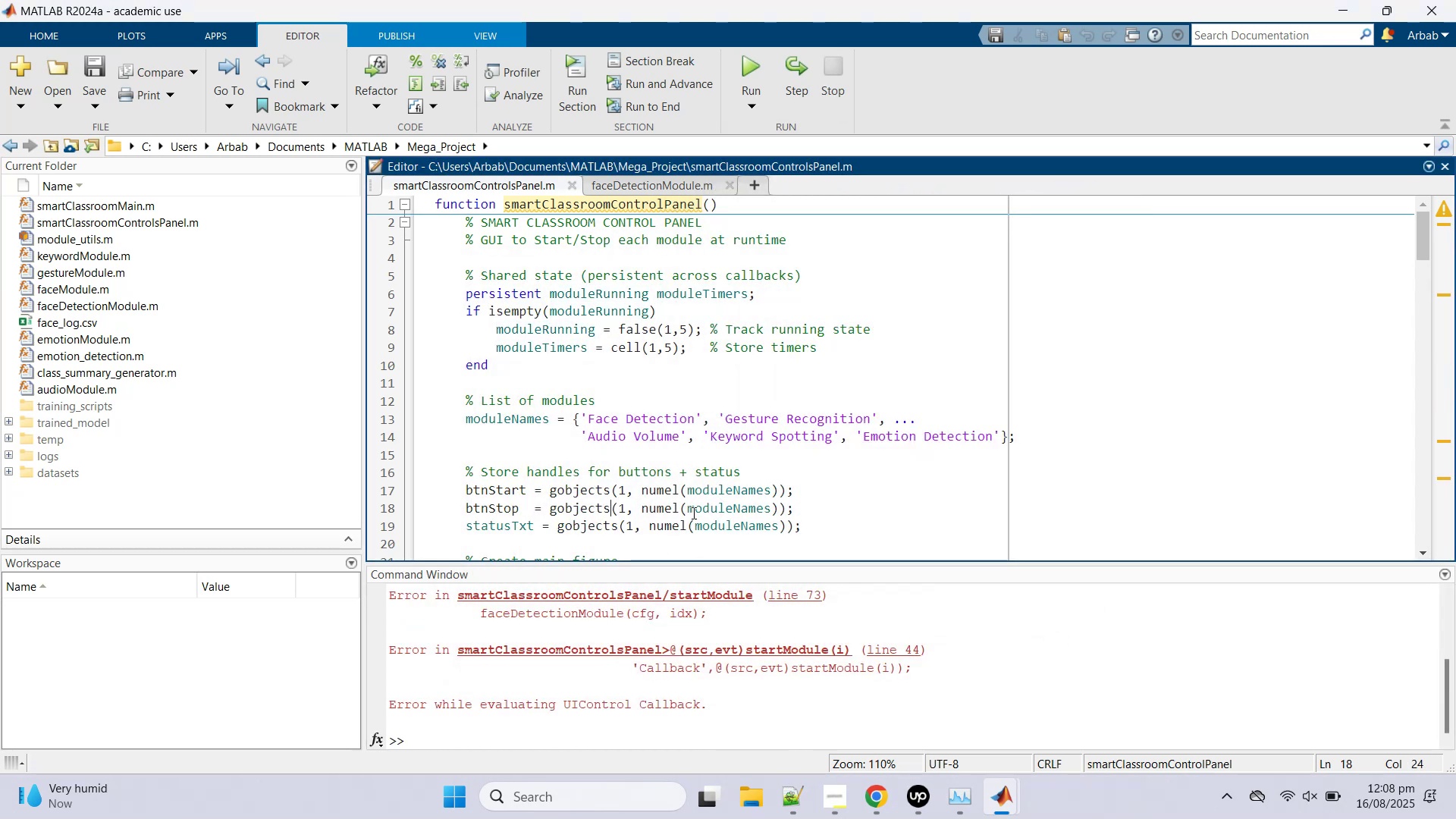 
scroll: coordinate [712, 517], scroll_direction: up, amount: 5.0
 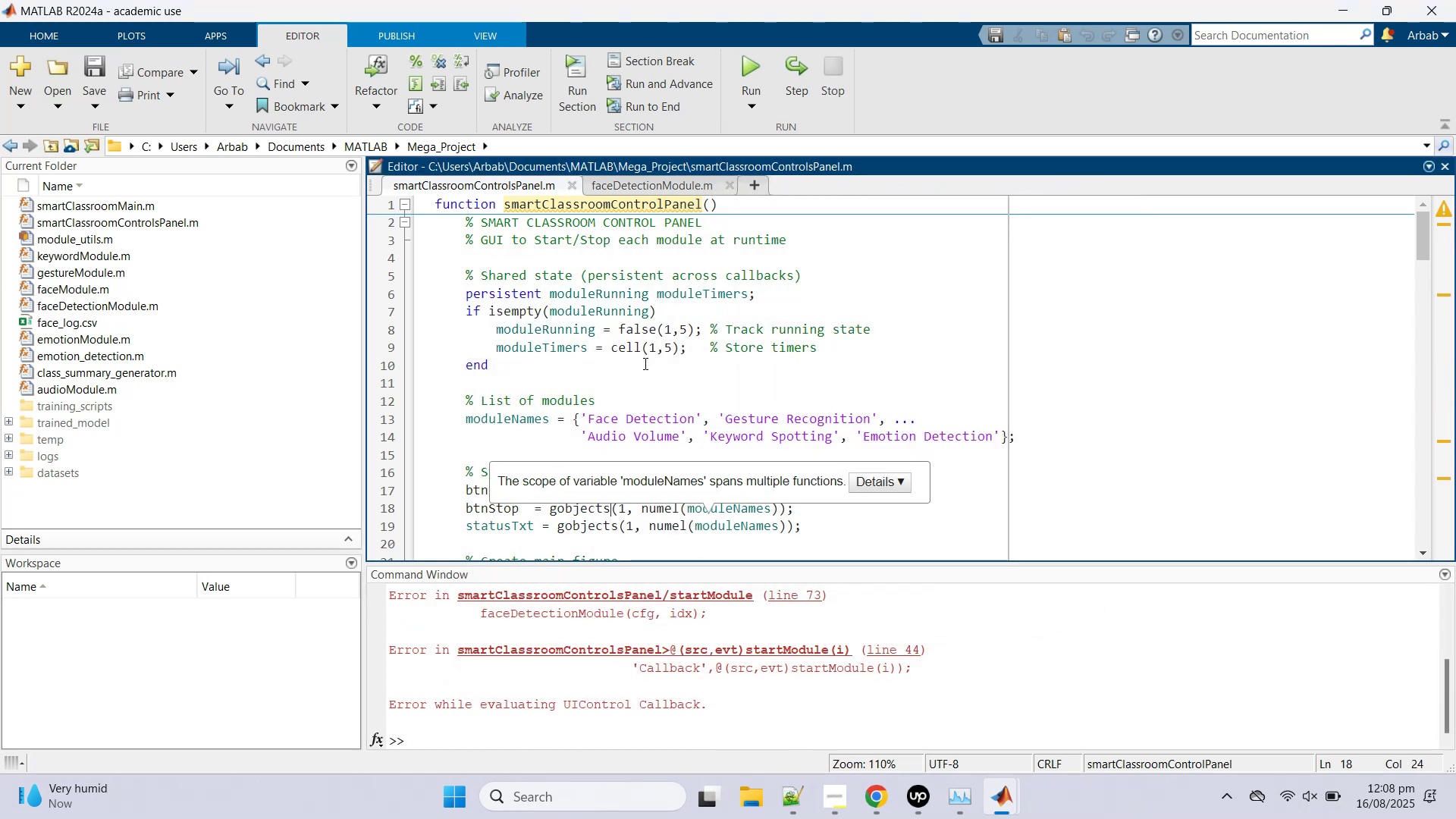 
scroll: coordinate [642, 357], scroll_direction: down, amount: 4.0
 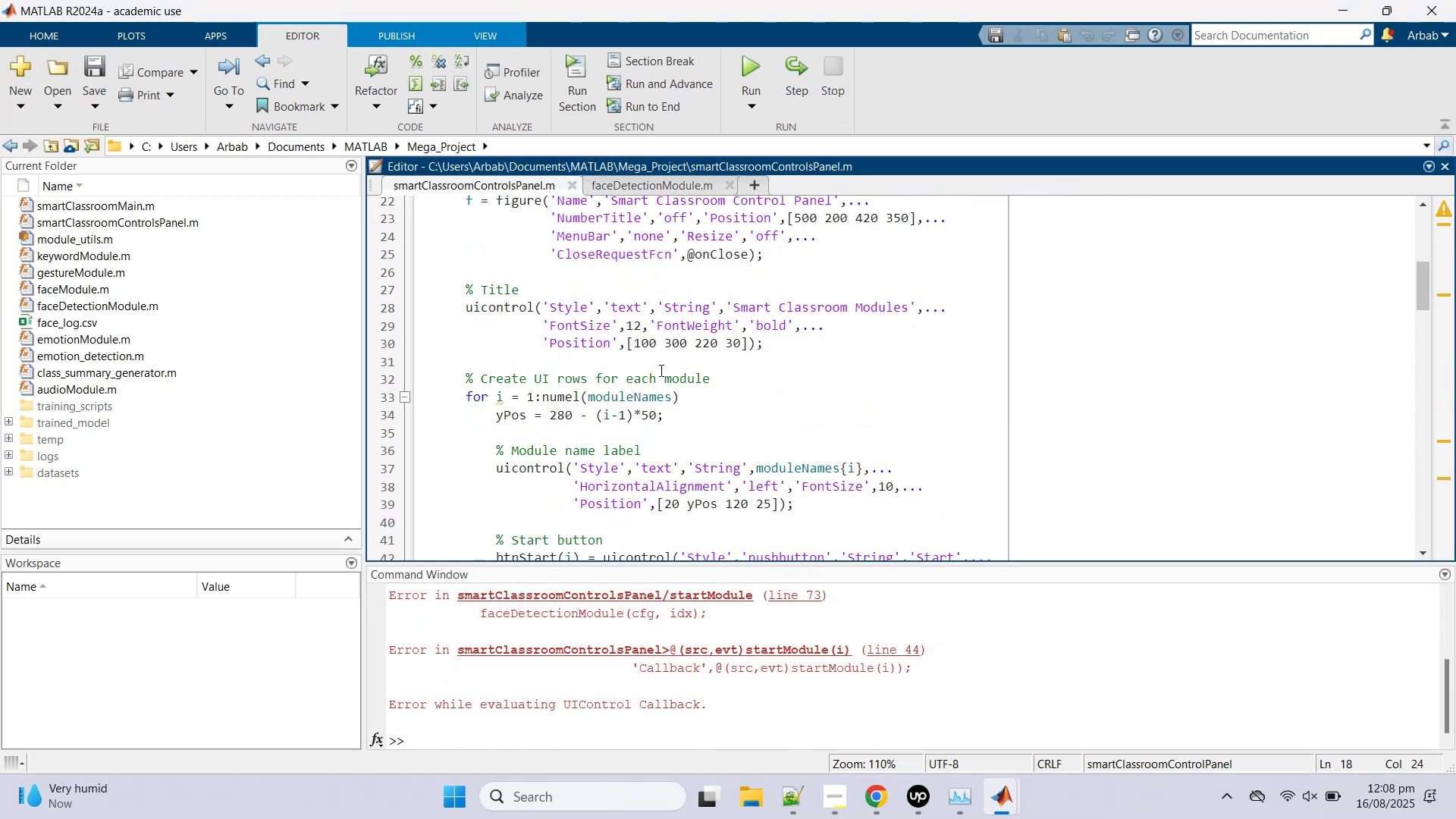 
scroll: coordinate [757, 683], scroll_direction: up, amount: 4.0
 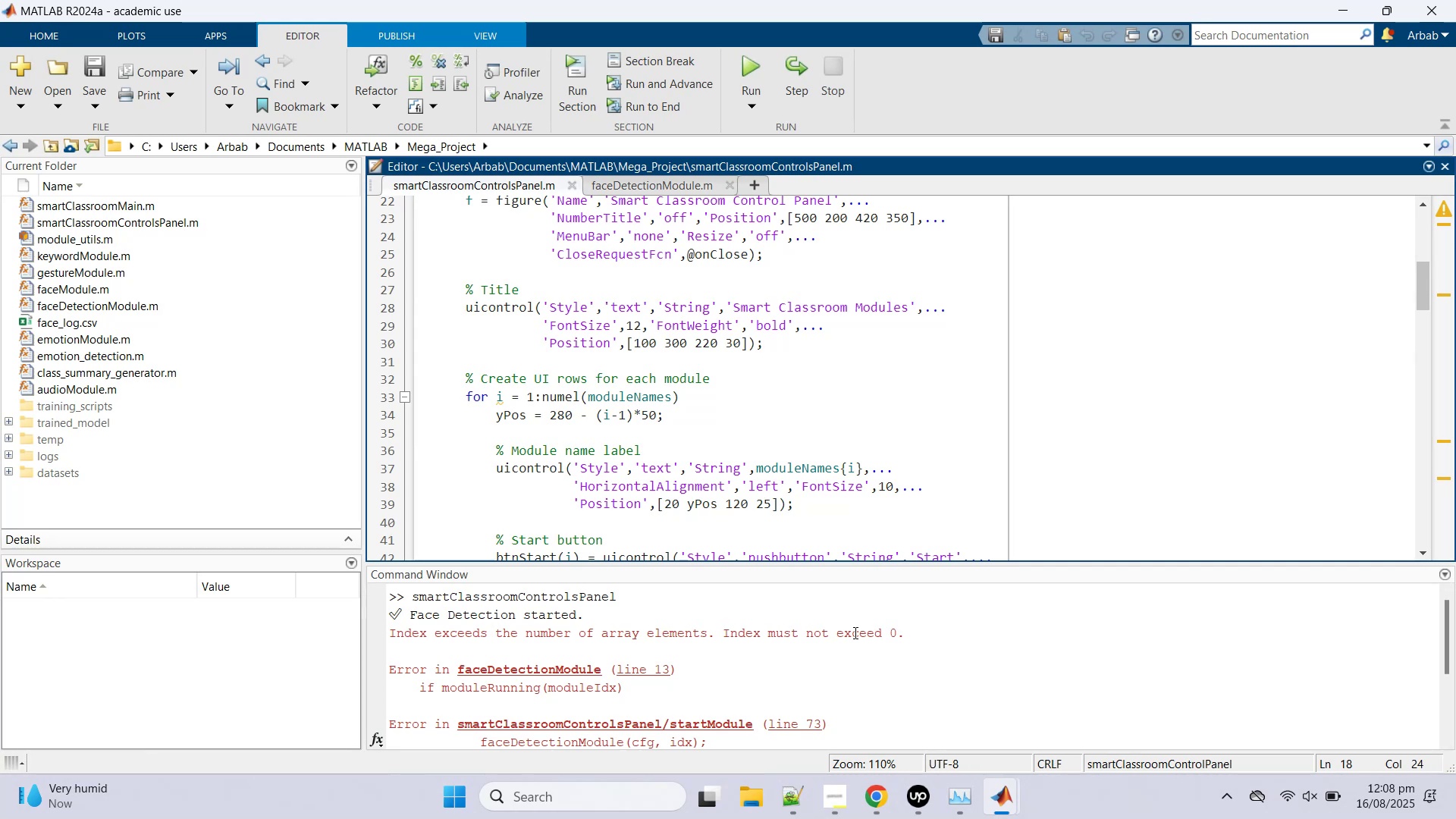 
wait(8.63)
 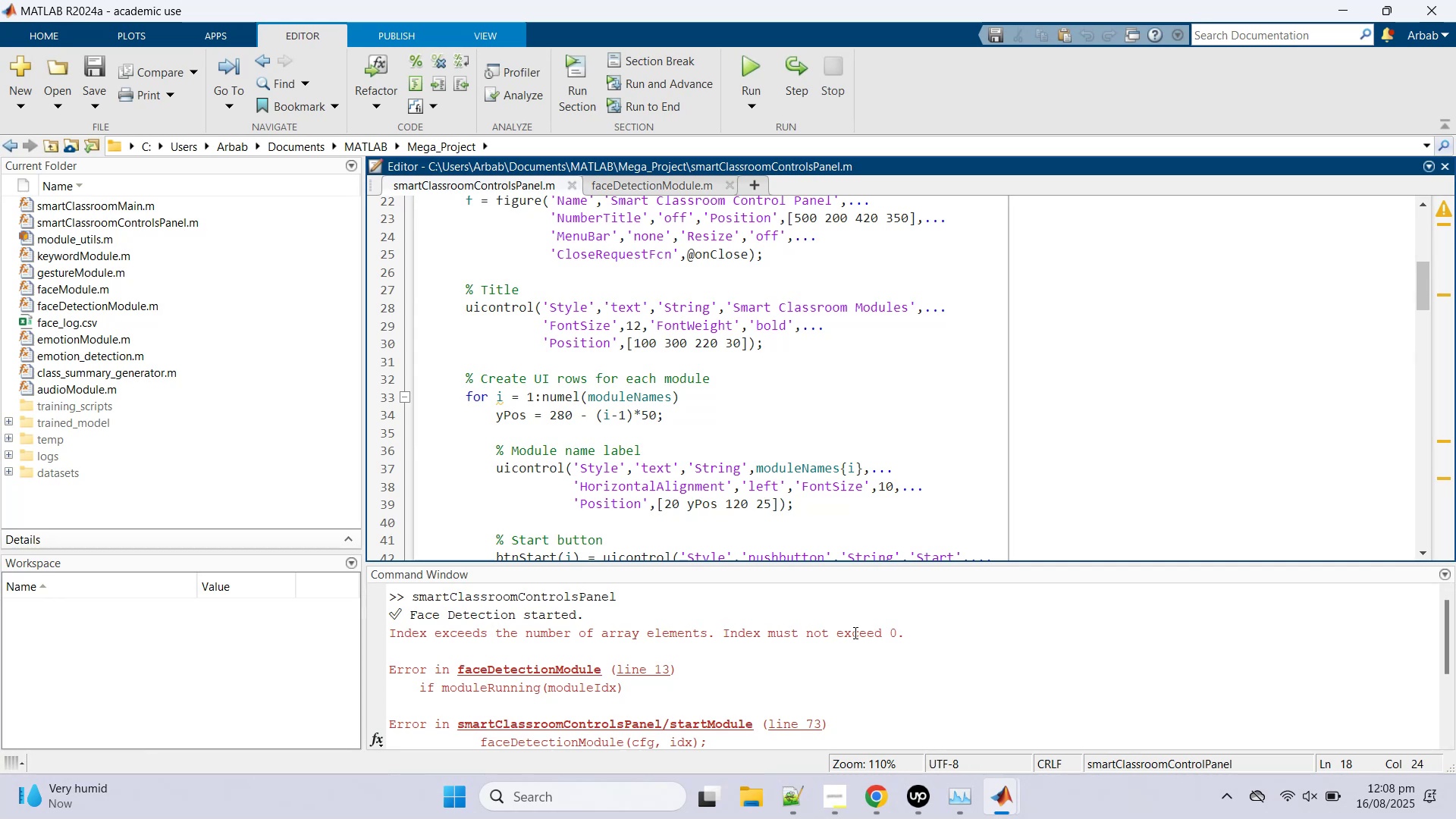 
scroll: coordinate [716, 655], scroll_direction: down, amount: 2.0
 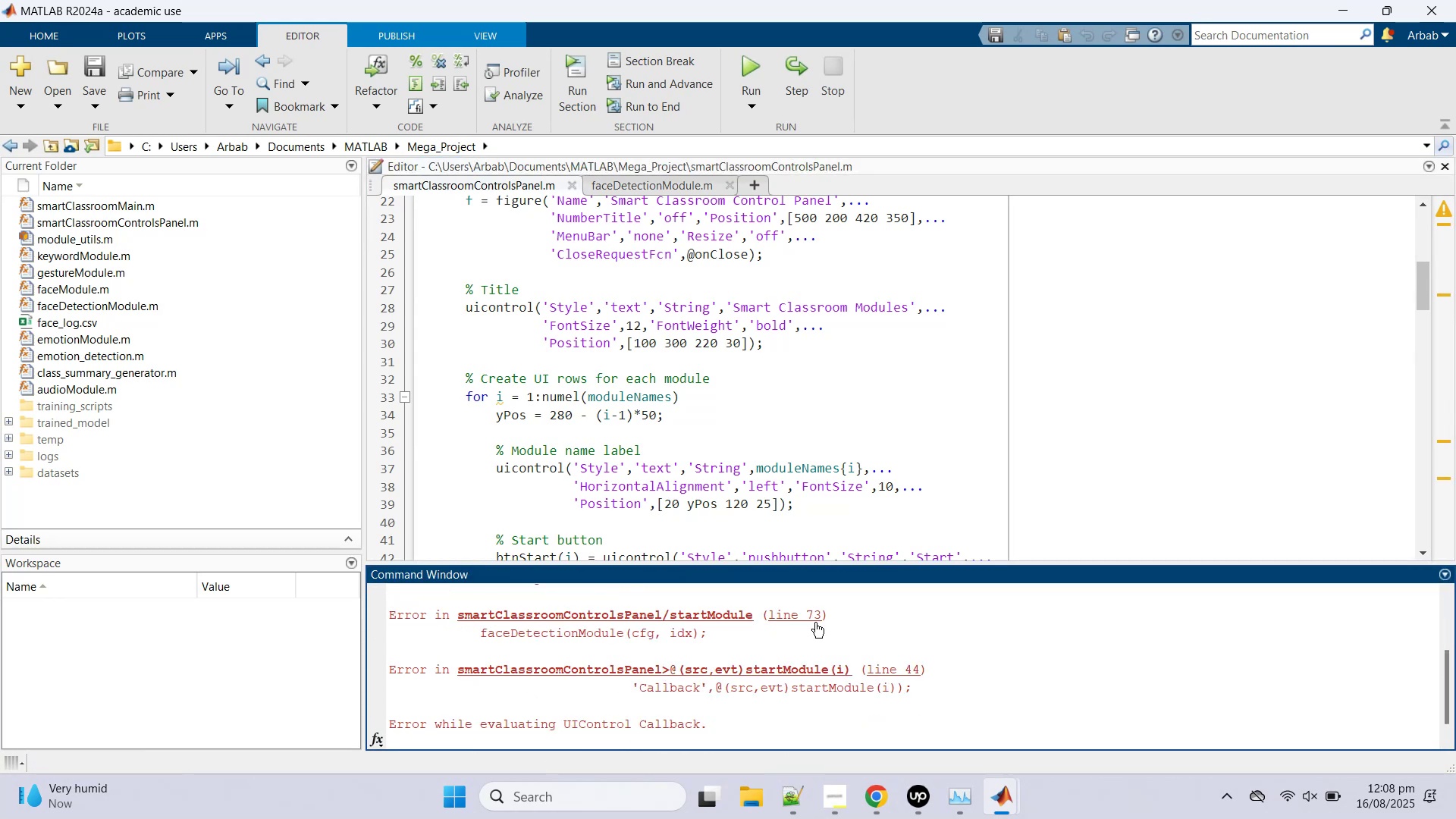 
left_click([808, 612])
 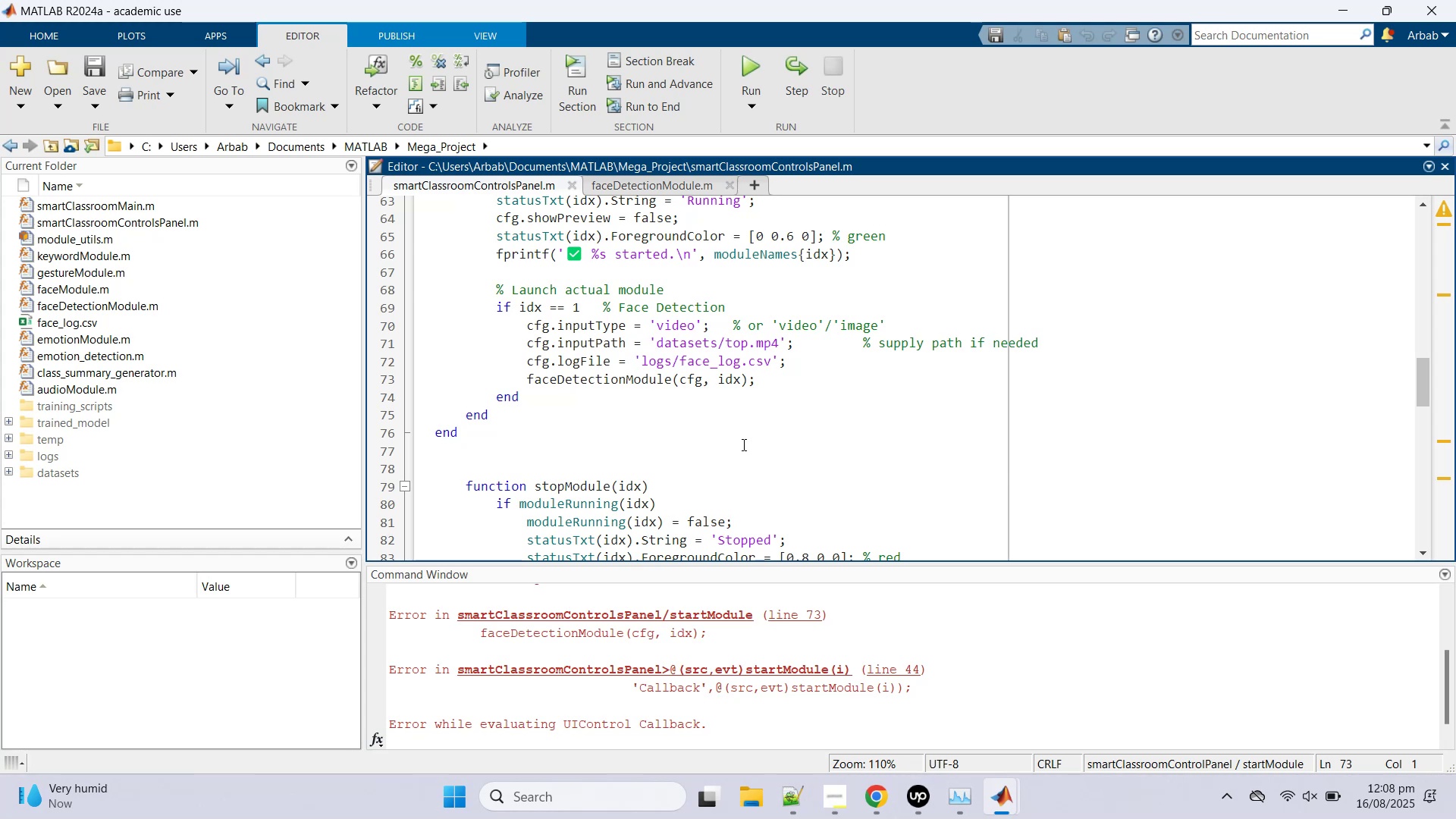 
wait(8.09)
 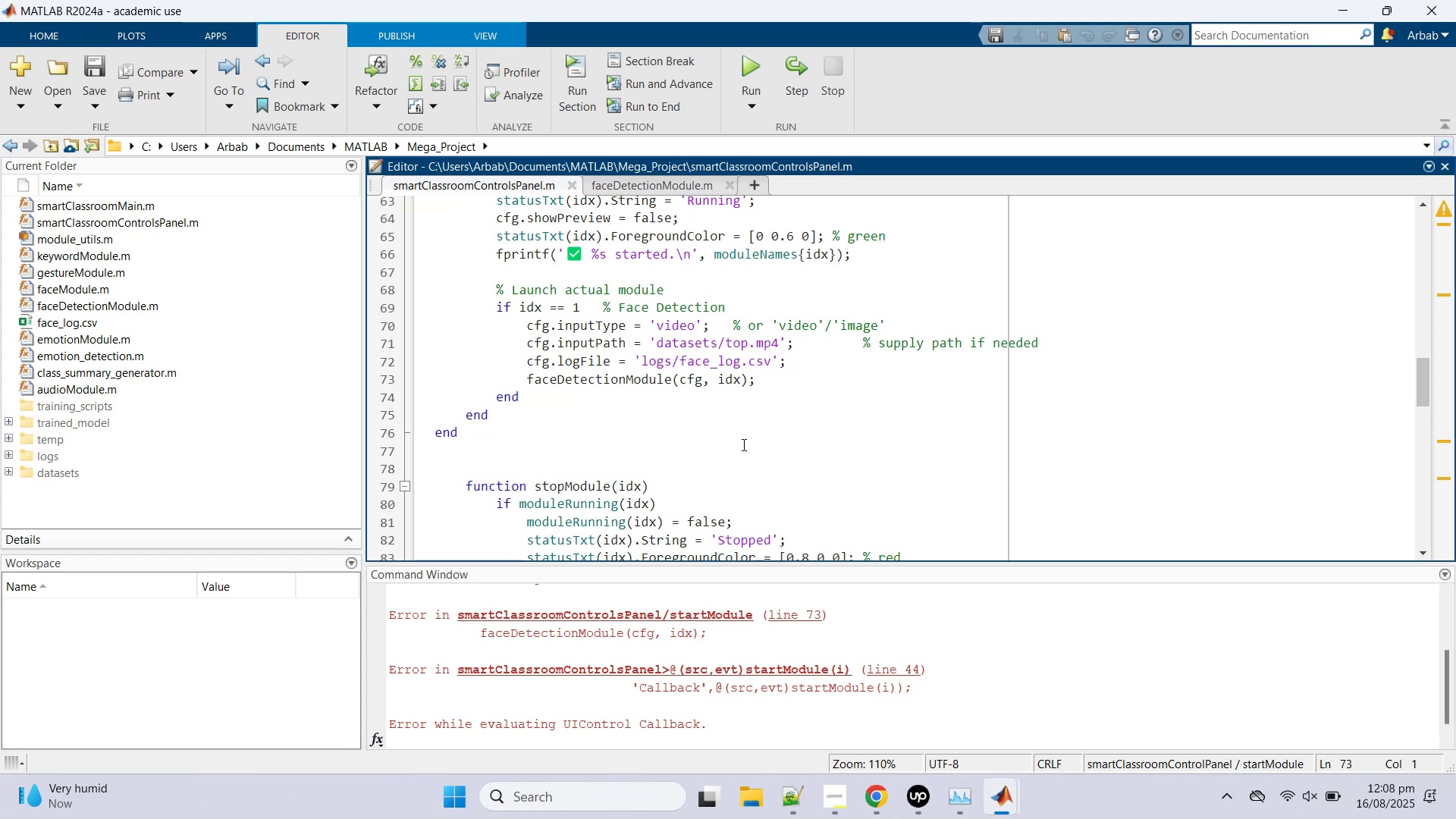 
left_click([387, 347])
 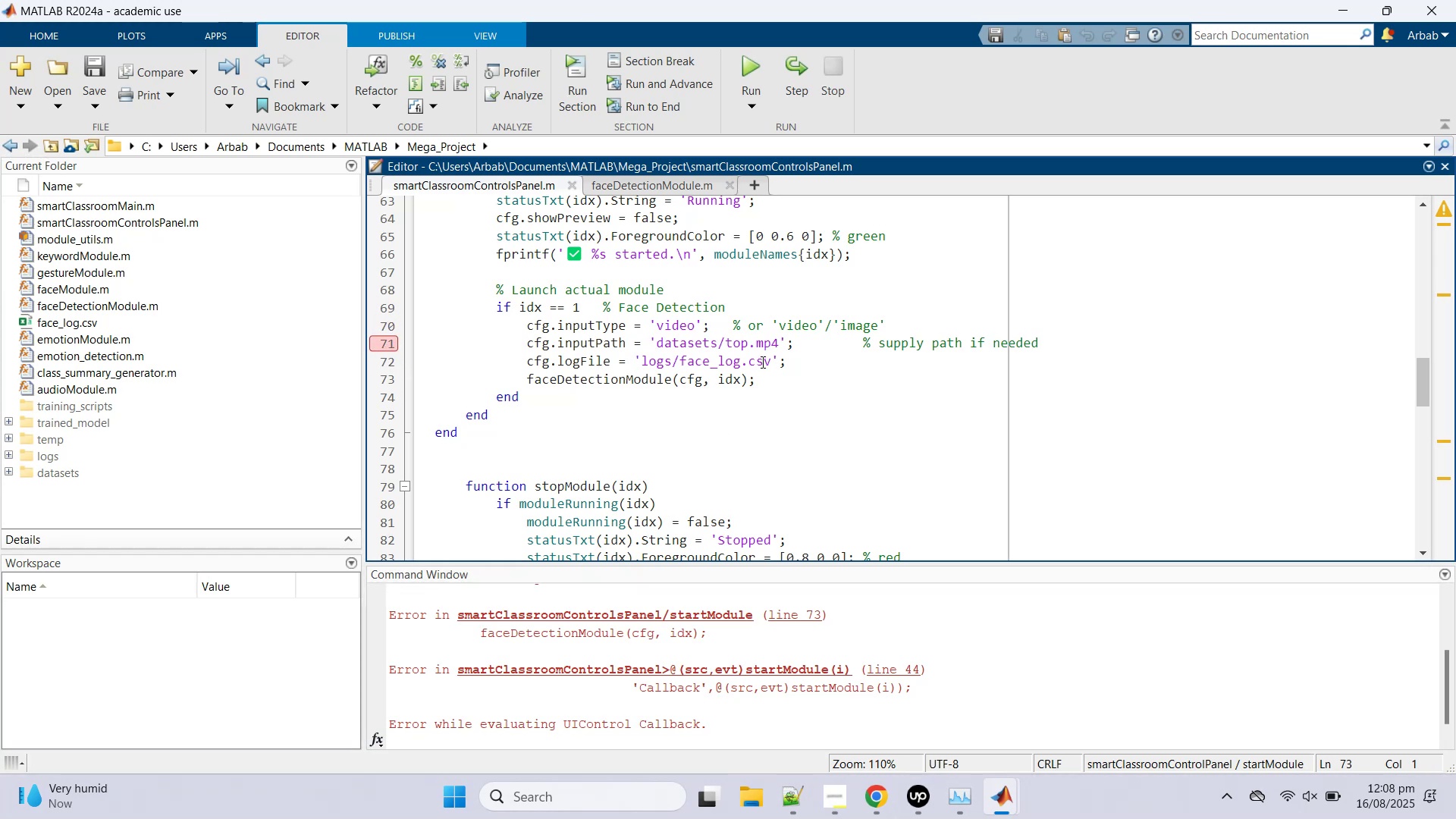 
scroll: coordinate [744, 387], scroll_direction: up, amount: 1.0
 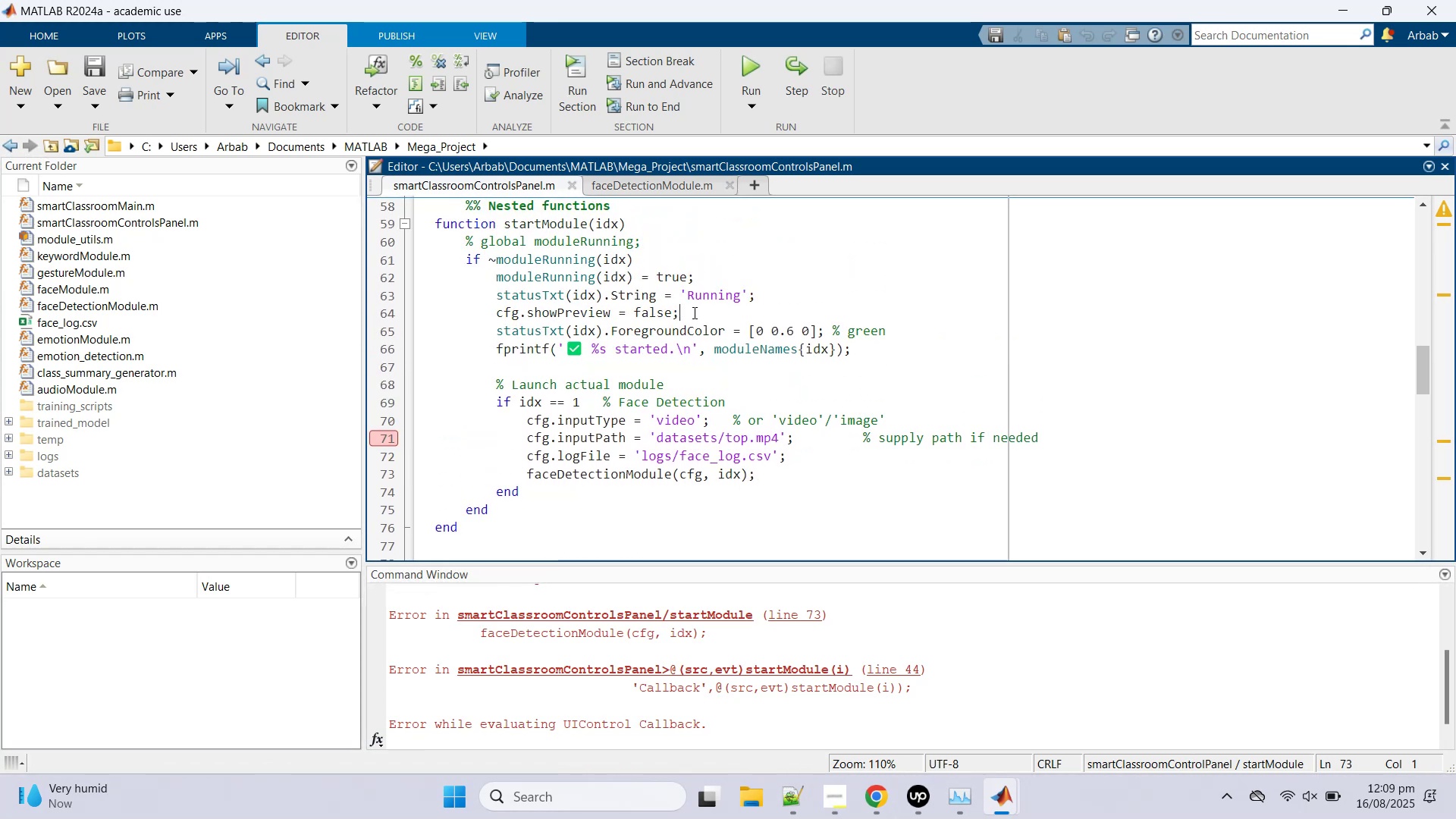 
key(Control+X)
 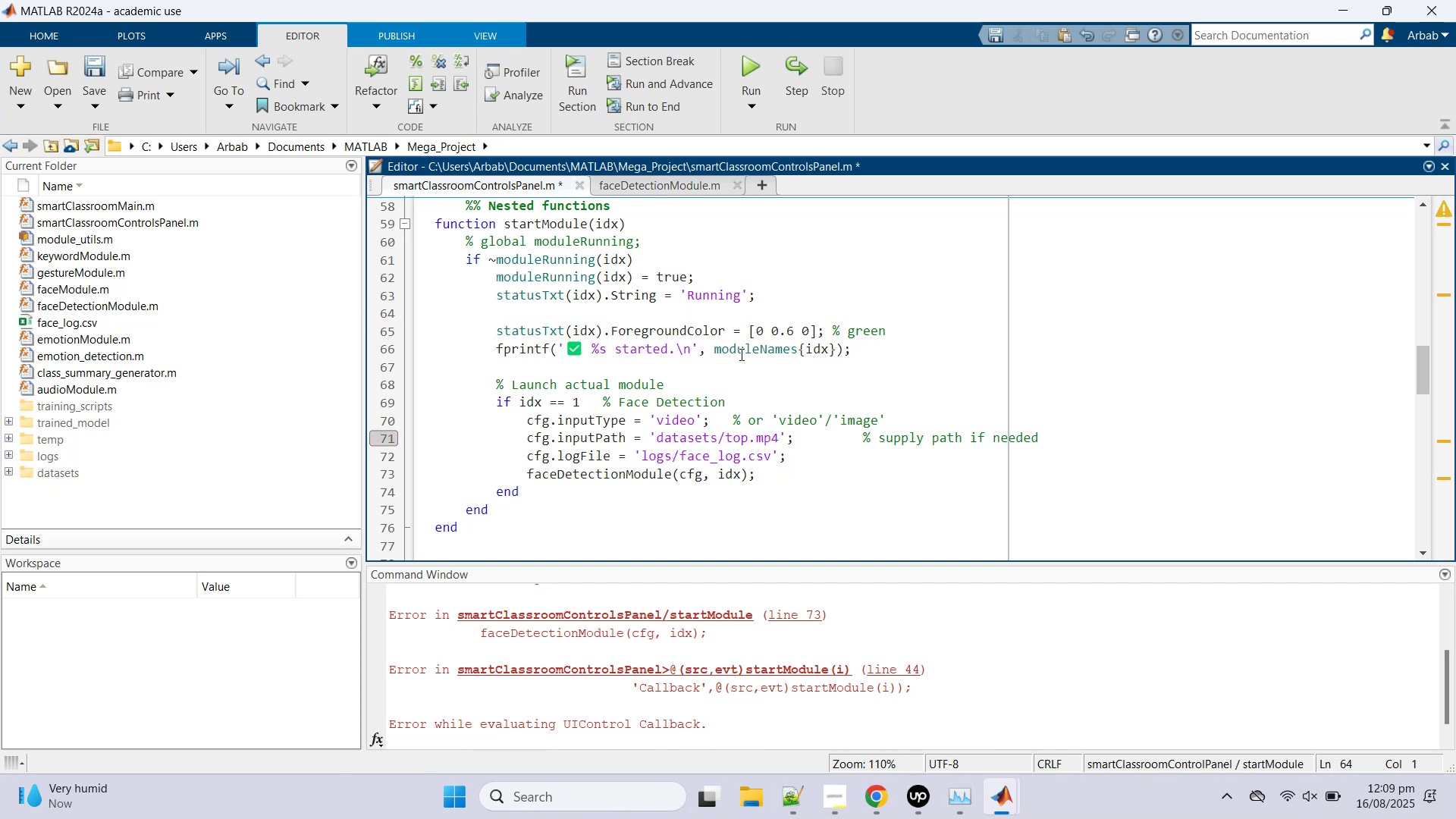 
key(Backspace)
 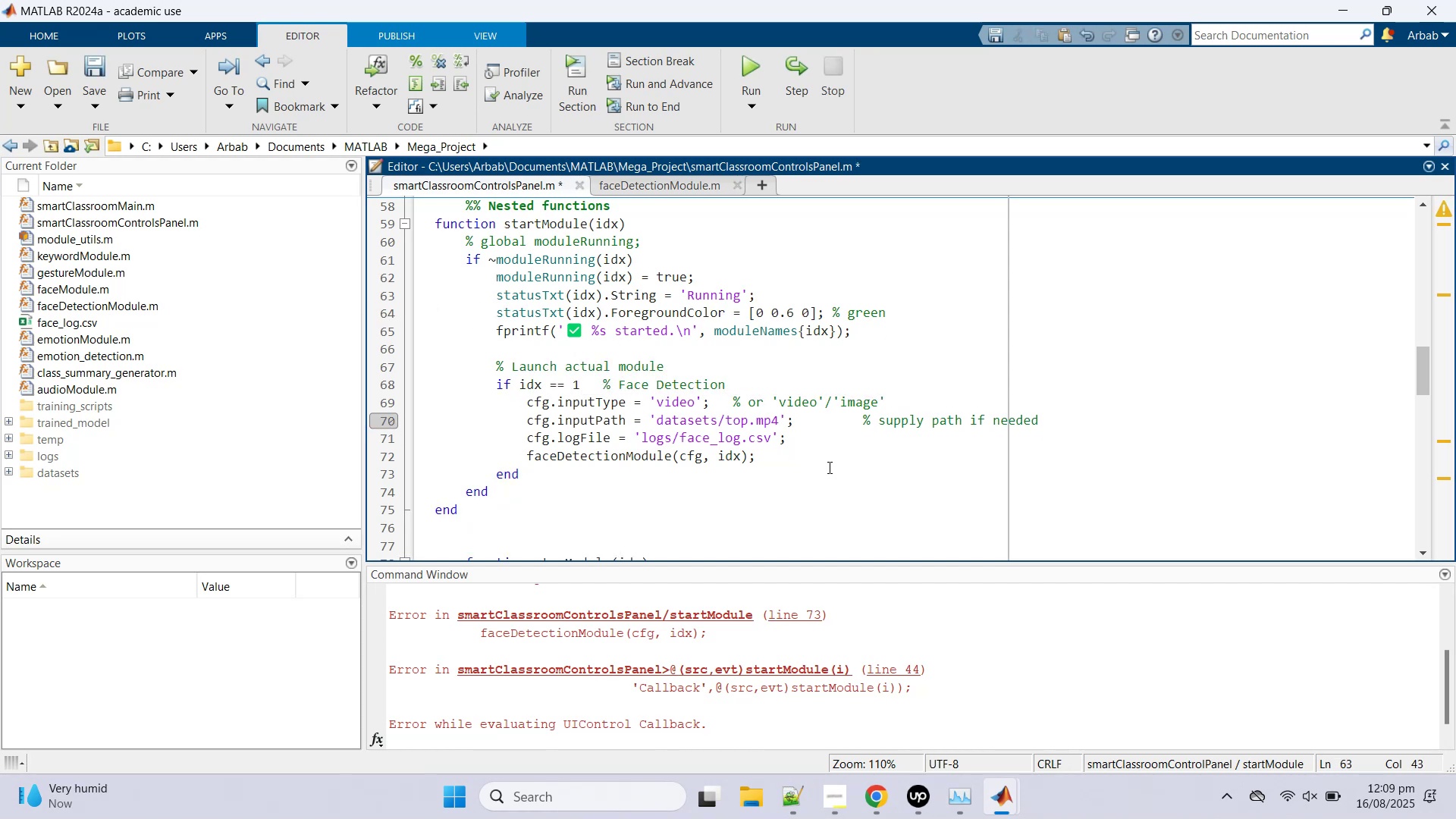 
left_click([833, 433])
 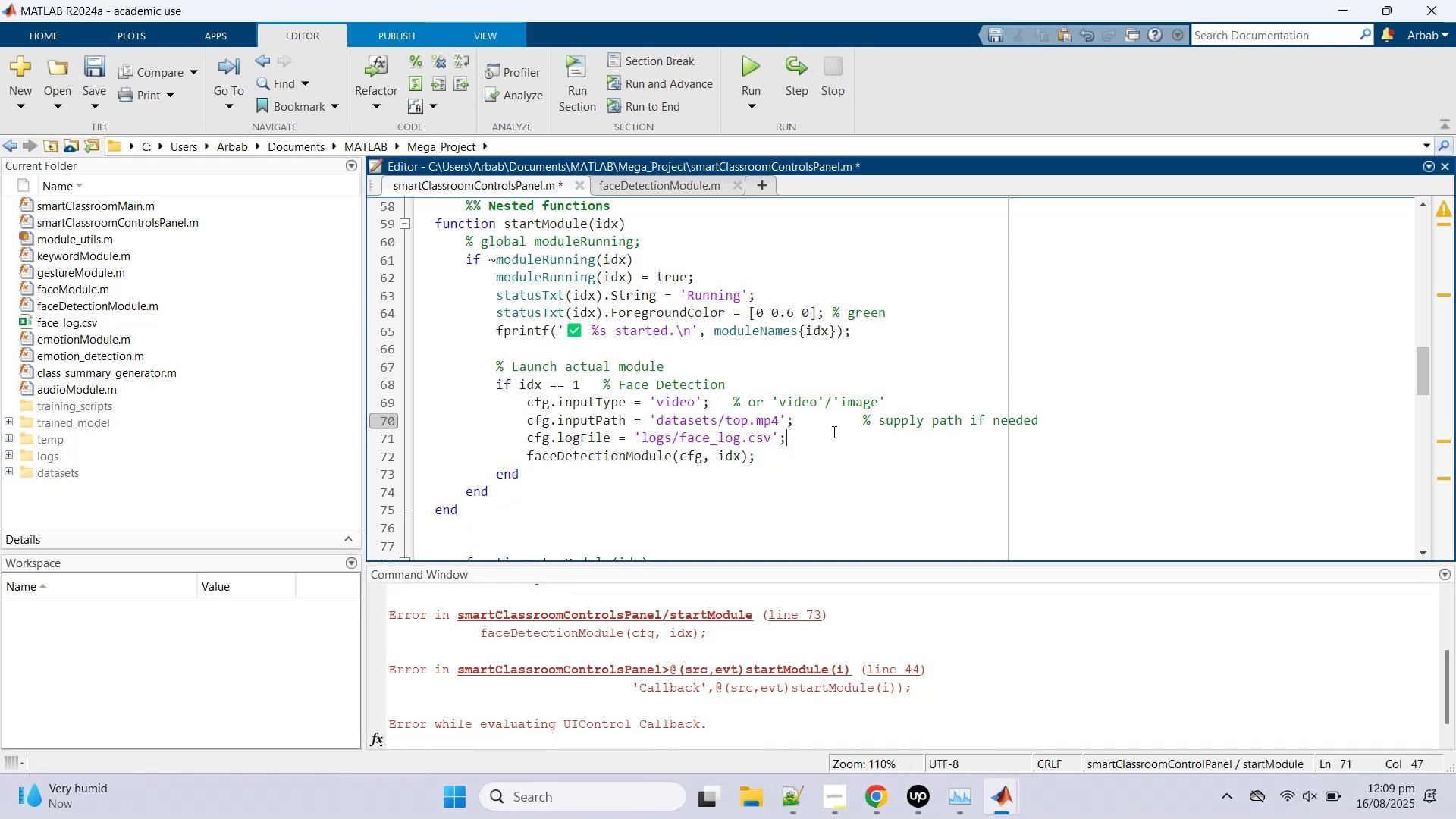 
key(Enter)
 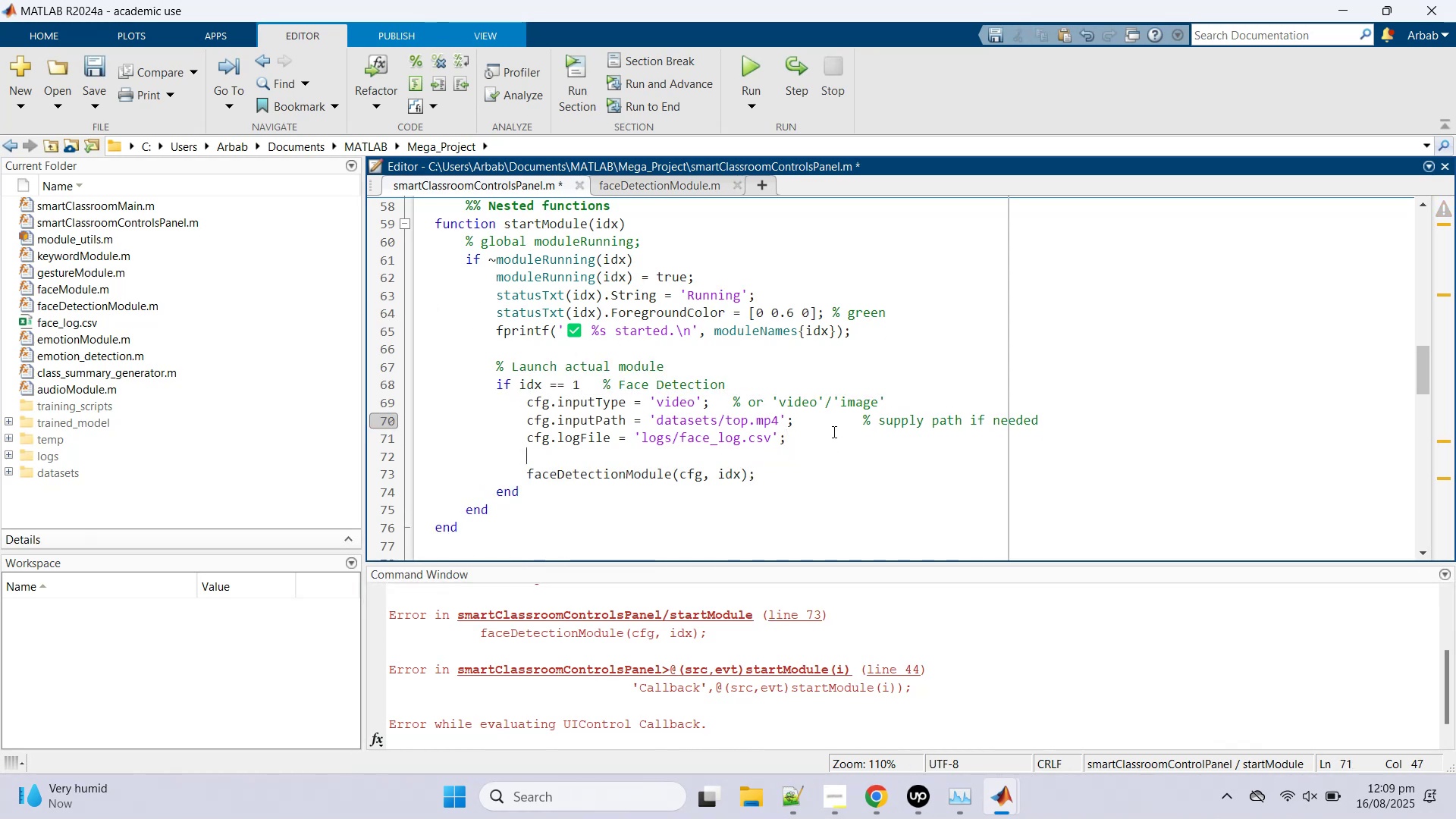 
key(Control+V)
 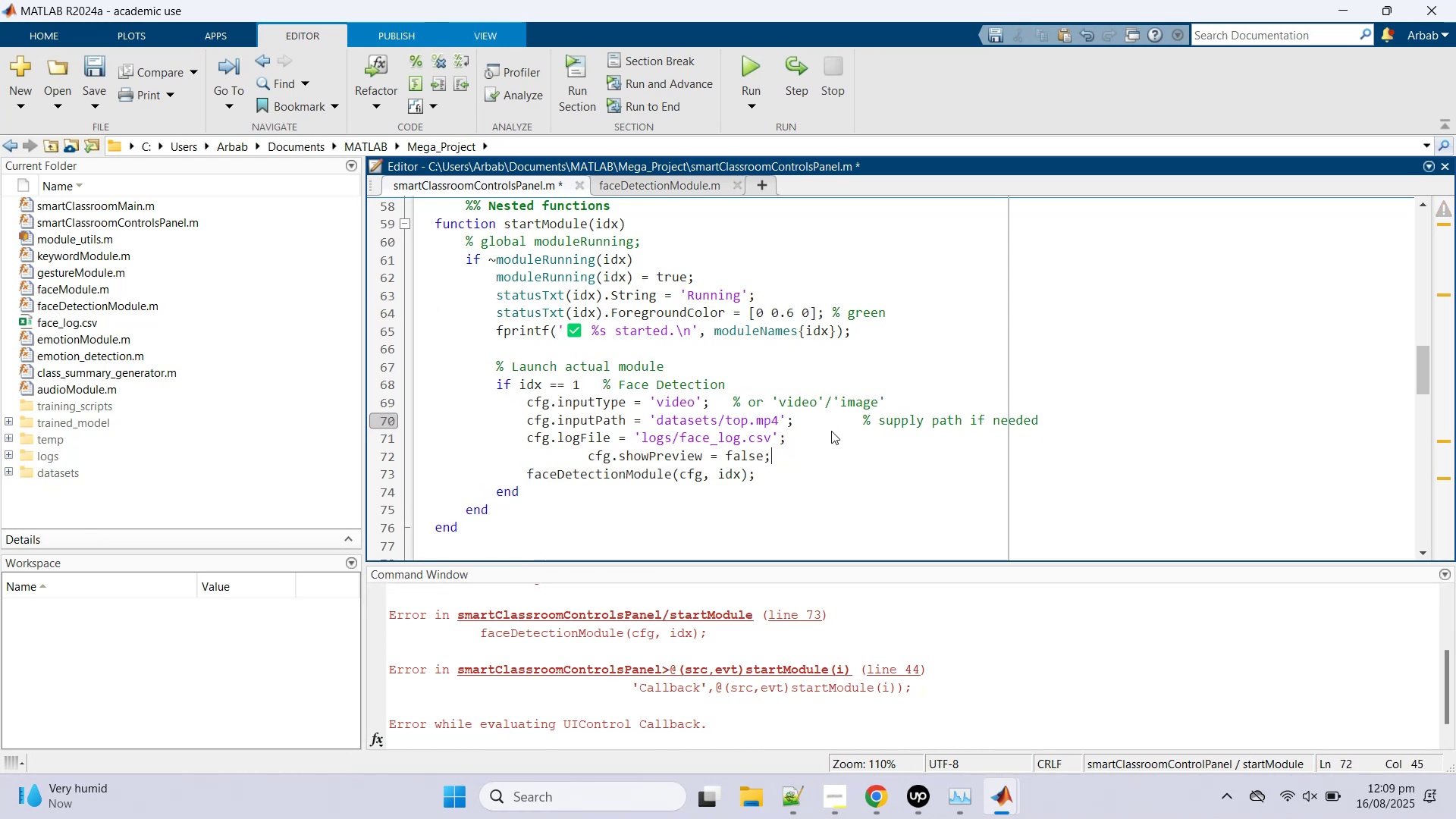 
hold_key(key=S, duration=0.39)
 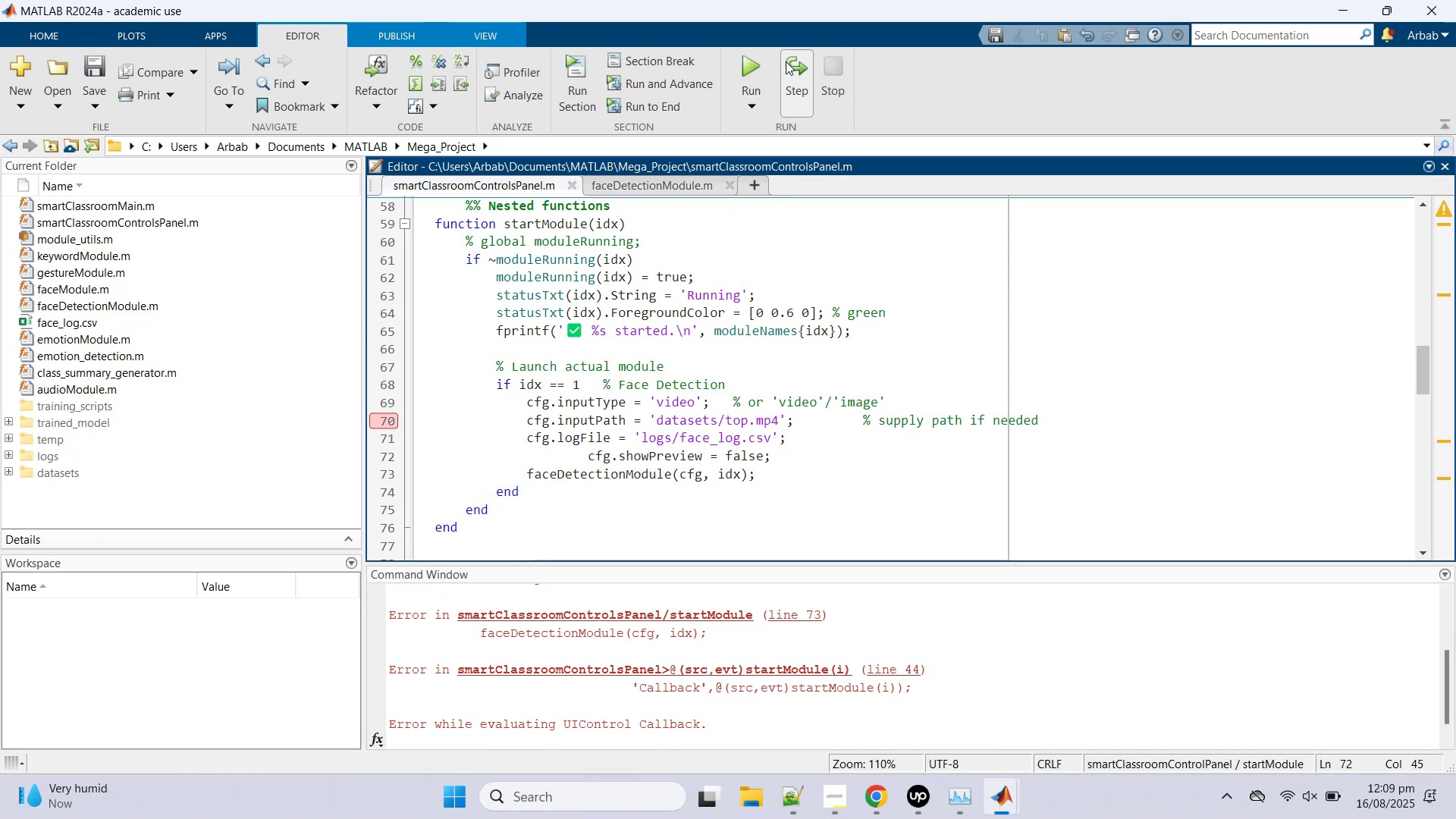 
left_click([748, 64])
 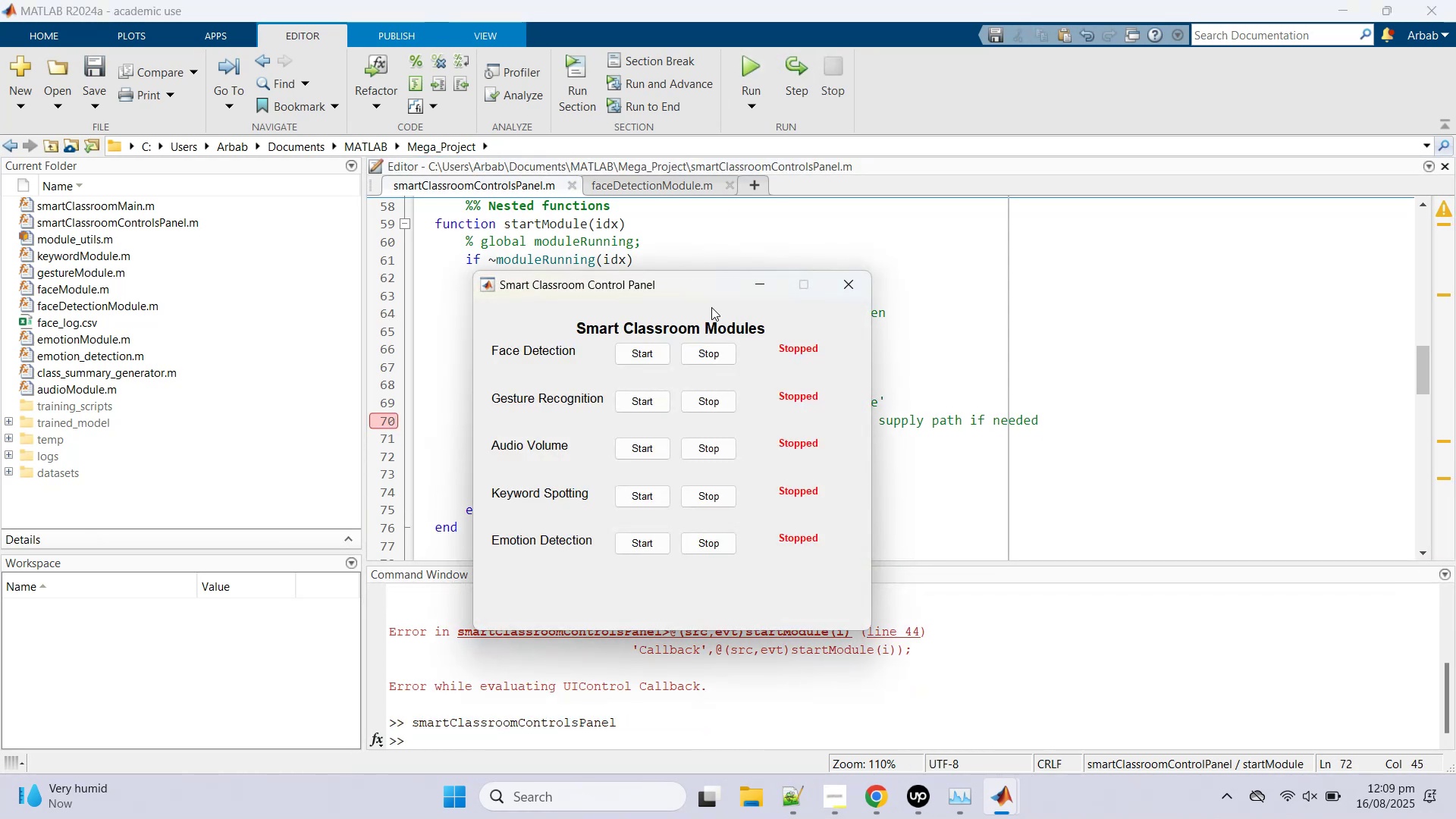 
left_click([641, 355])
 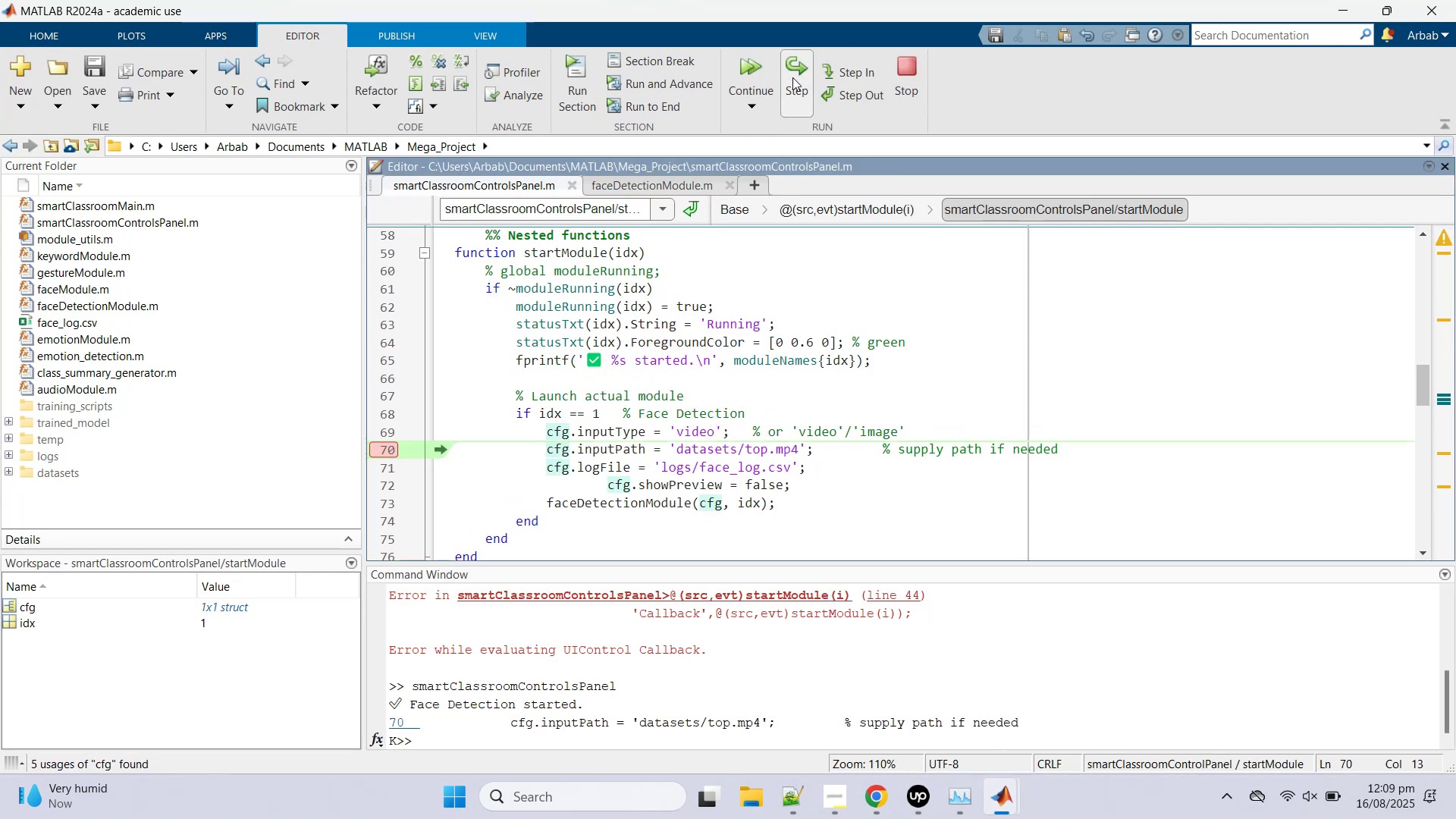 
left_click([792, 77])
 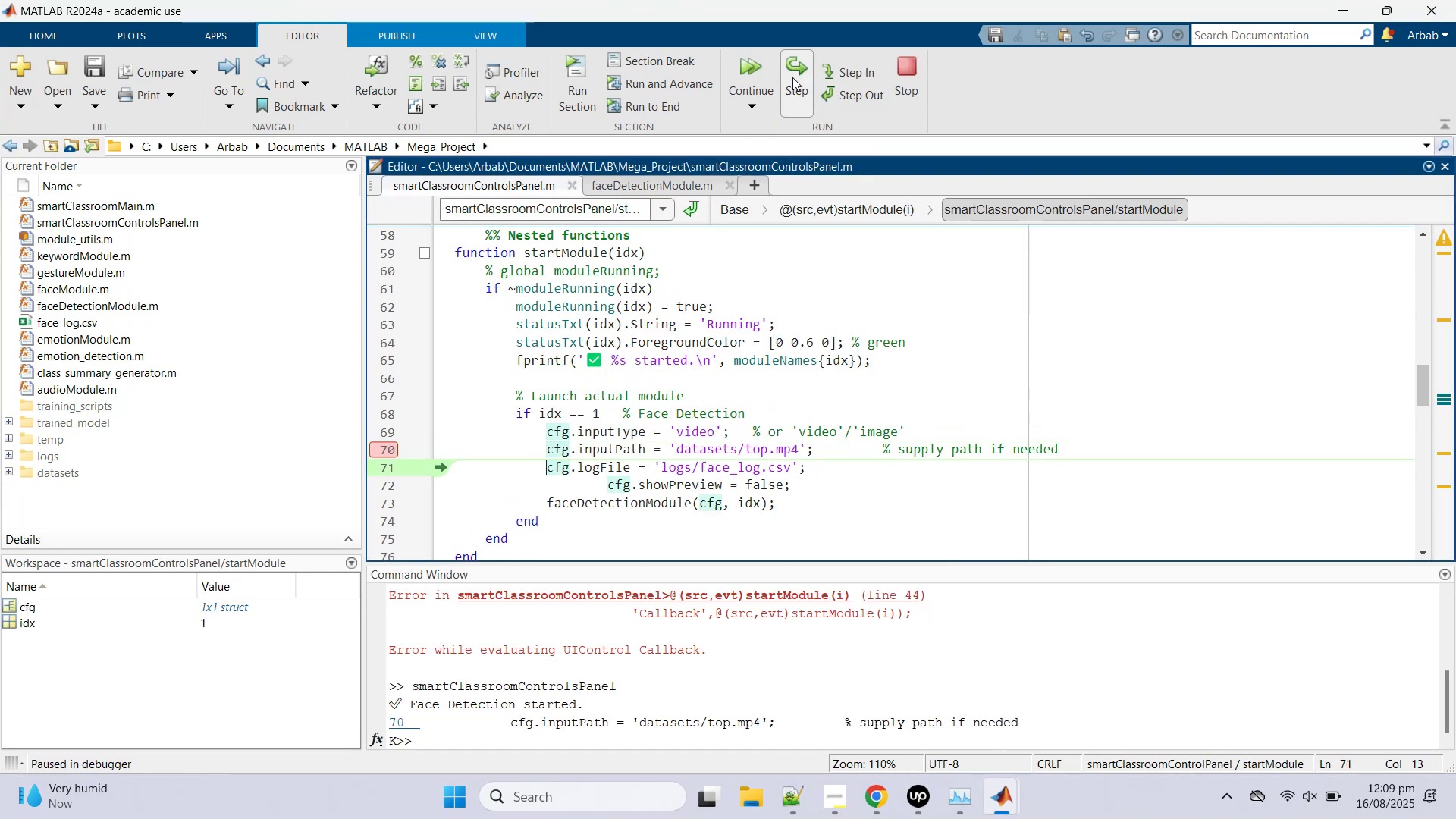 
left_click([792, 77])
 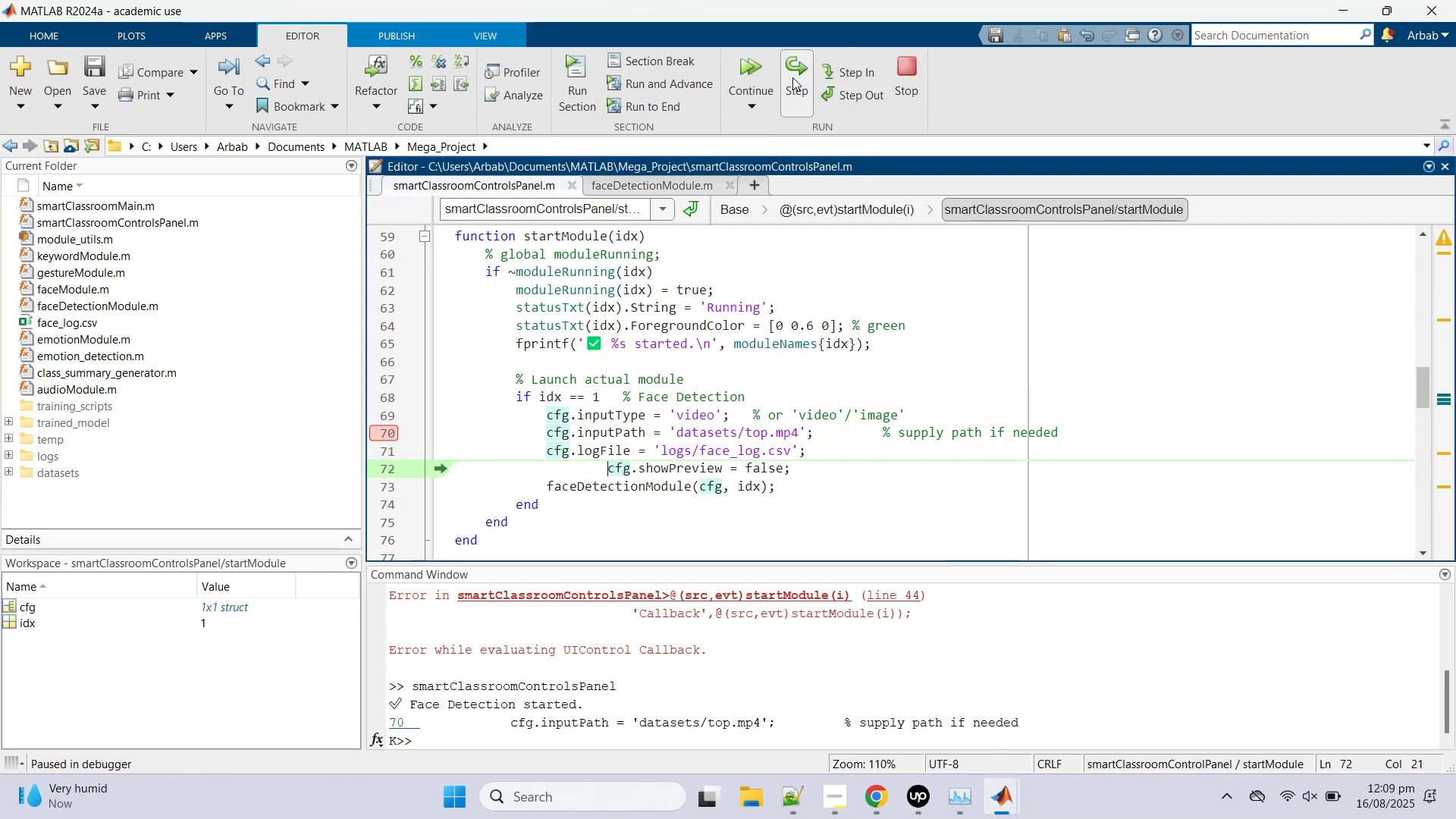 
left_click([792, 77])
 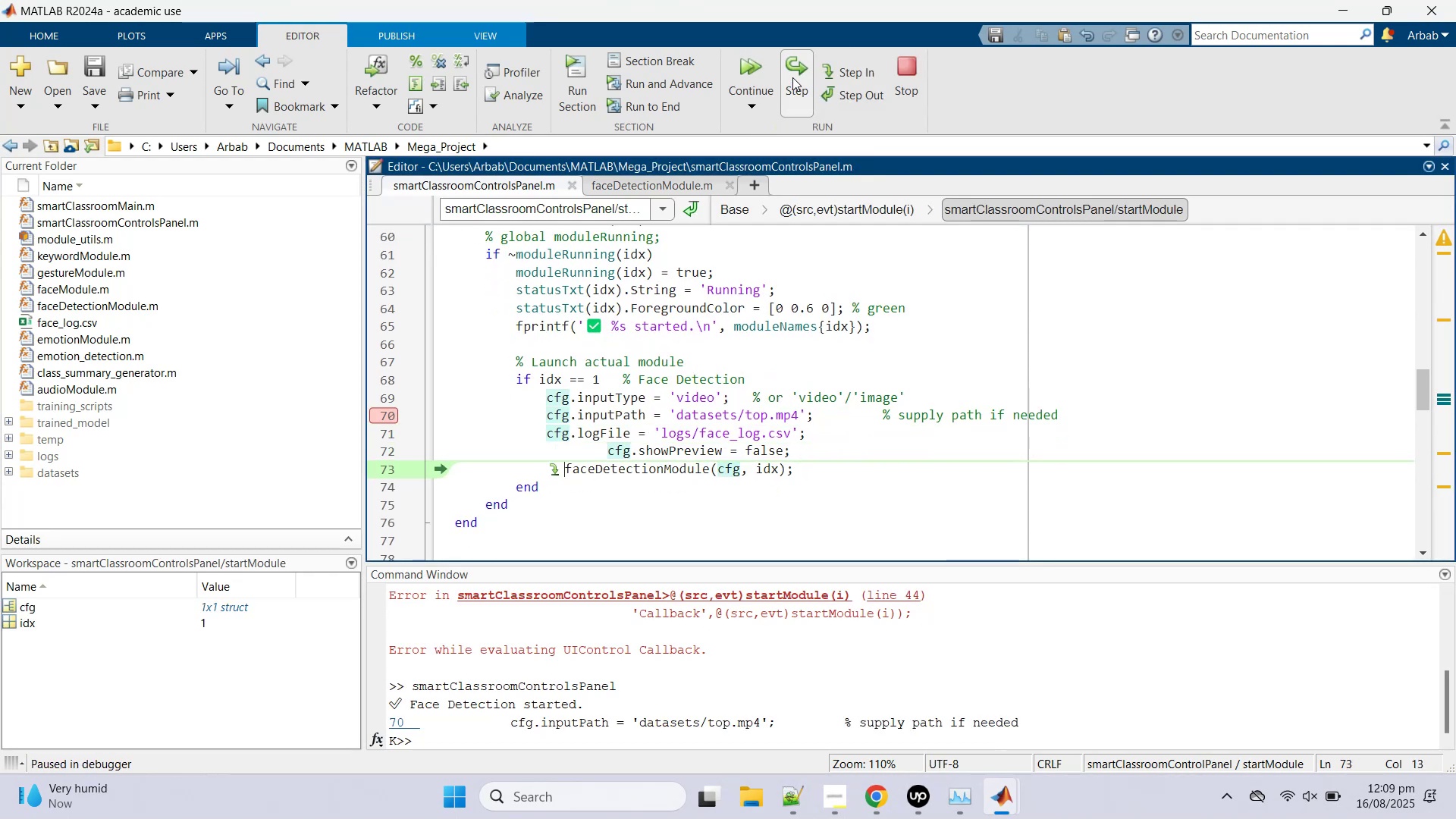 
left_click([792, 77])
 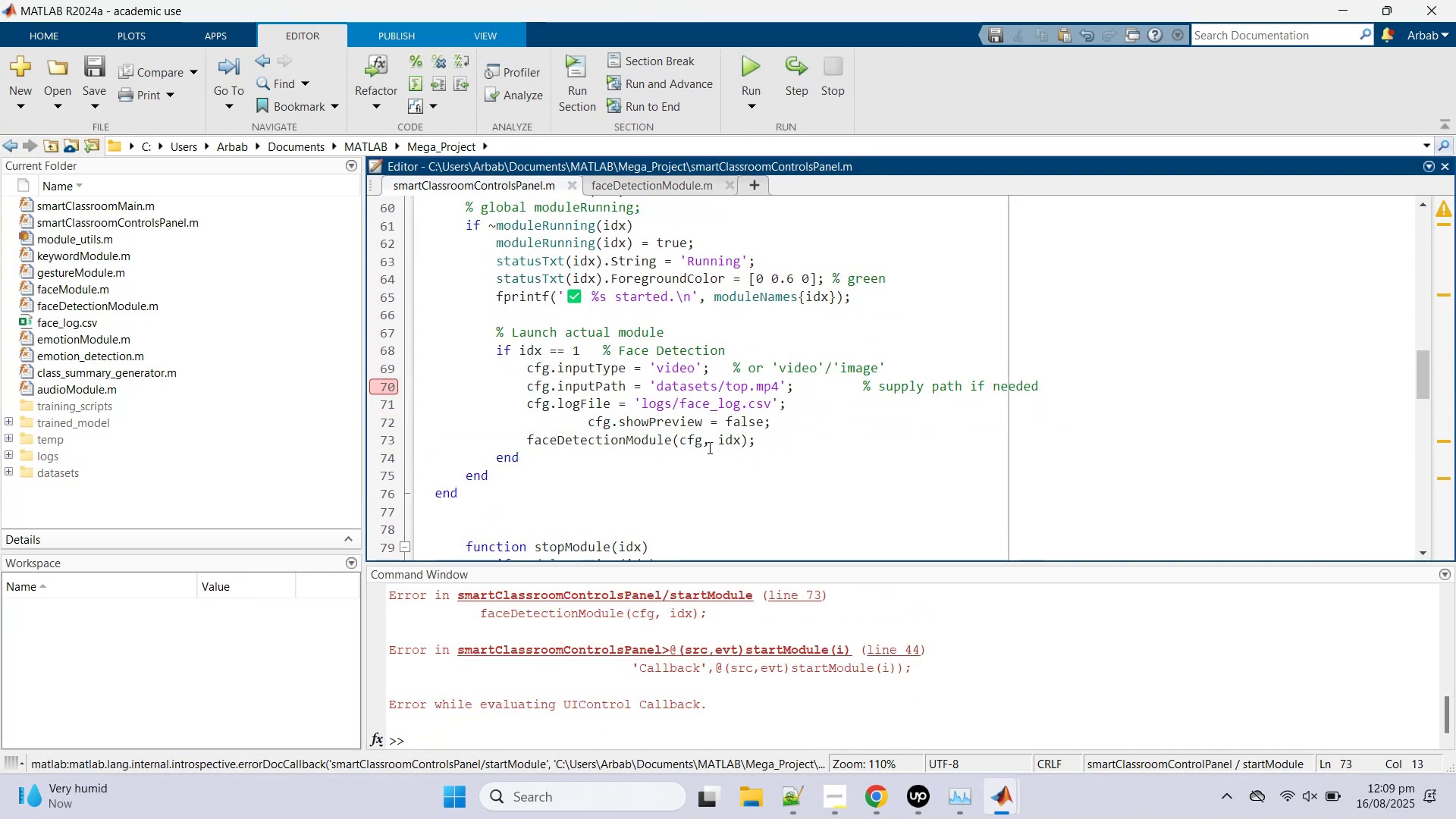 
wait(6.22)
 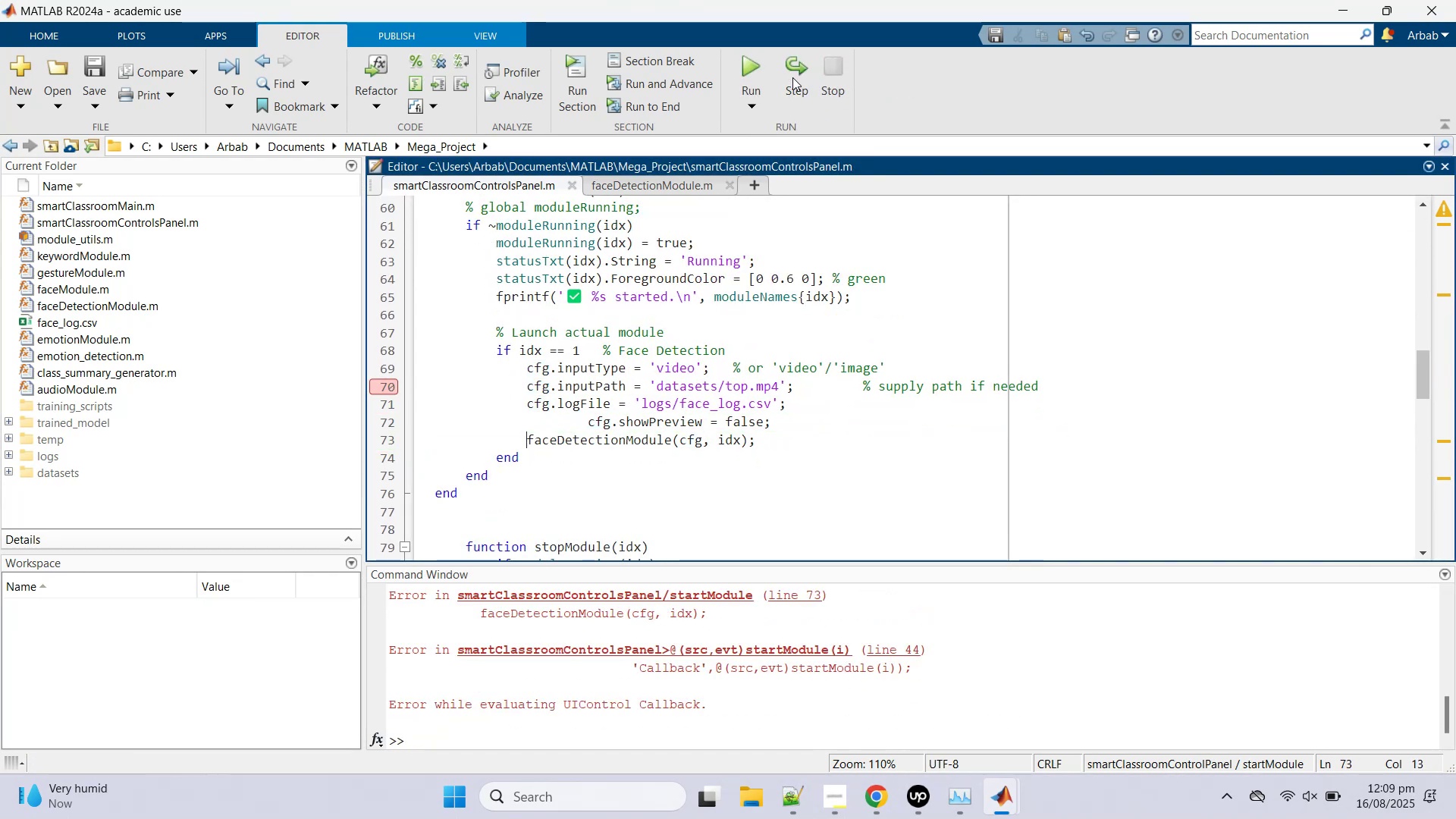 
scroll: coordinate [762, 658], scroll_direction: up, amount: 3.0
 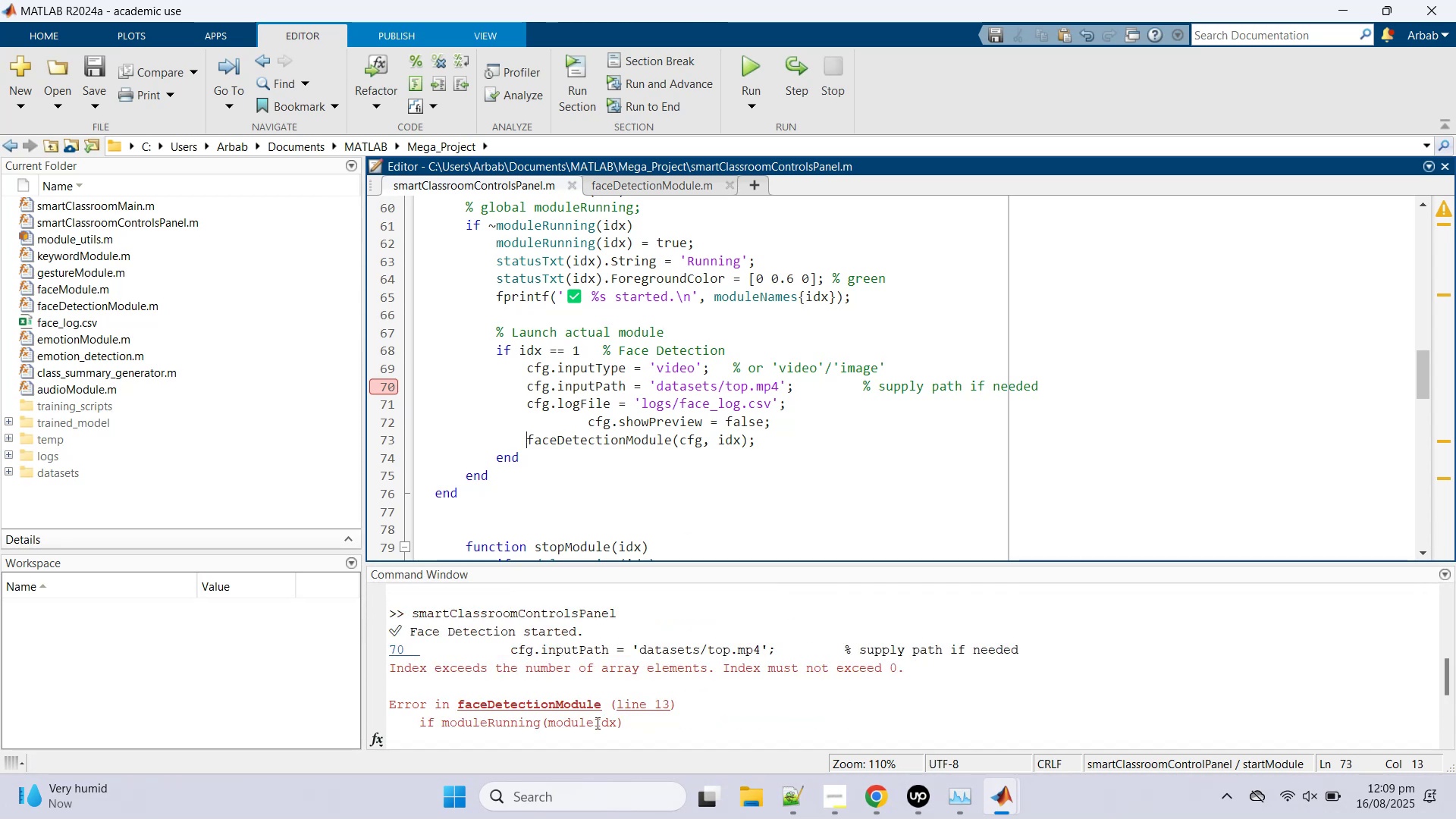 
scroll: coordinate [620, 706], scroll_direction: down, amount: 3.0
 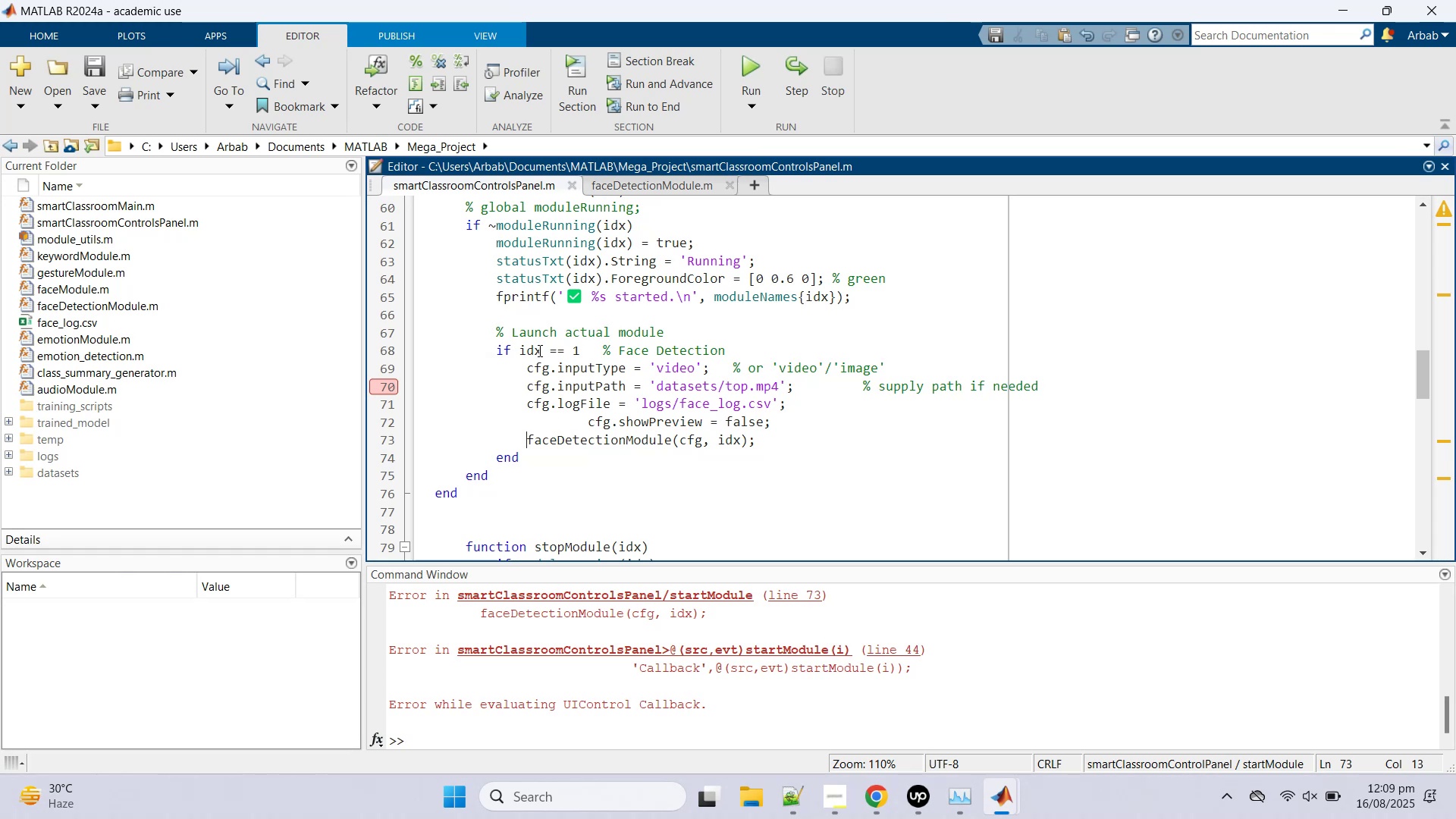 
left_click([742, 73])
 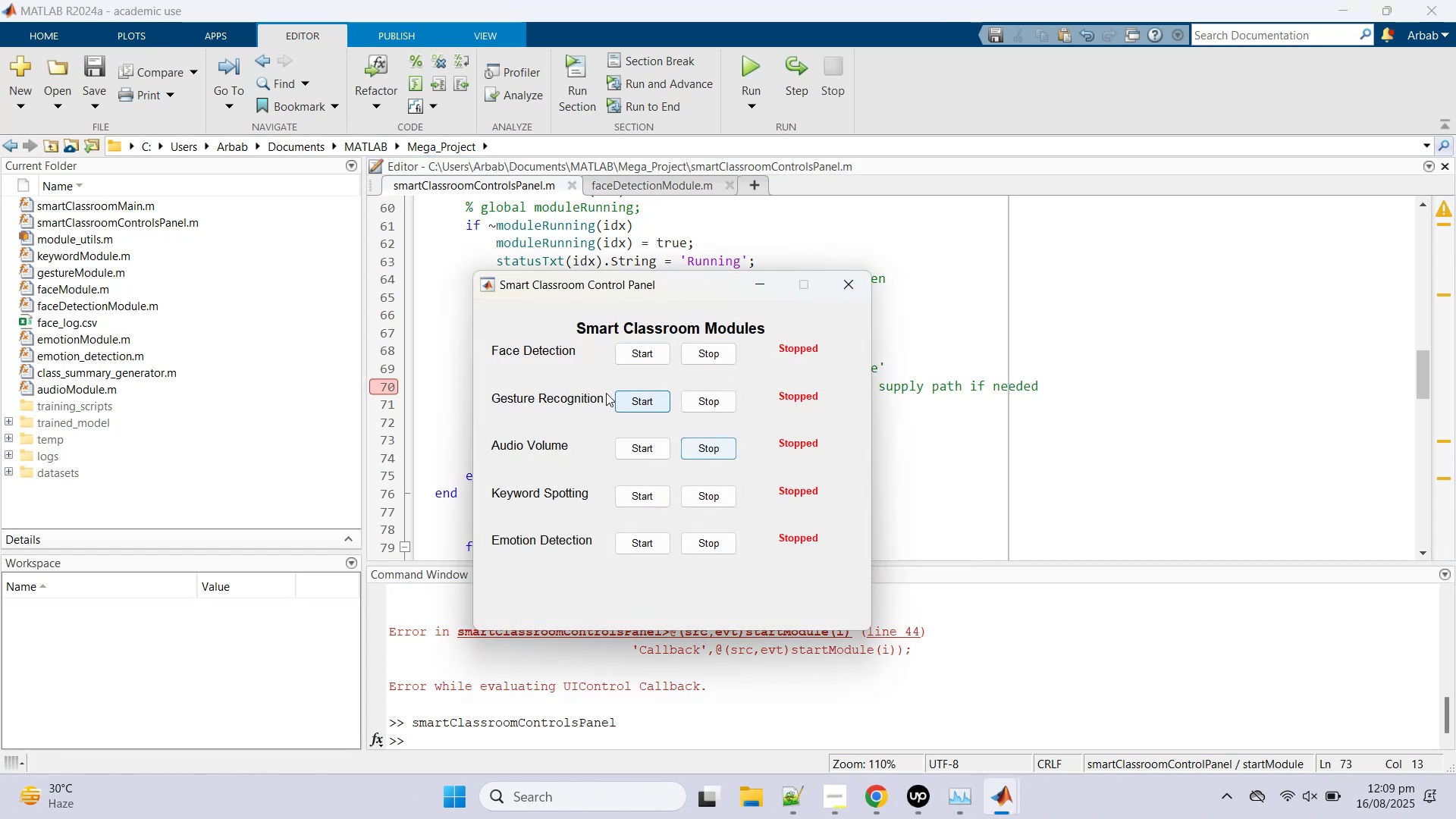 
left_click([628, 400])
 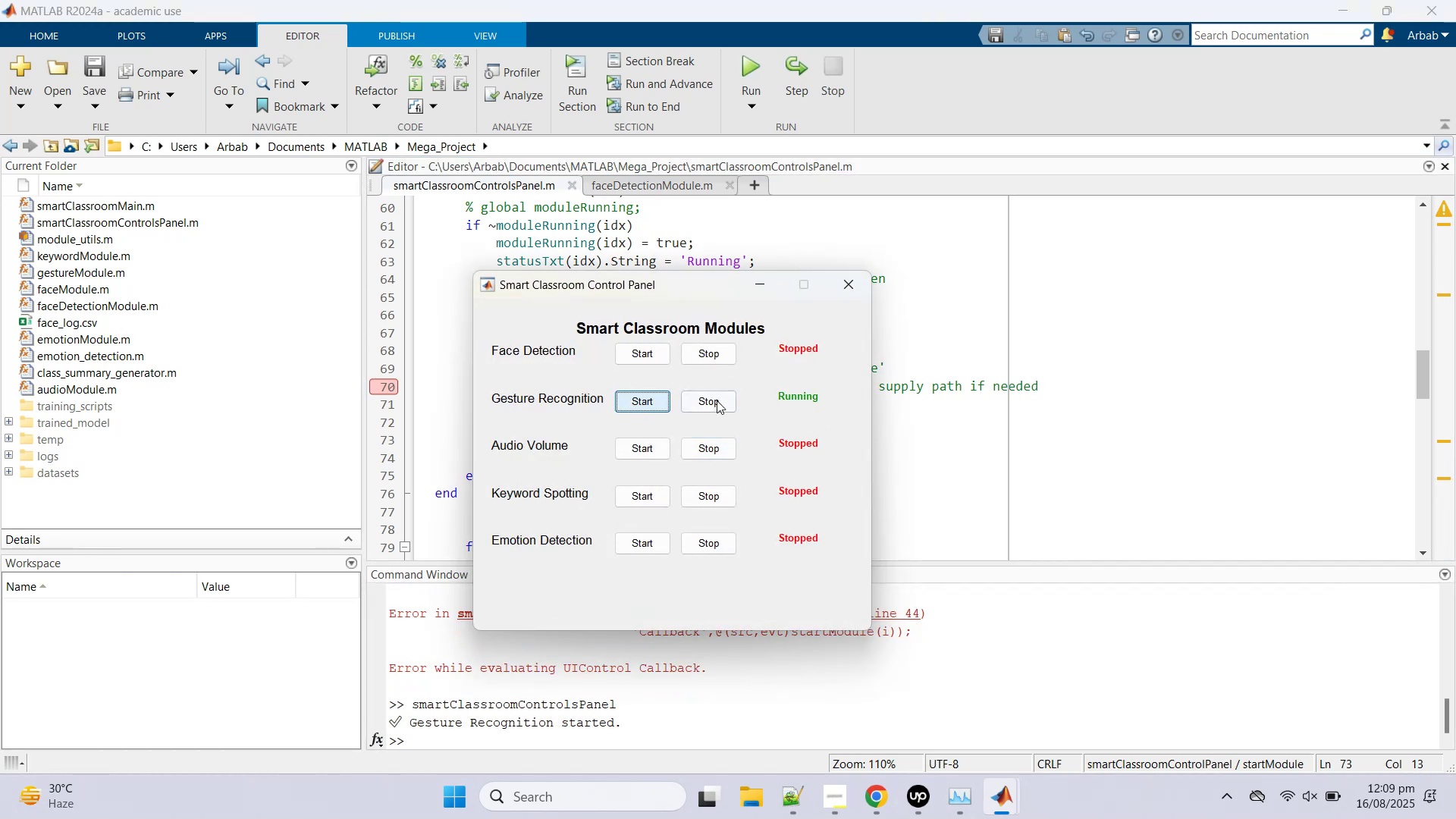 
left_click([717, 400])
 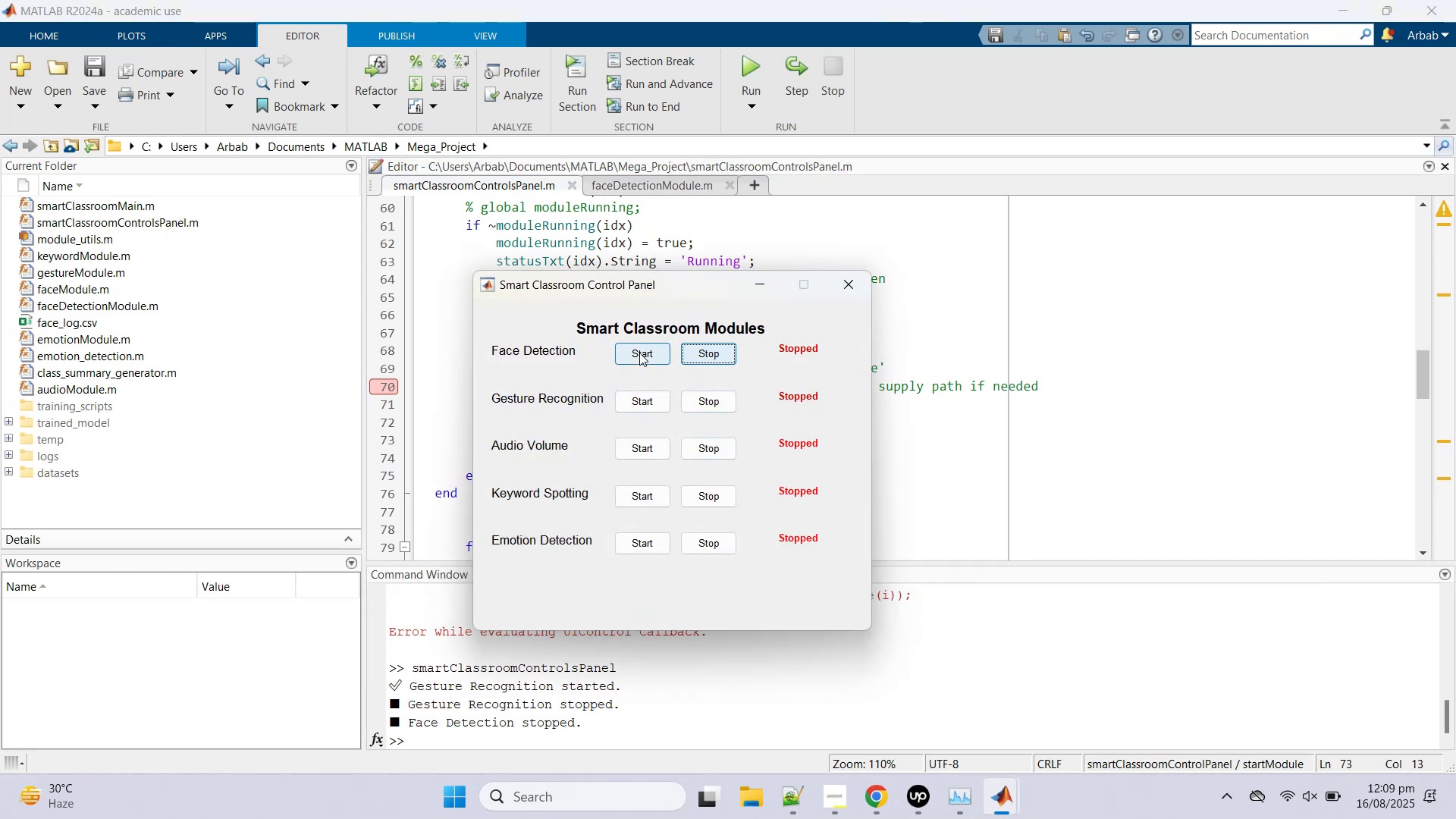 
wait(6.1)
 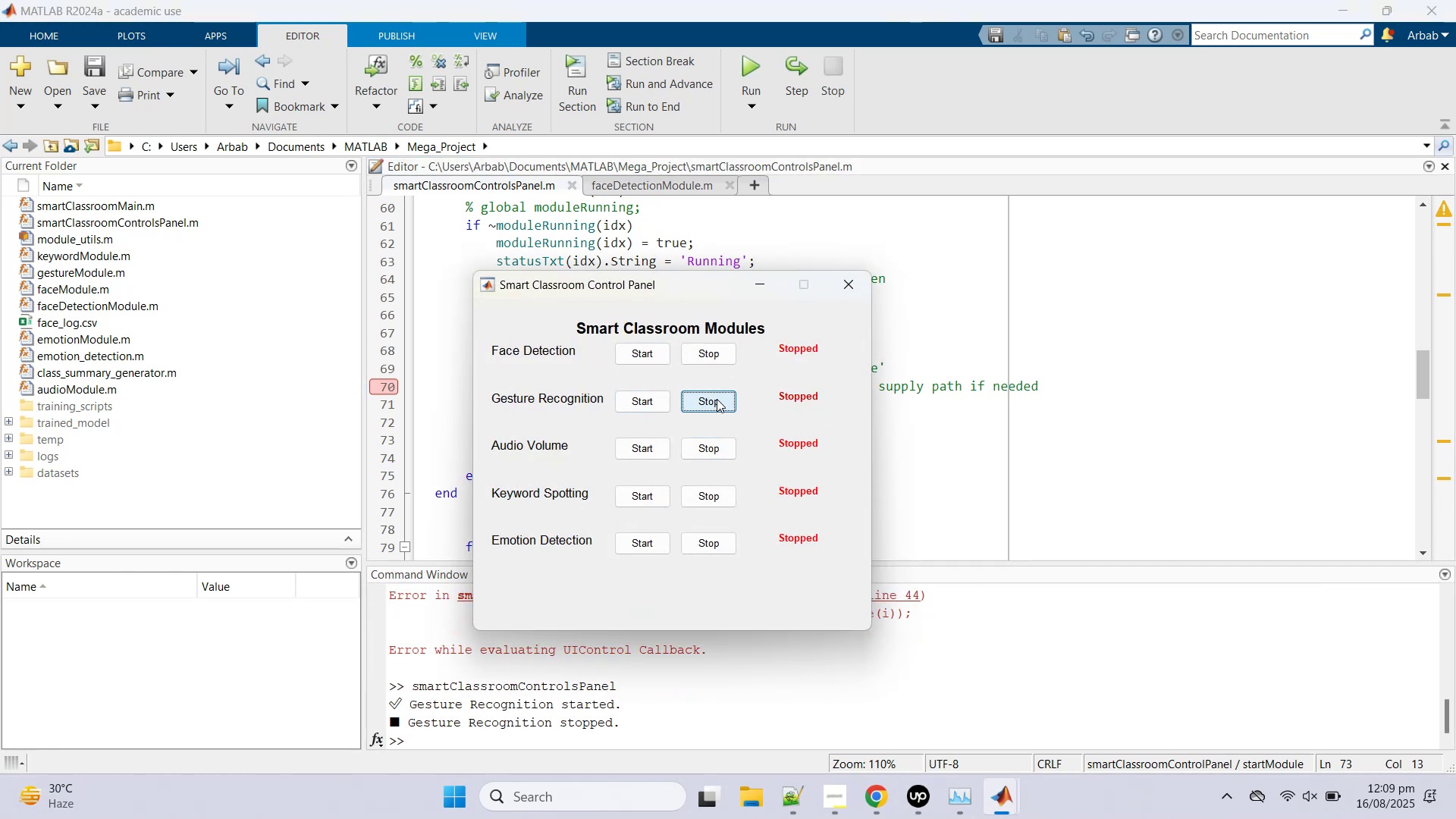 
left_click([639, 353])
 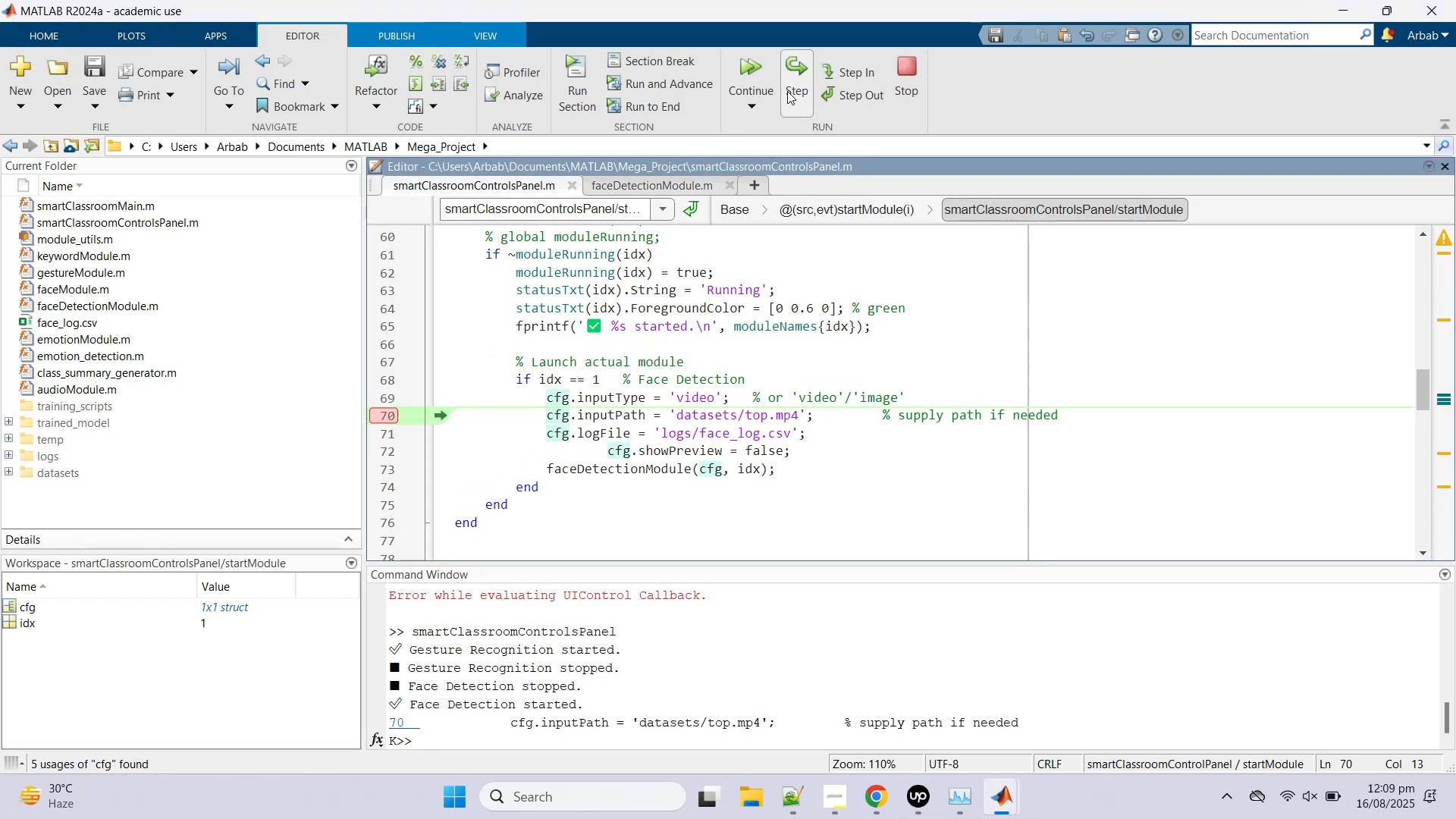 
left_click([787, 91])
 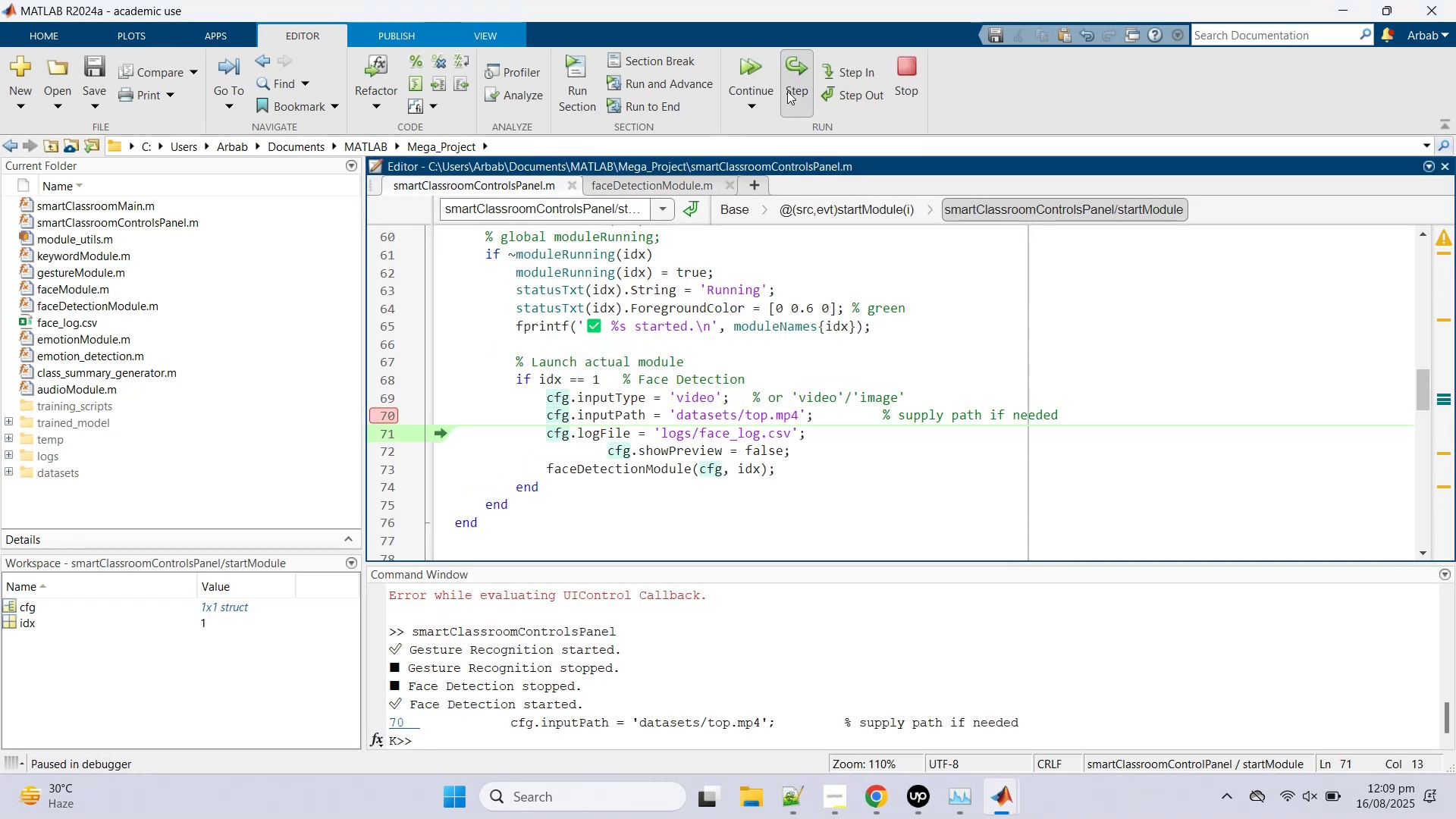 
left_click([787, 91])
 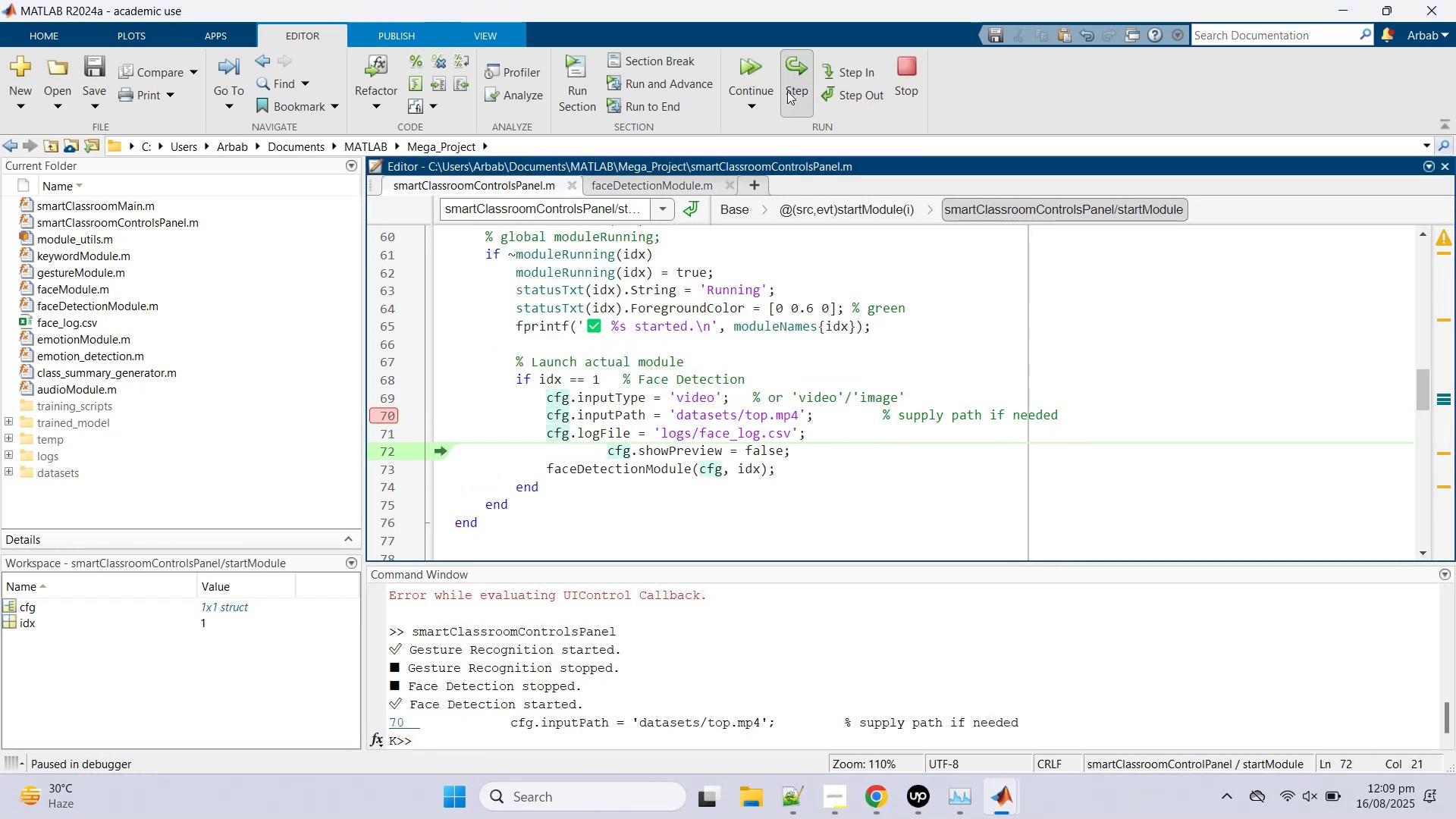 
left_click([787, 91])
 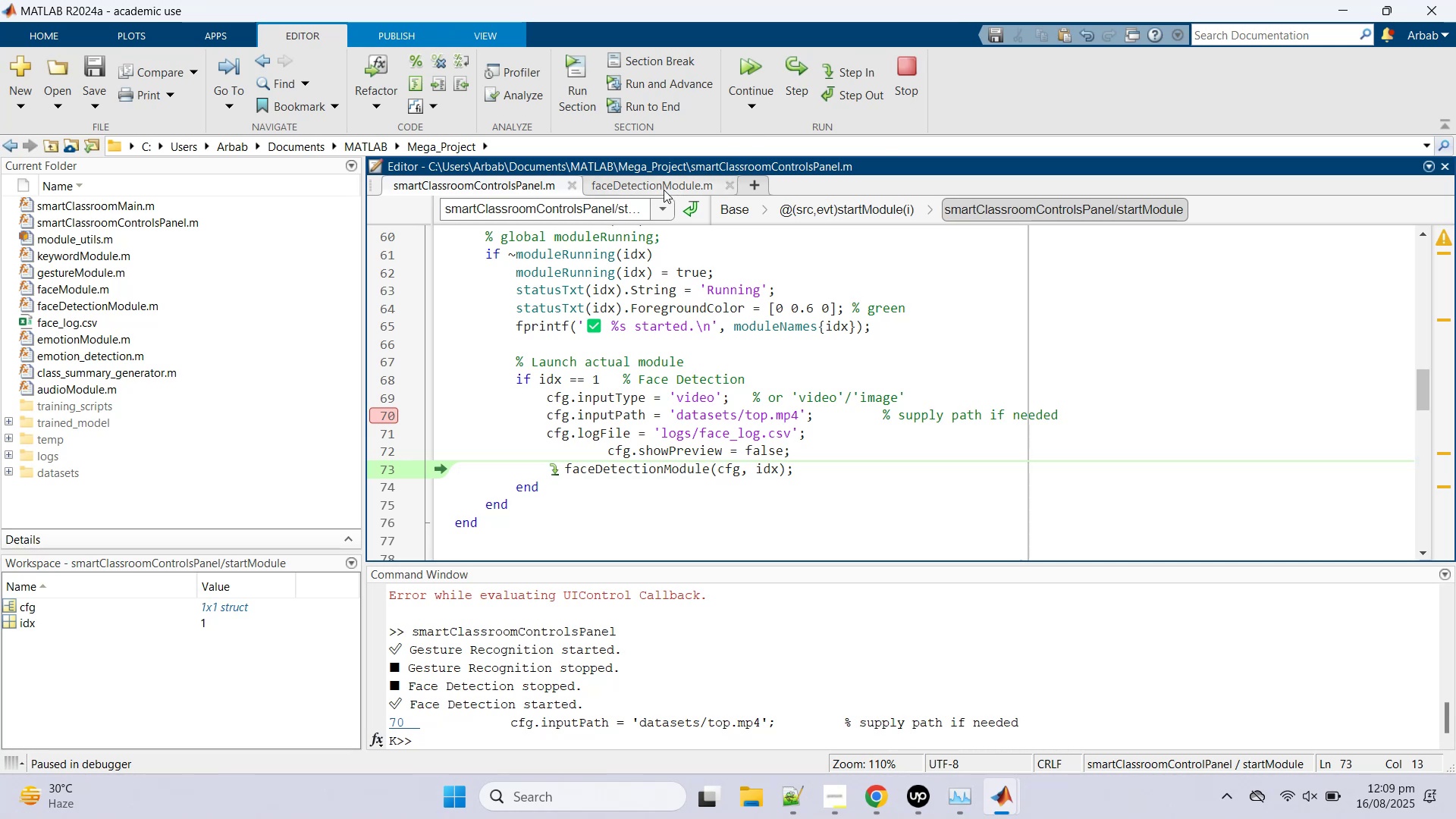 
mouse_move([762, 101])
 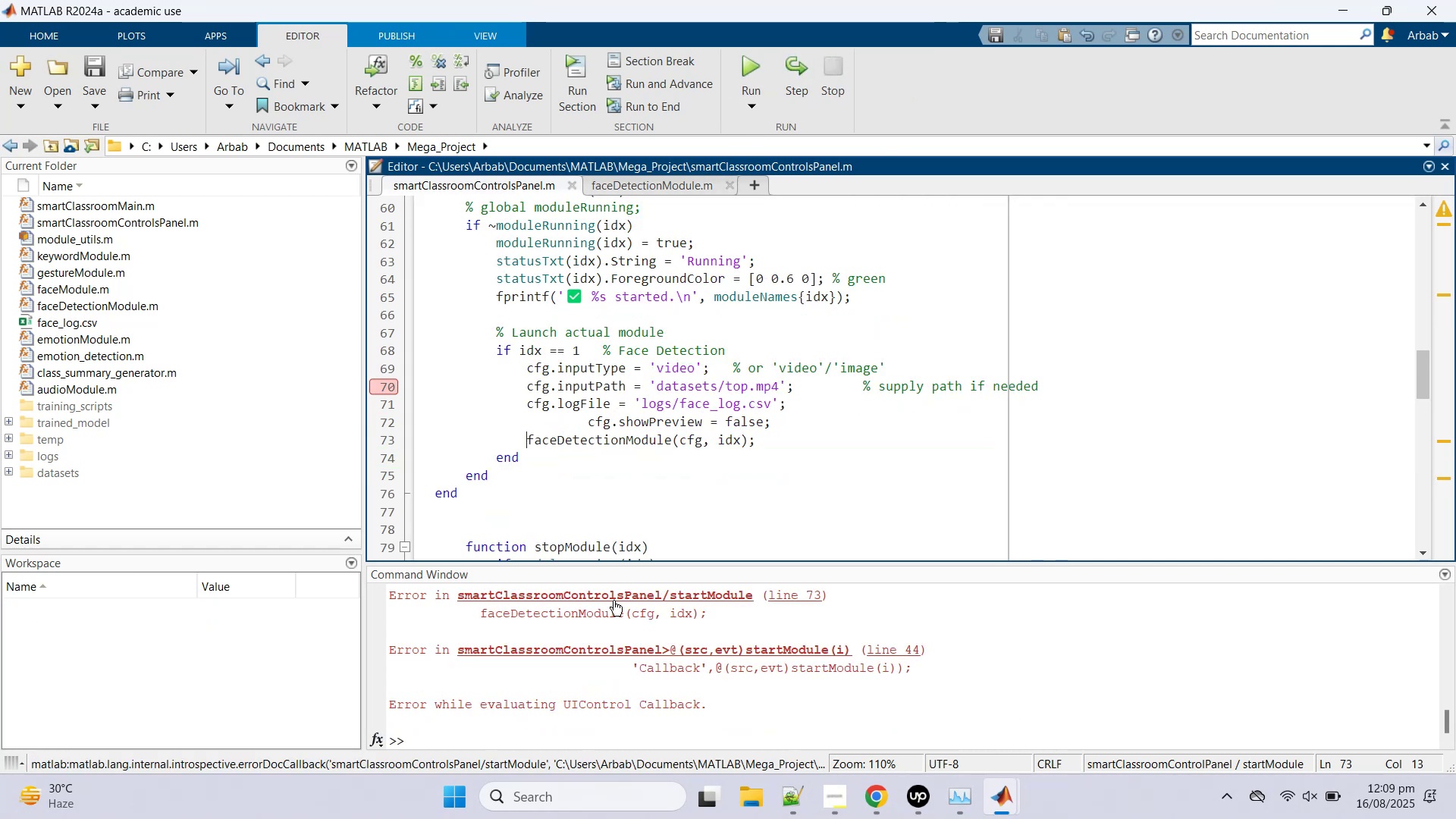 
scroll: coordinate [599, 679], scroll_direction: up, amount: 3.0
 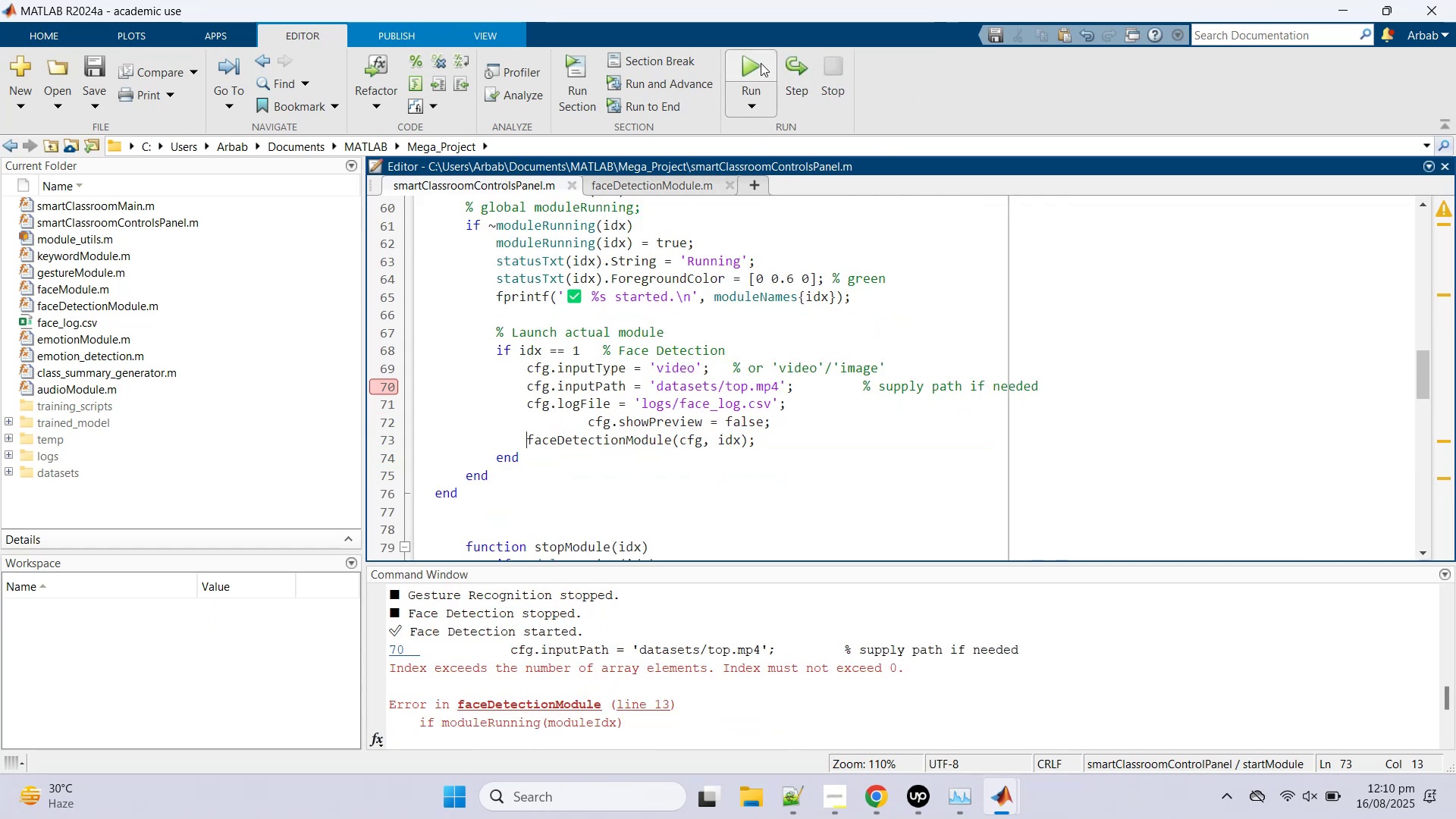 
wait(6.37)
 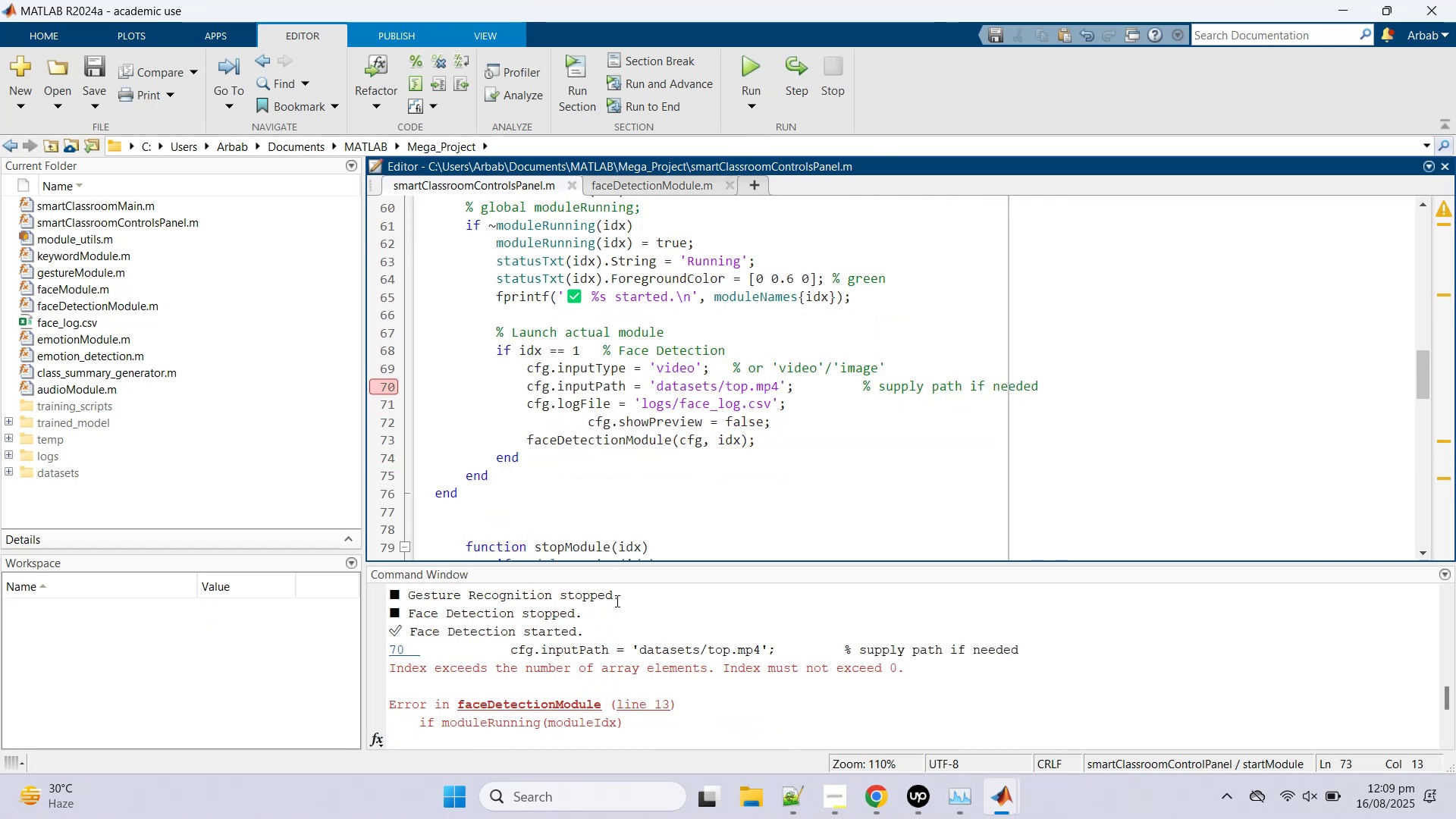 
key(Control+C)
 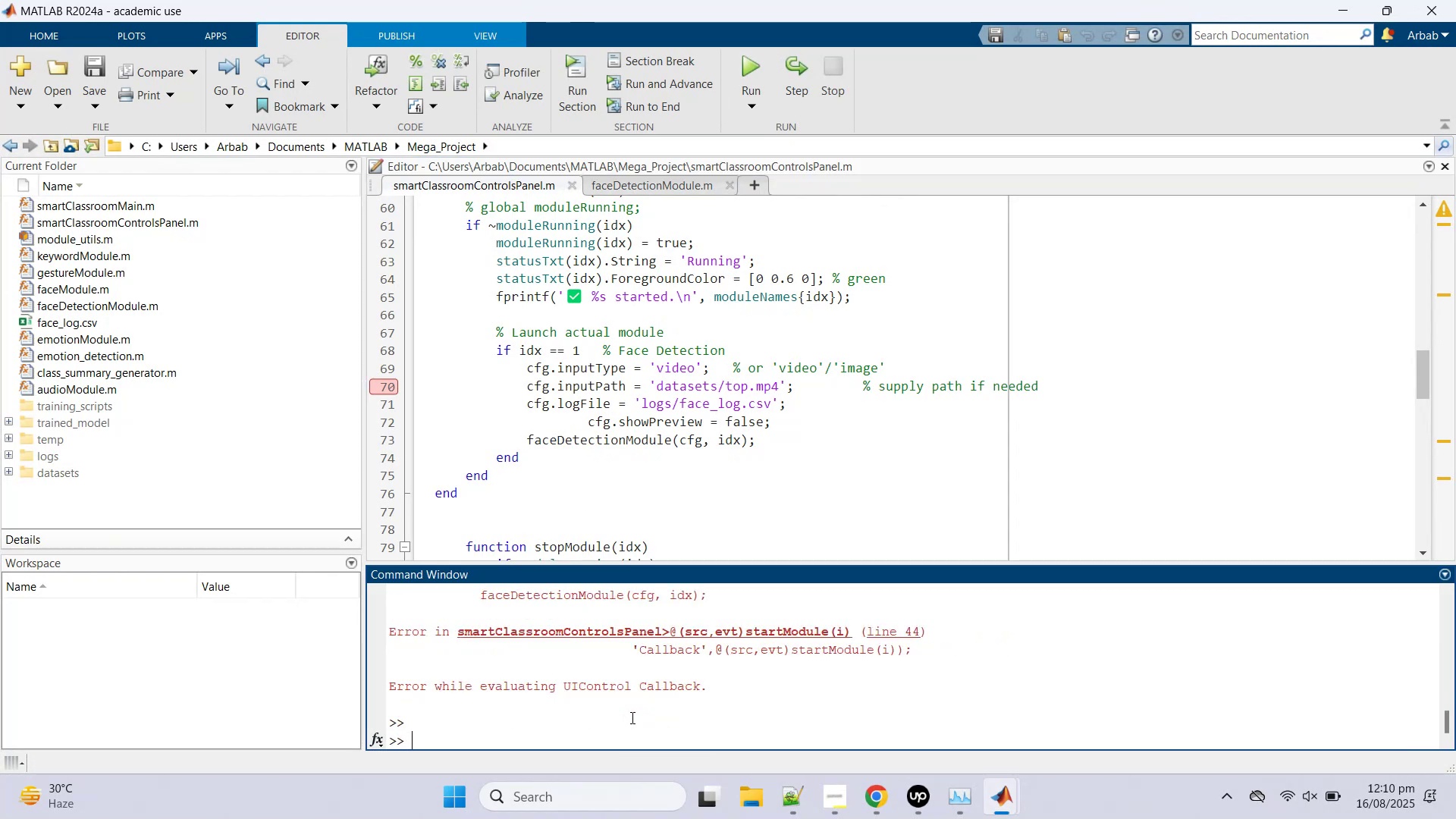 
hold_key(key=Z, duration=0.34)
 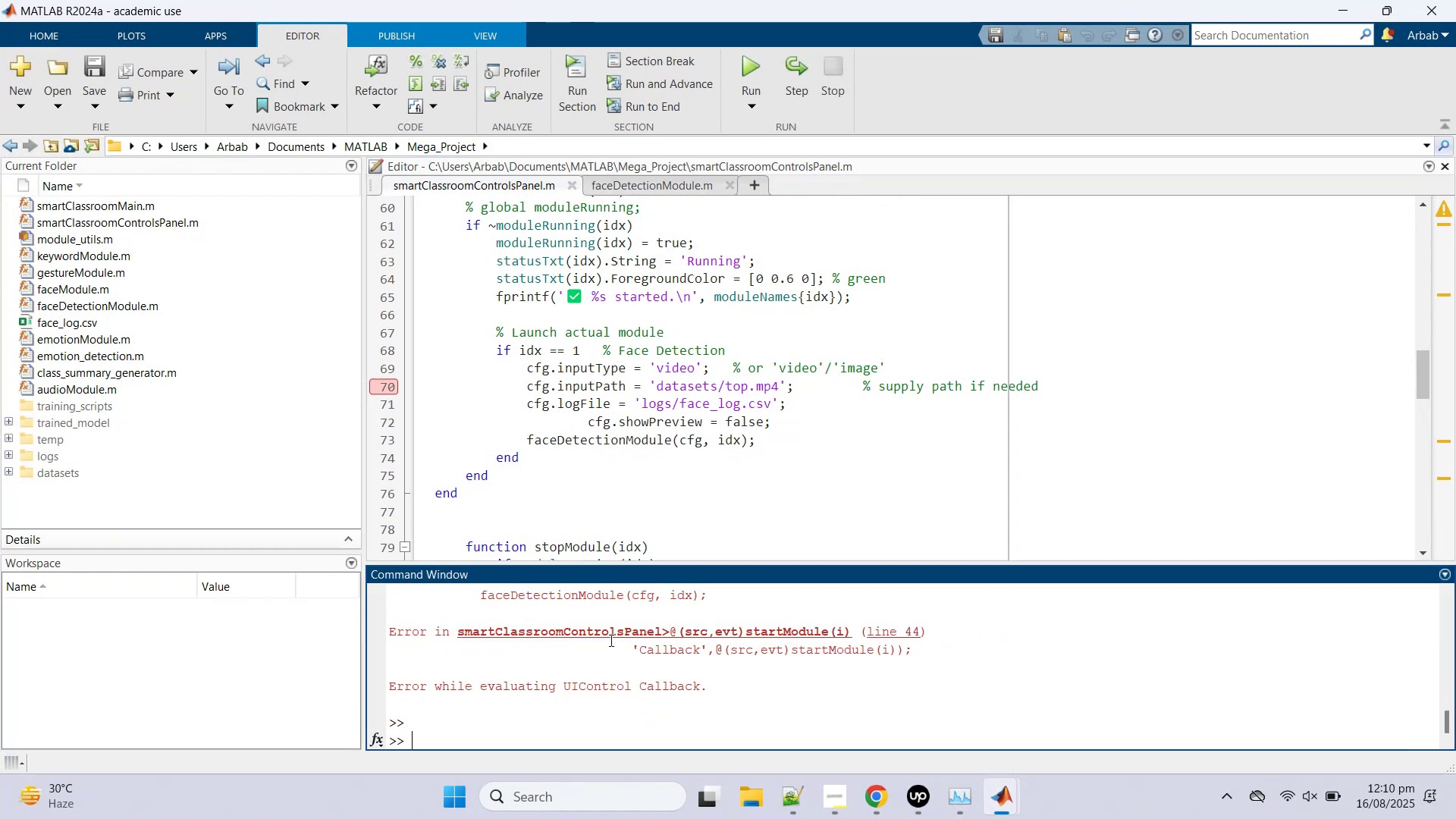 
type(clc)
 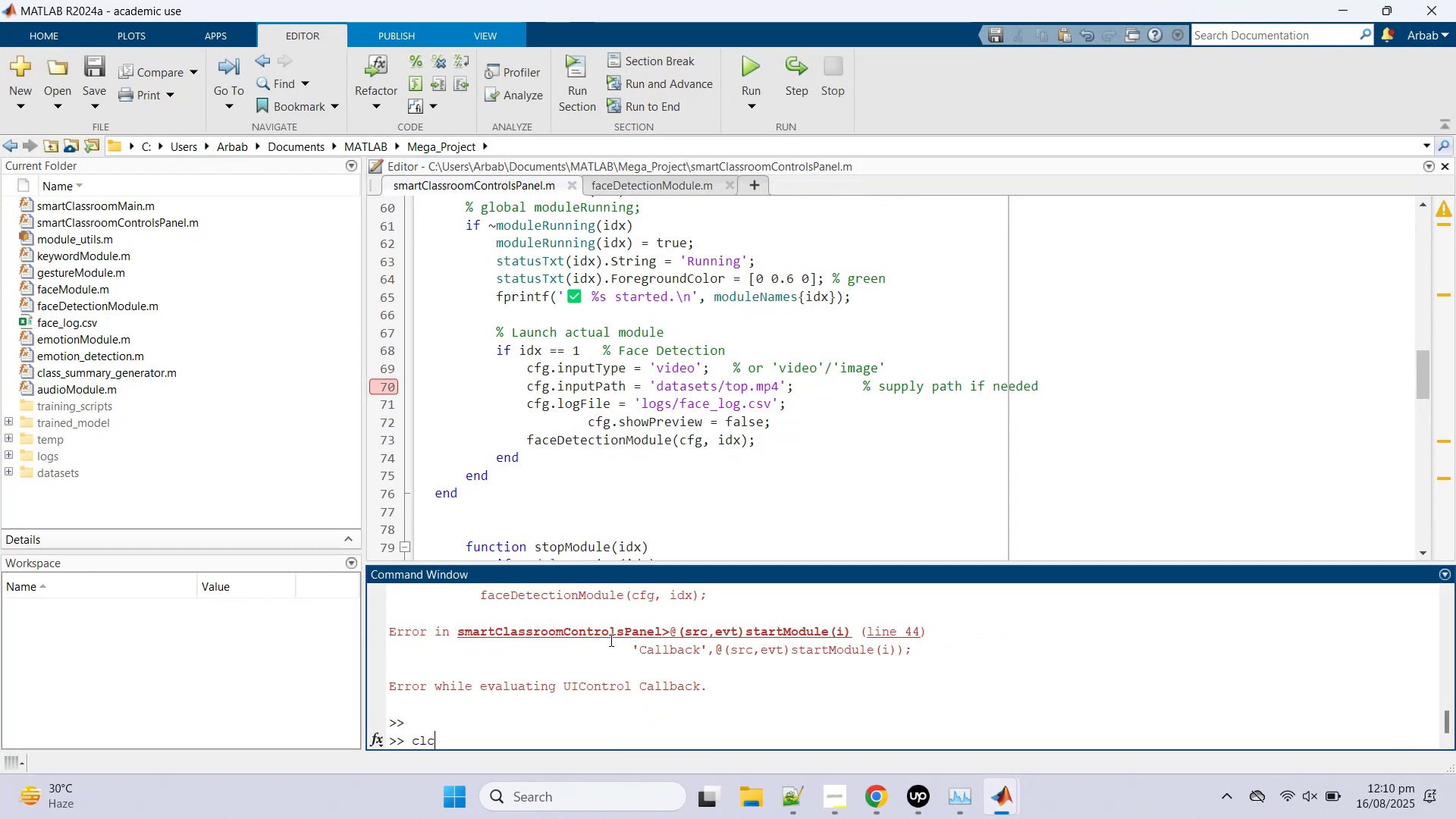 
key(Enter)
 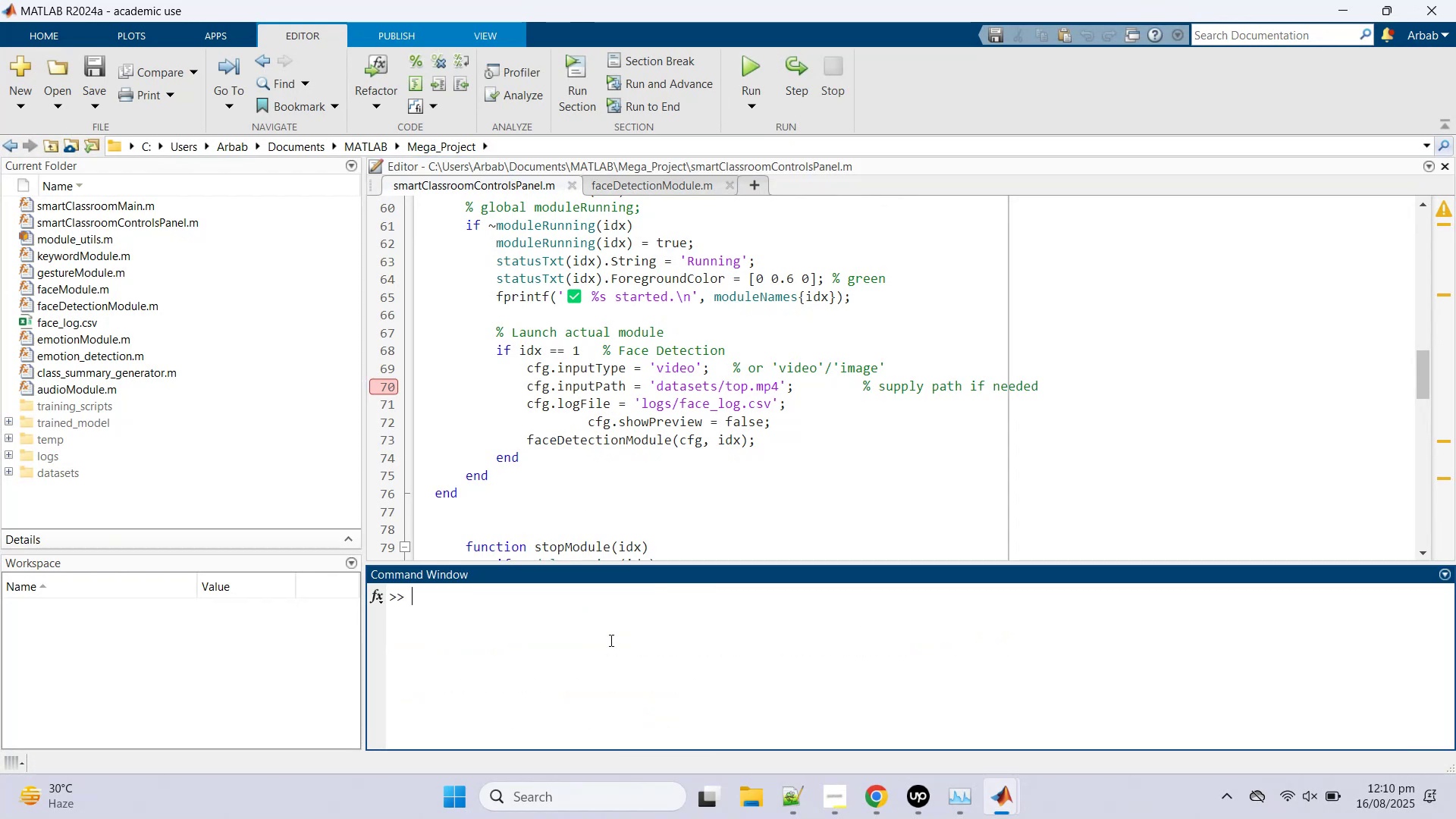 
type(clear)
 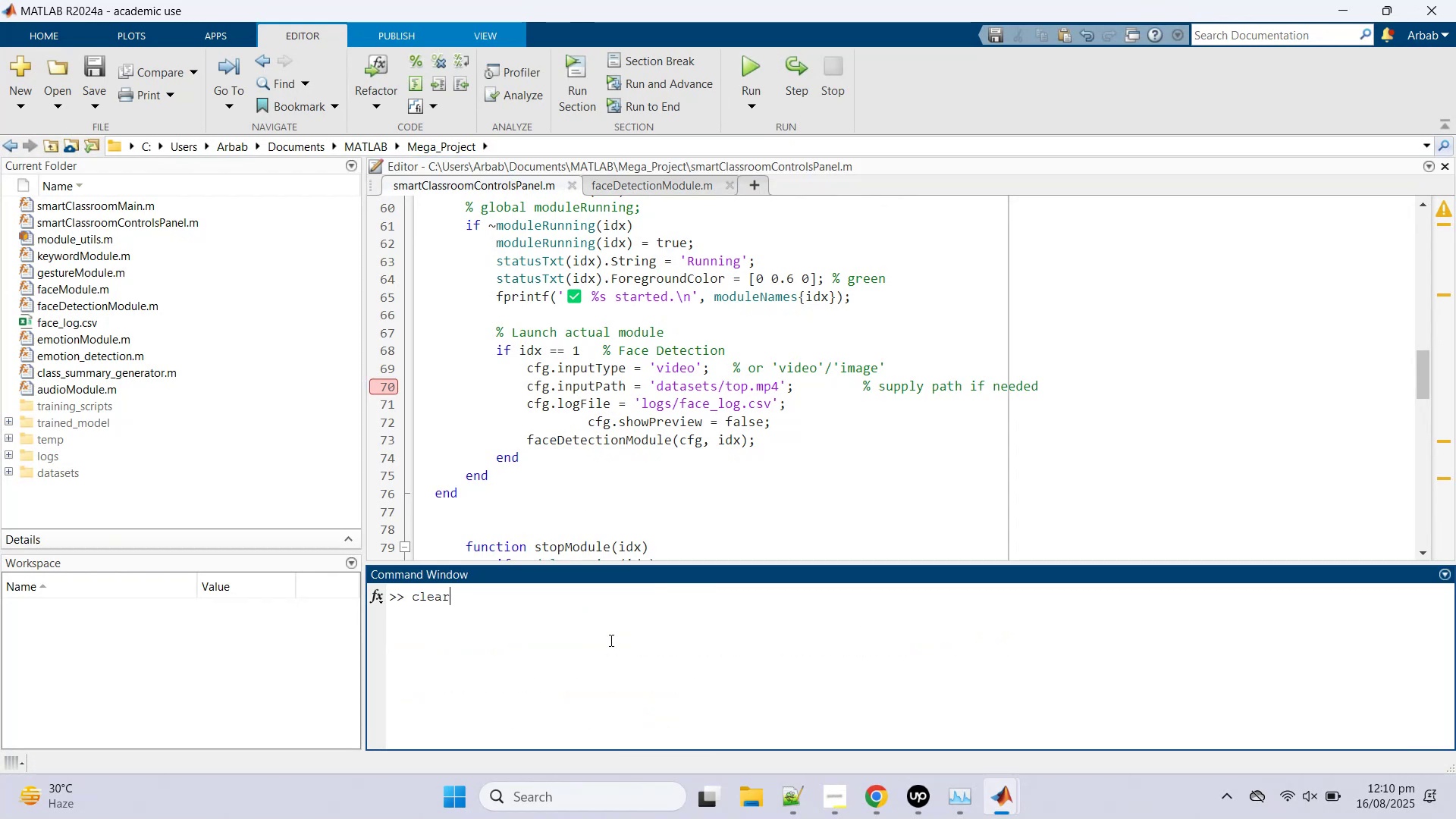 
key(Enter)
 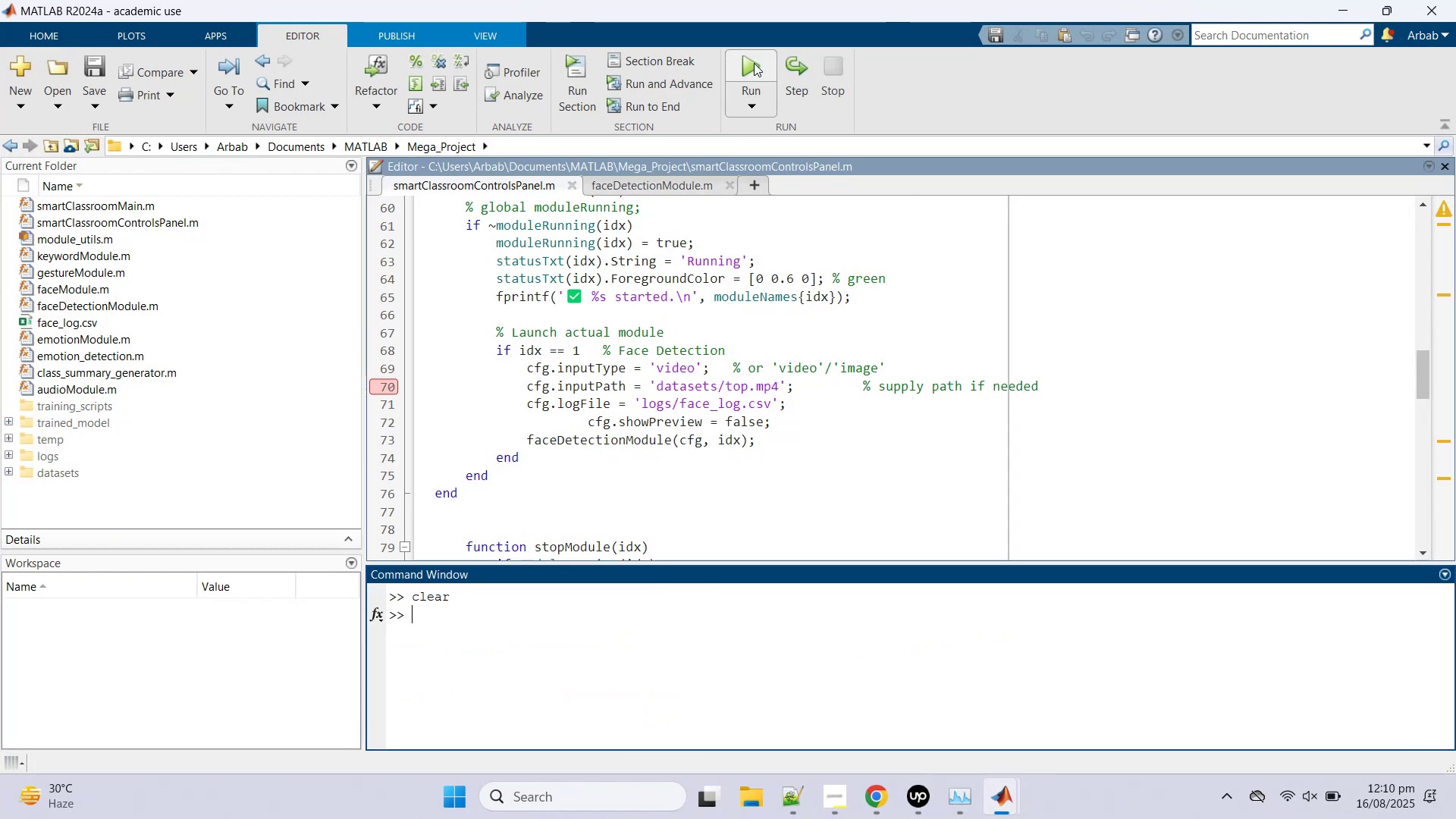 
left_click([754, 63])
 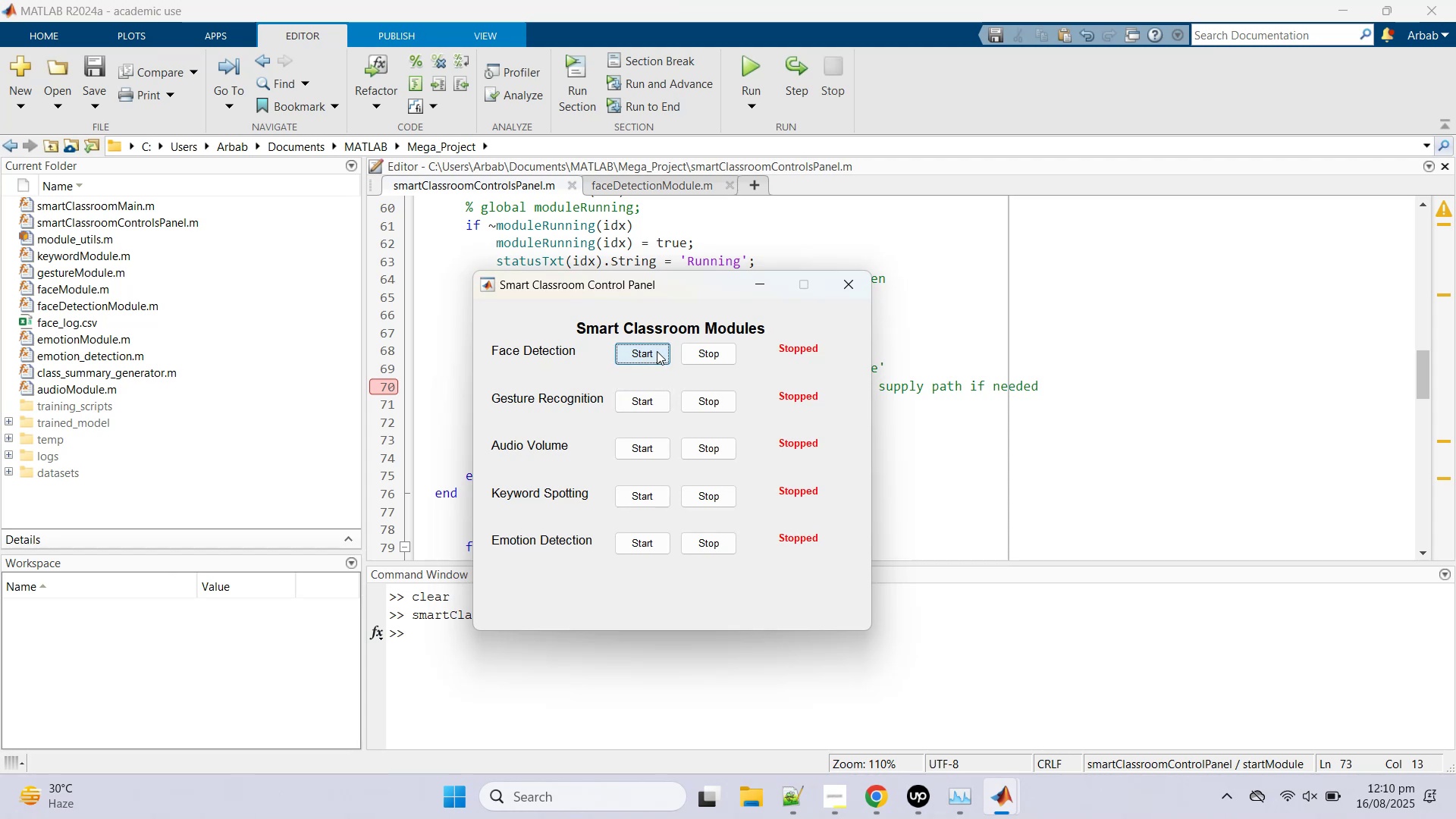 
left_click([701, 0])
 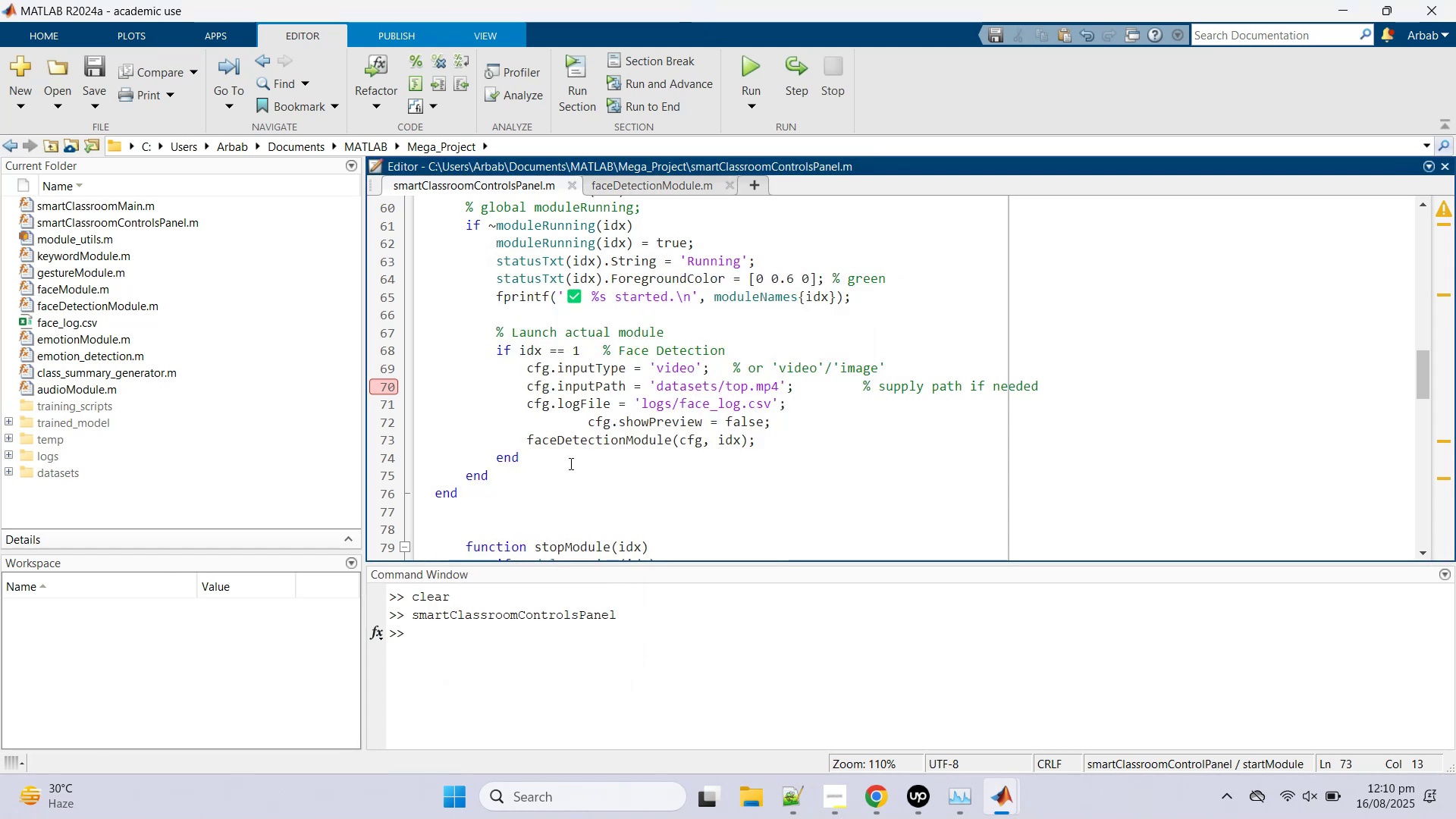 
left_click([567, 410])
 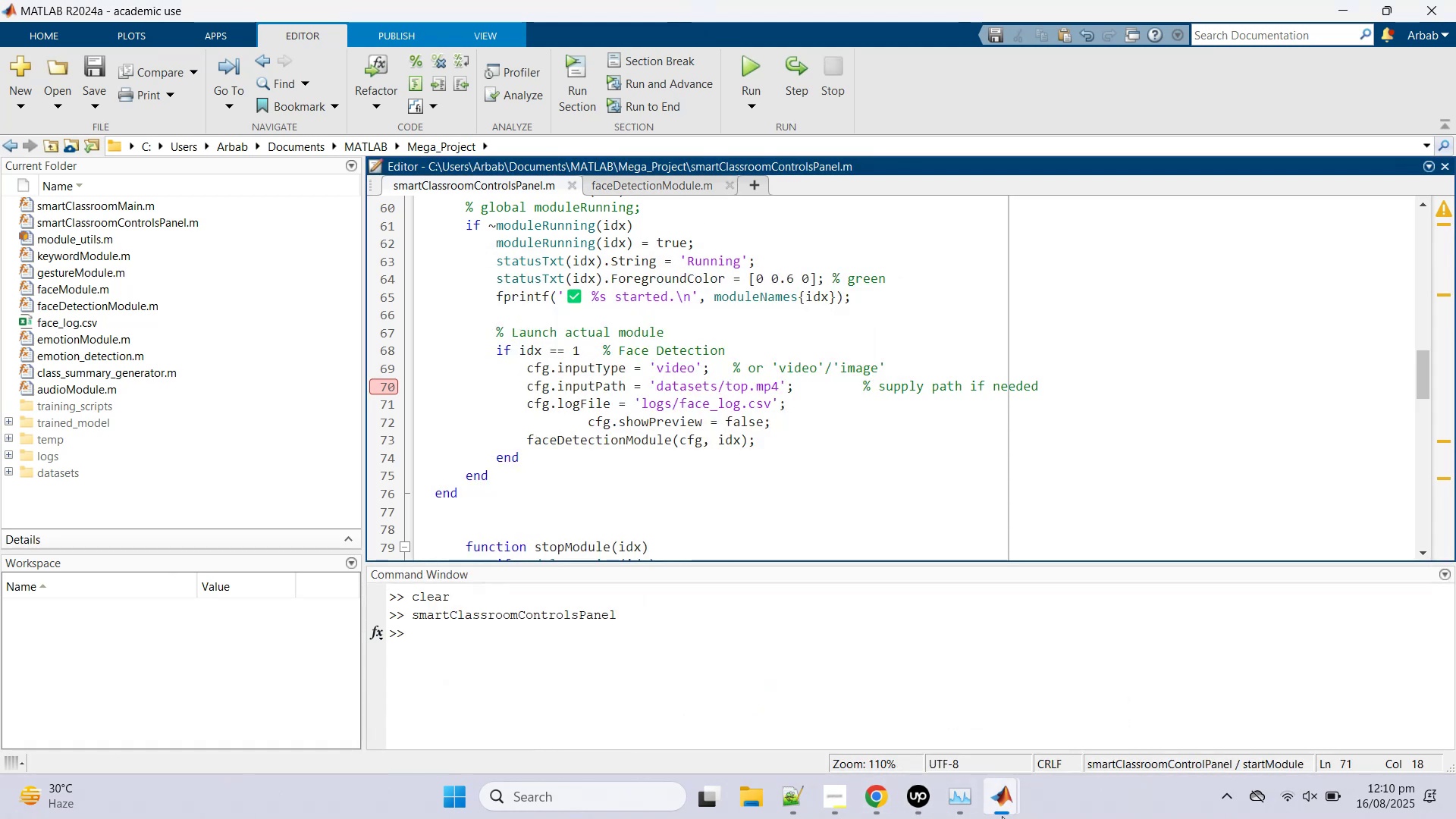 
wait(5.63)
 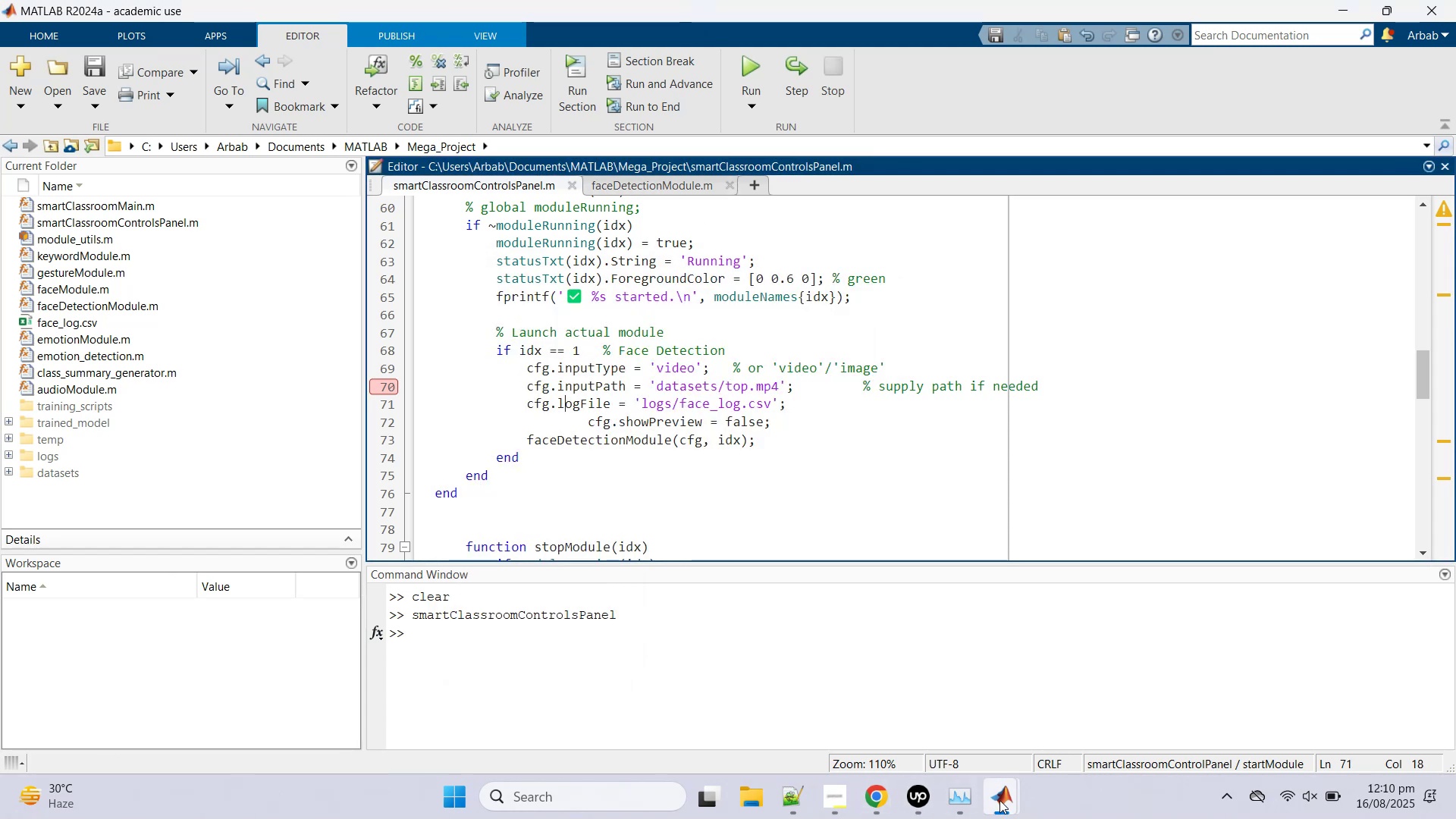 
middle_click([987, 690])
 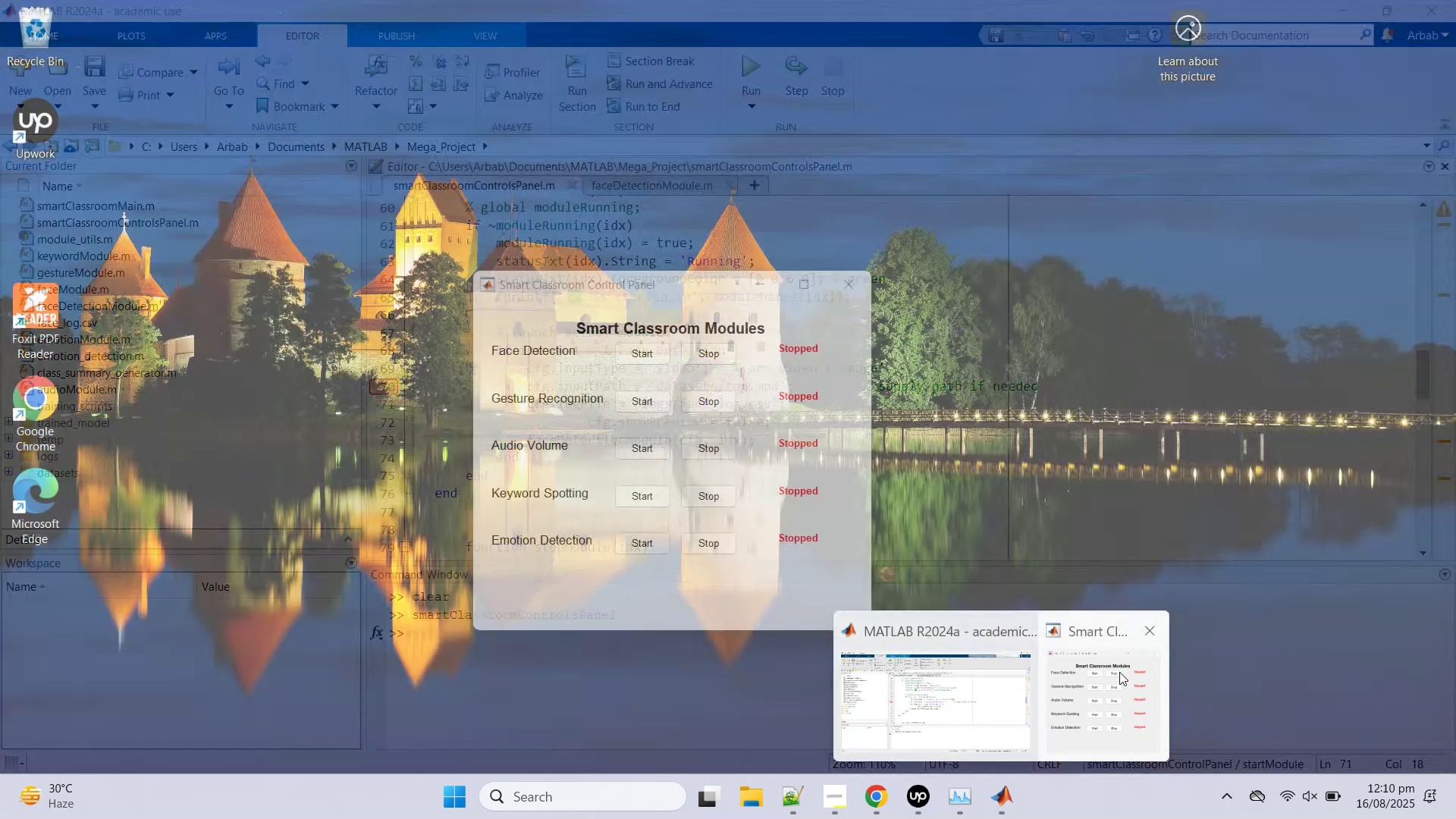 
middle_click([1124, 672])
 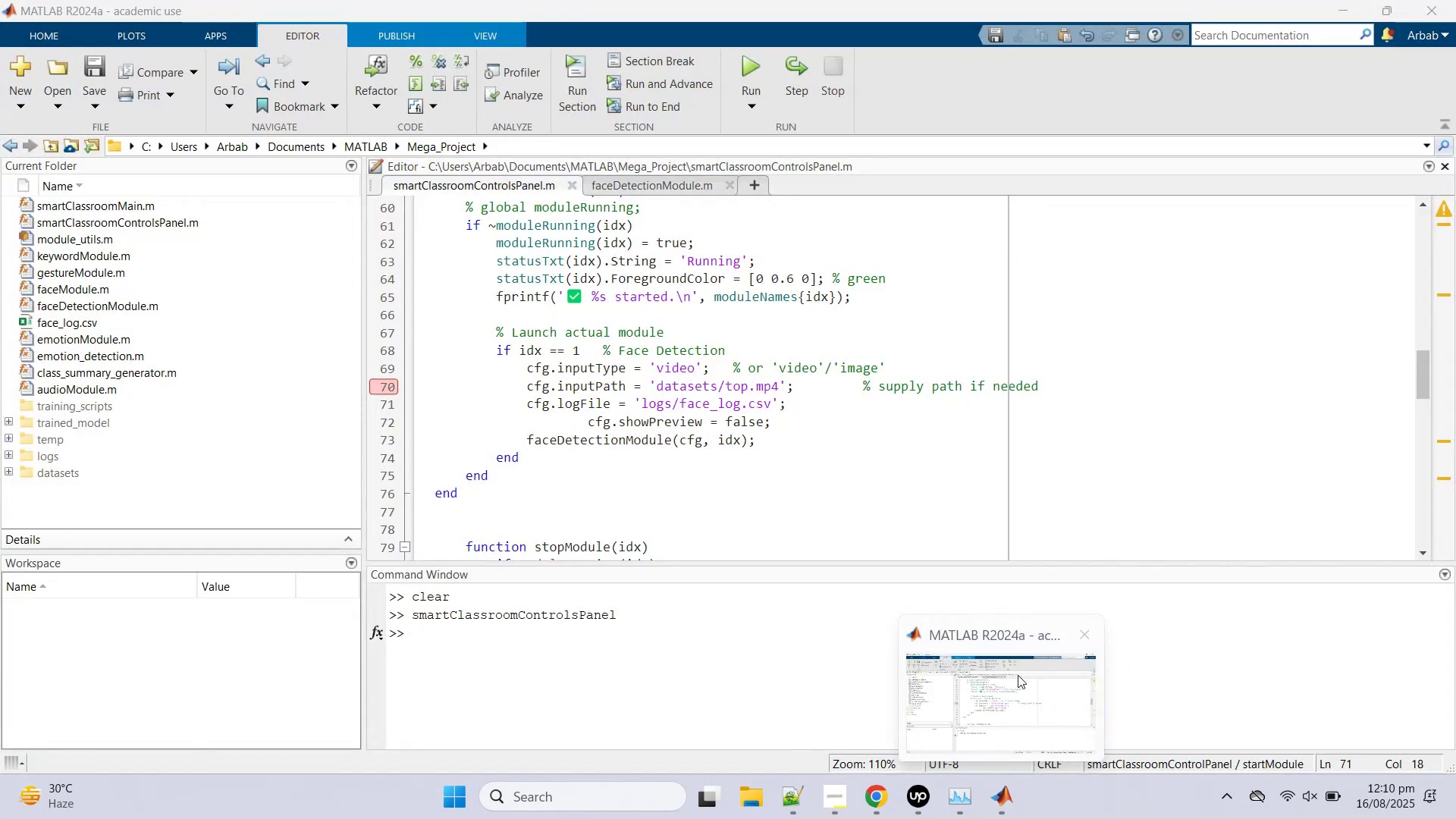 
left_click([1010, 676])
 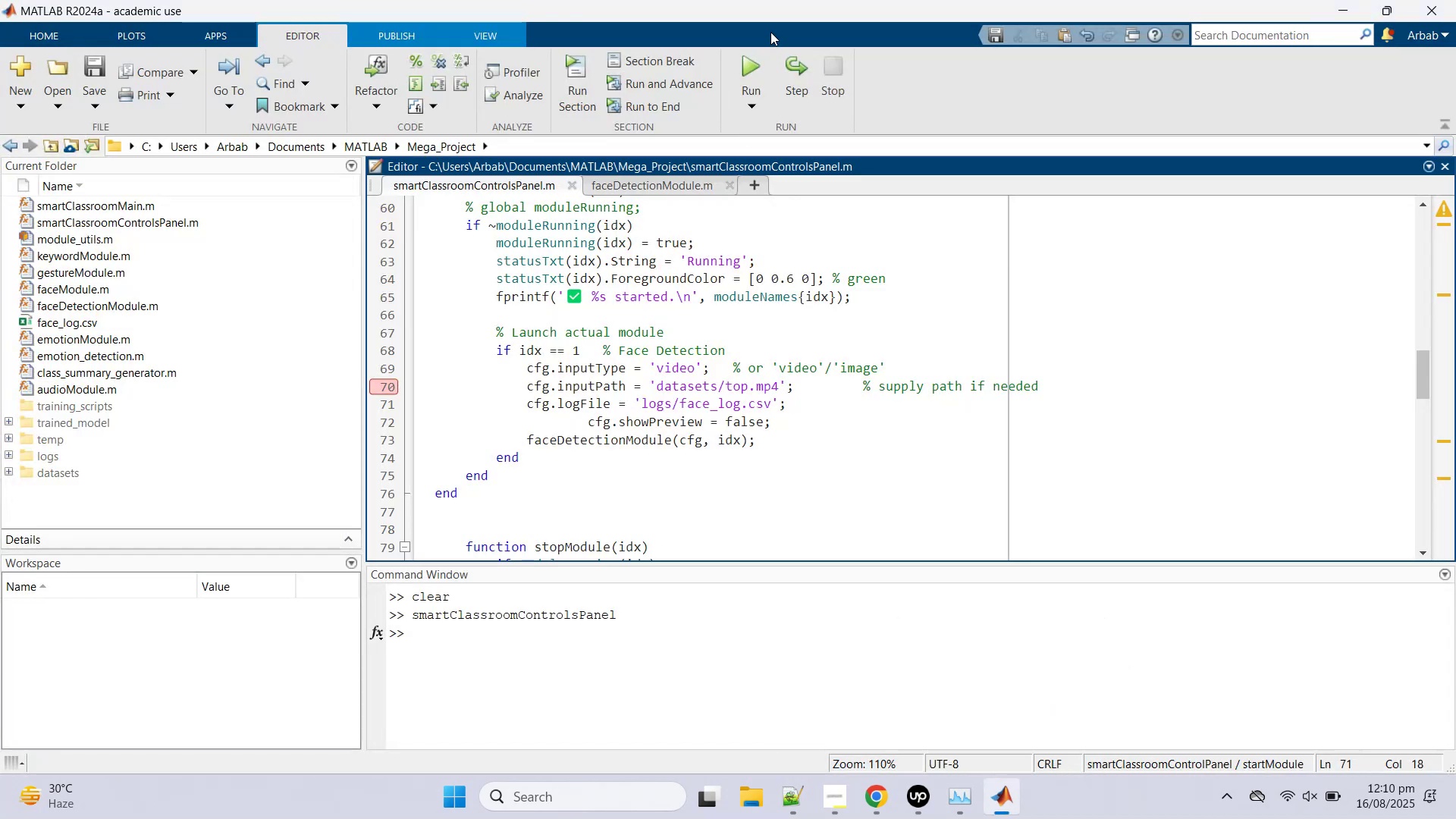 
left_click([748, 69])
 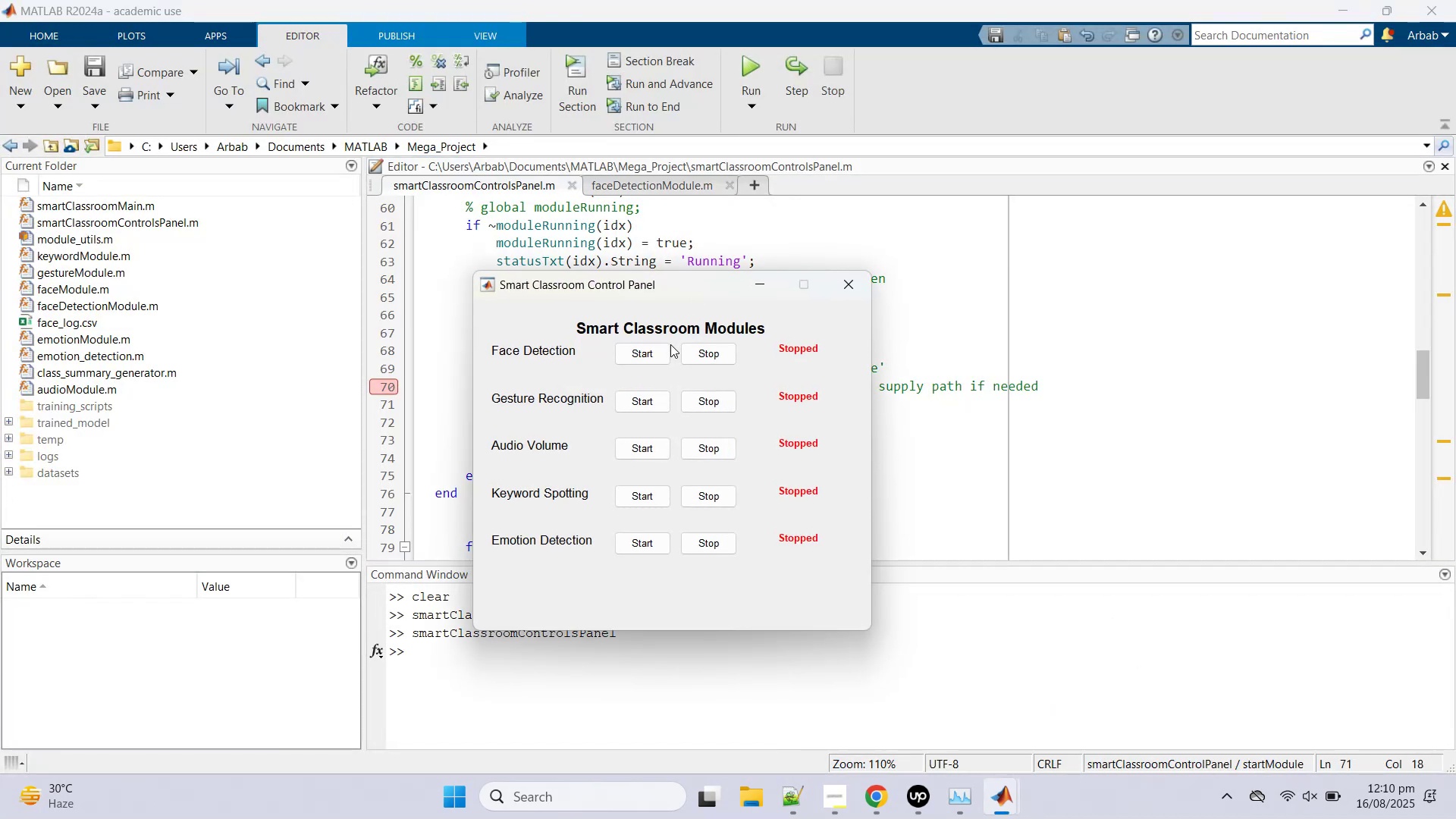 
left_click([632, 352])
 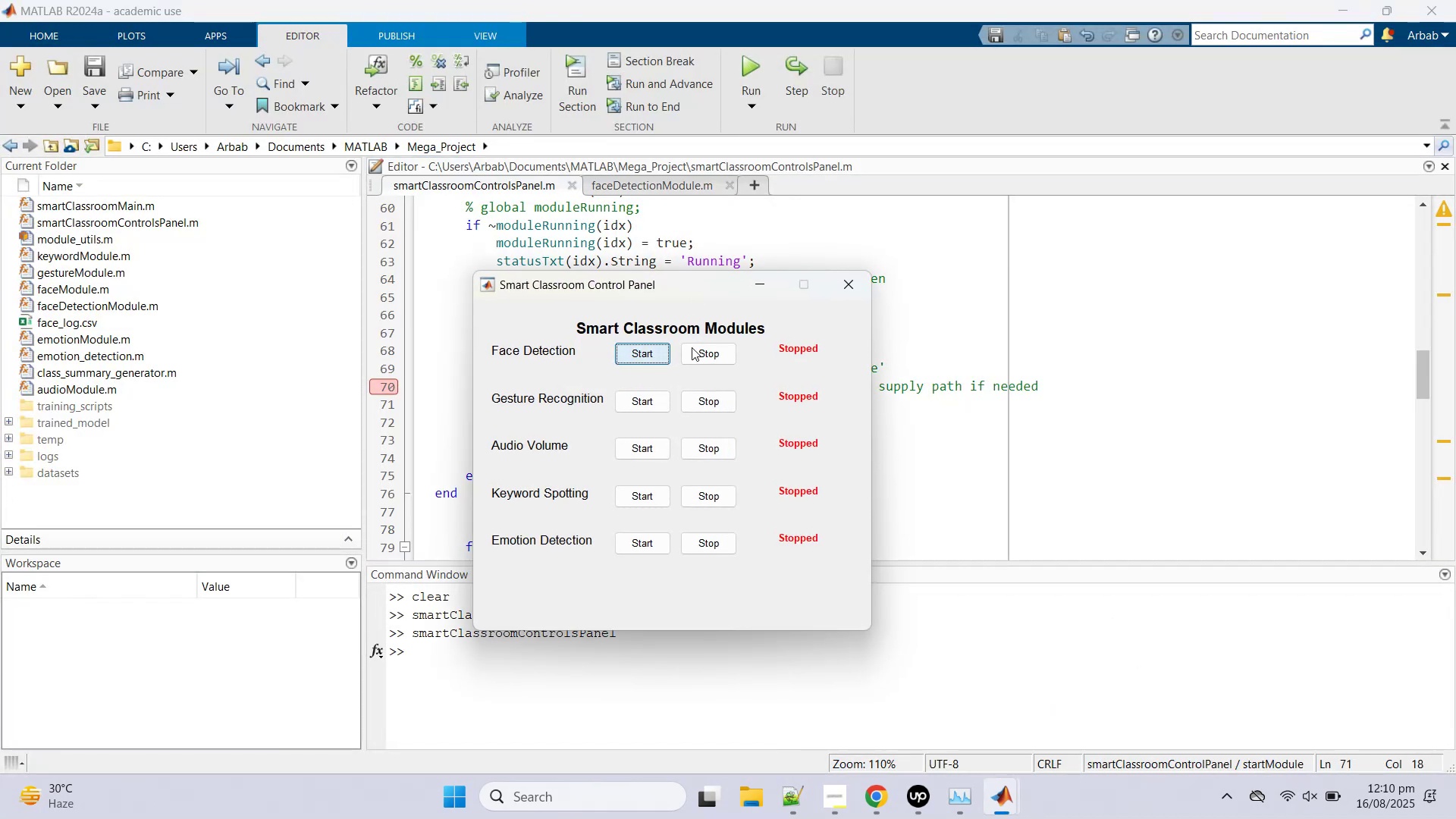 
left_click([695, 356])
 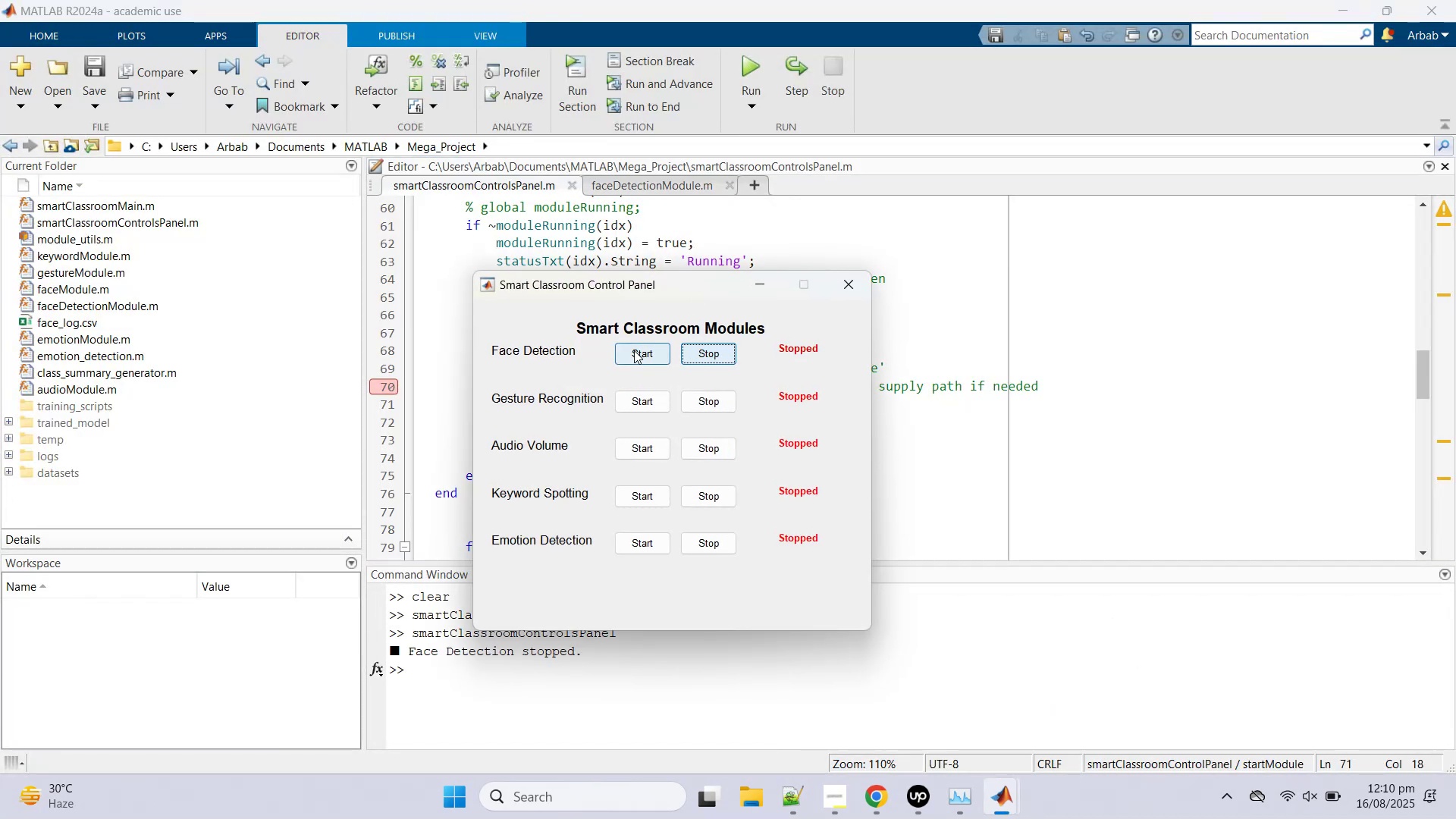 
left_click([633, 350])
 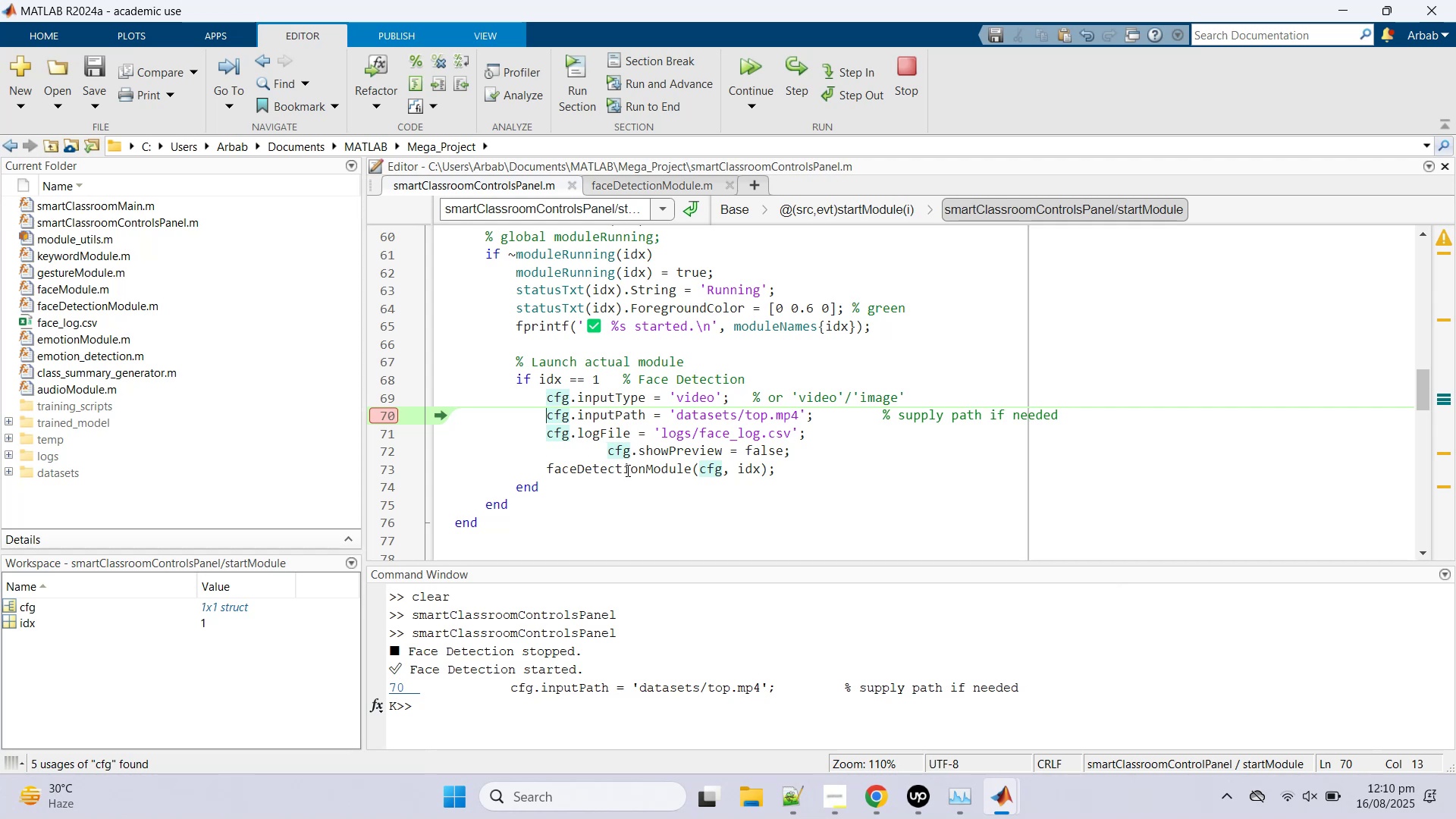 
mouse_move([540, 267])
 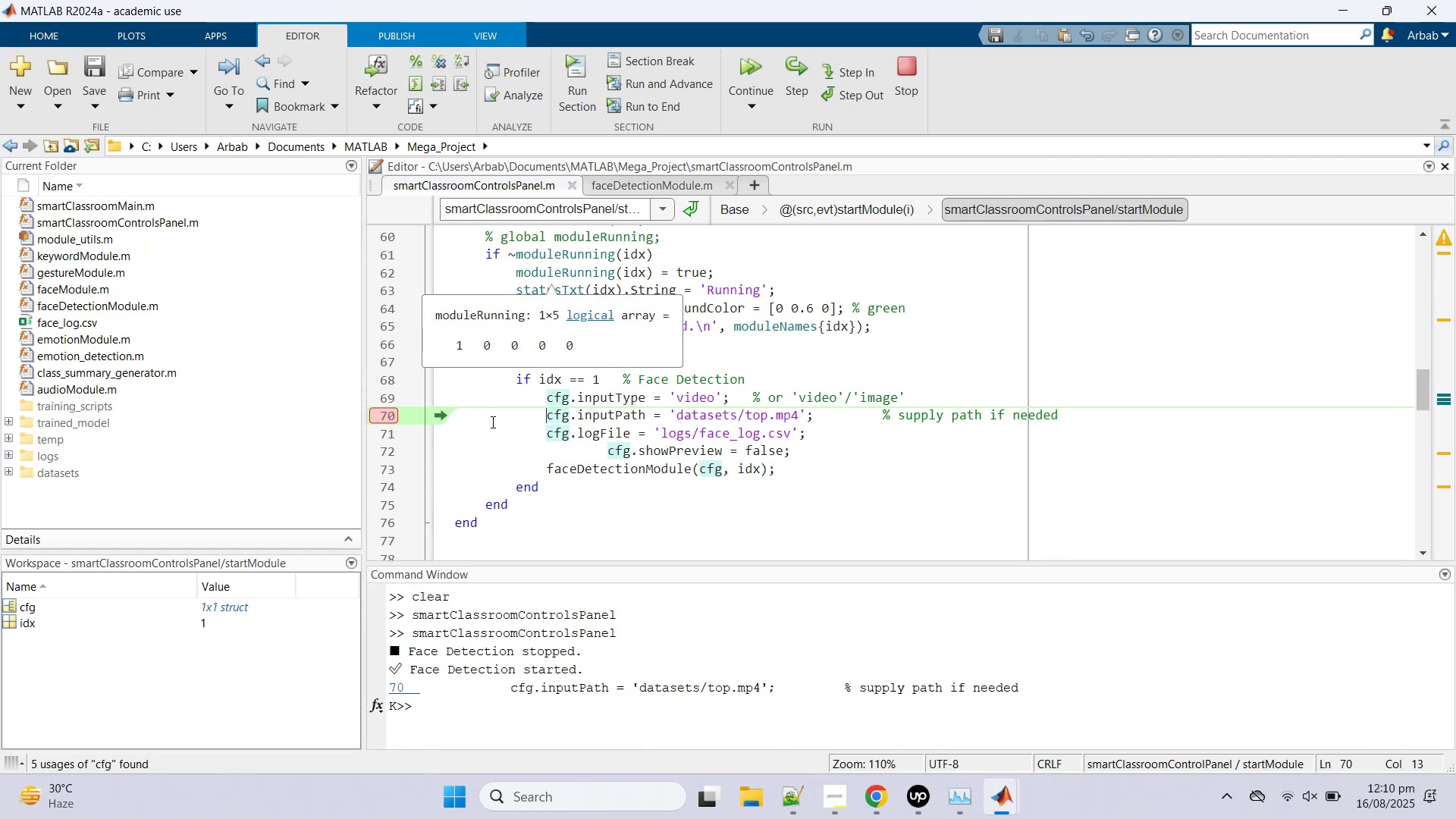 
left_click([491, 422])
 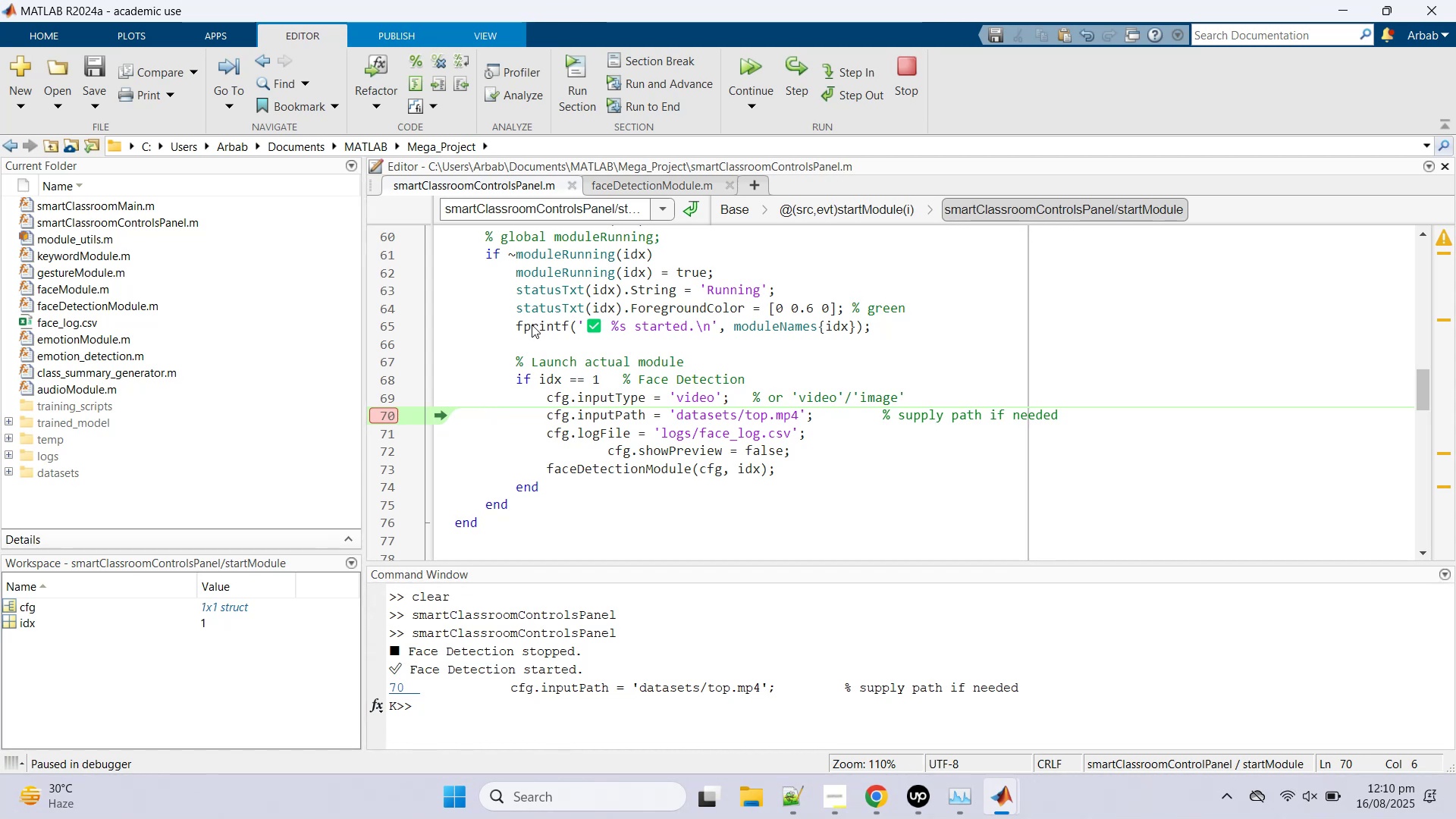 
wait(13.0)
 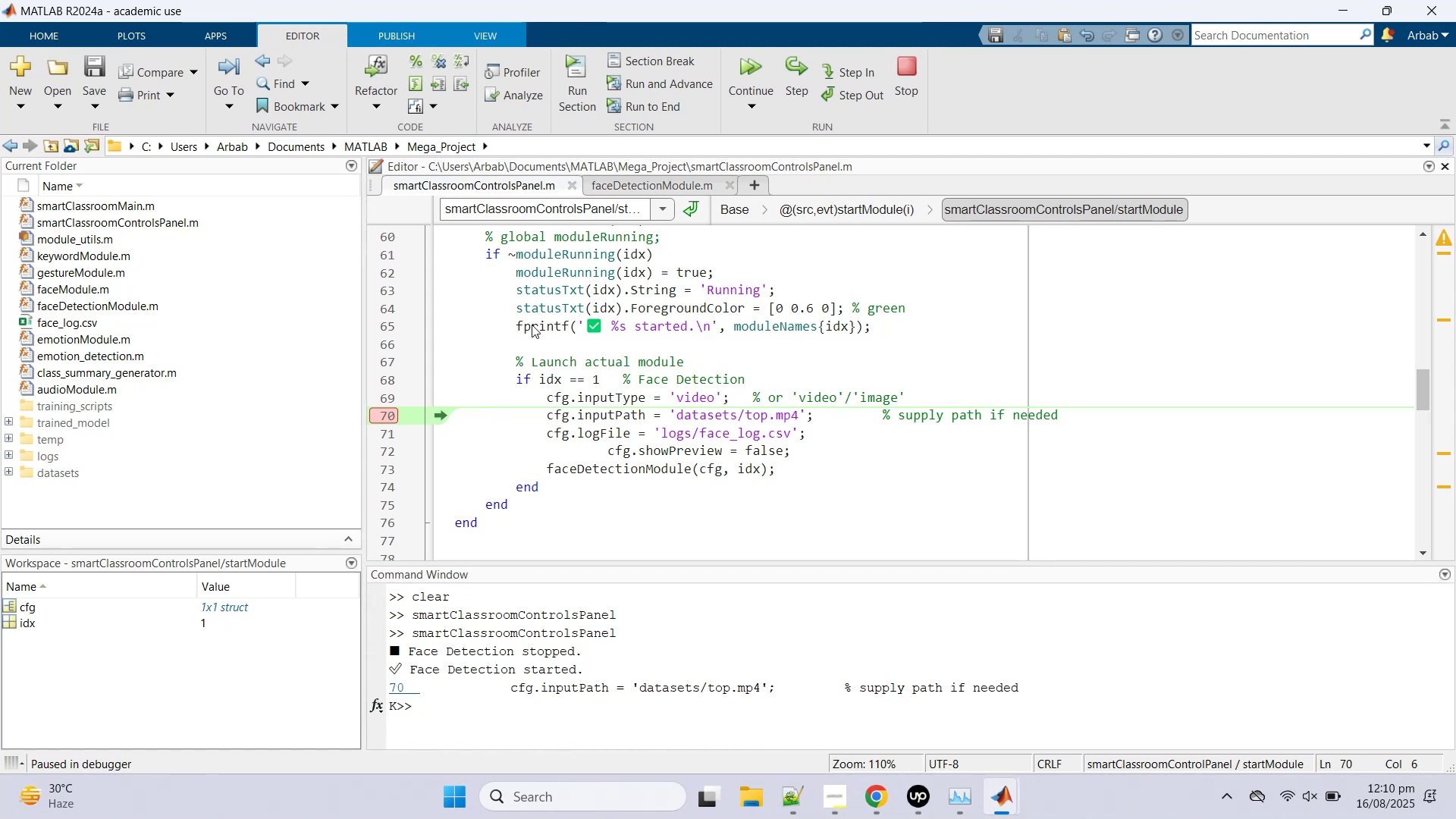 
left_click([391, 277])
 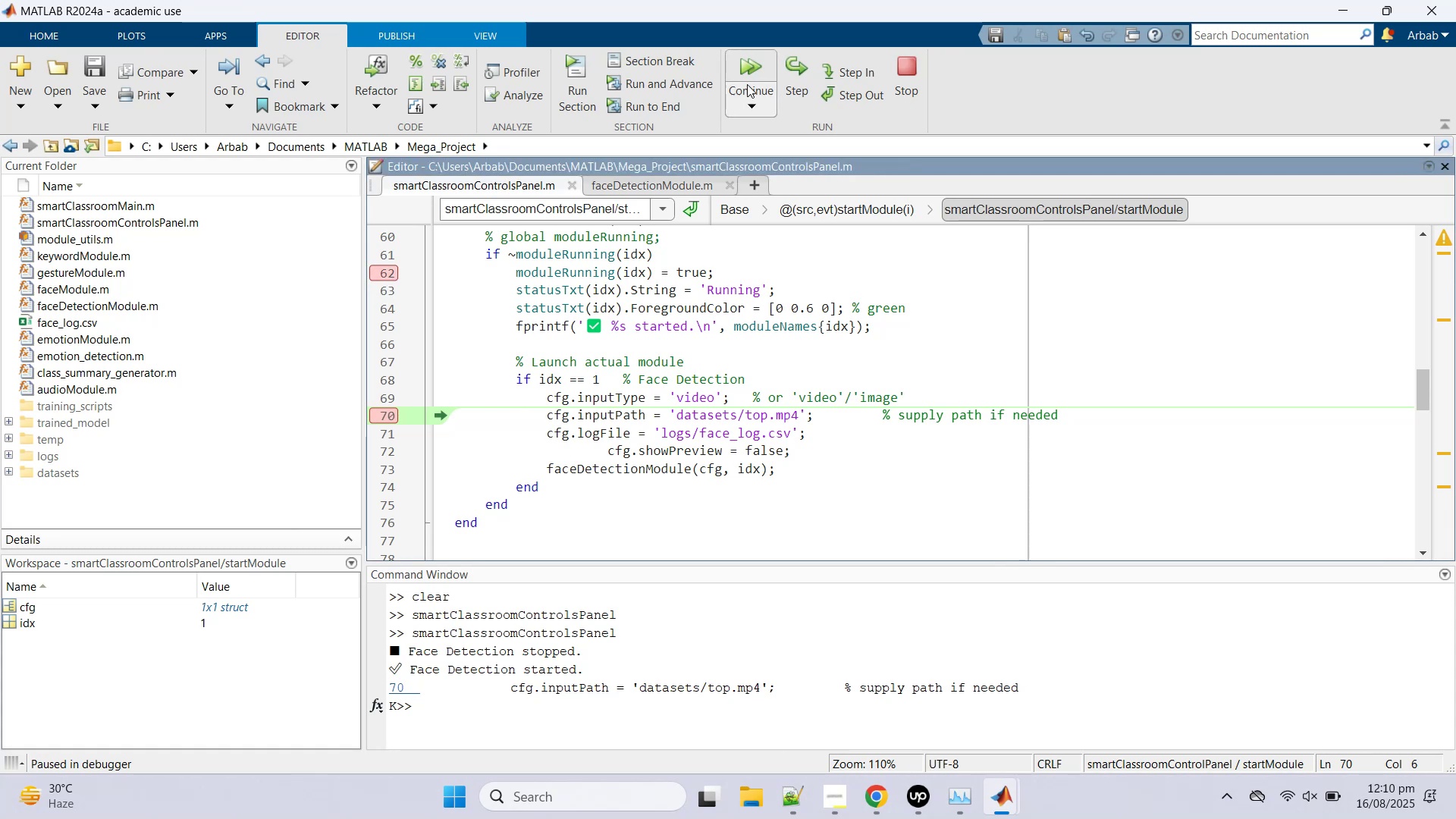 
left_click([743, 71])
 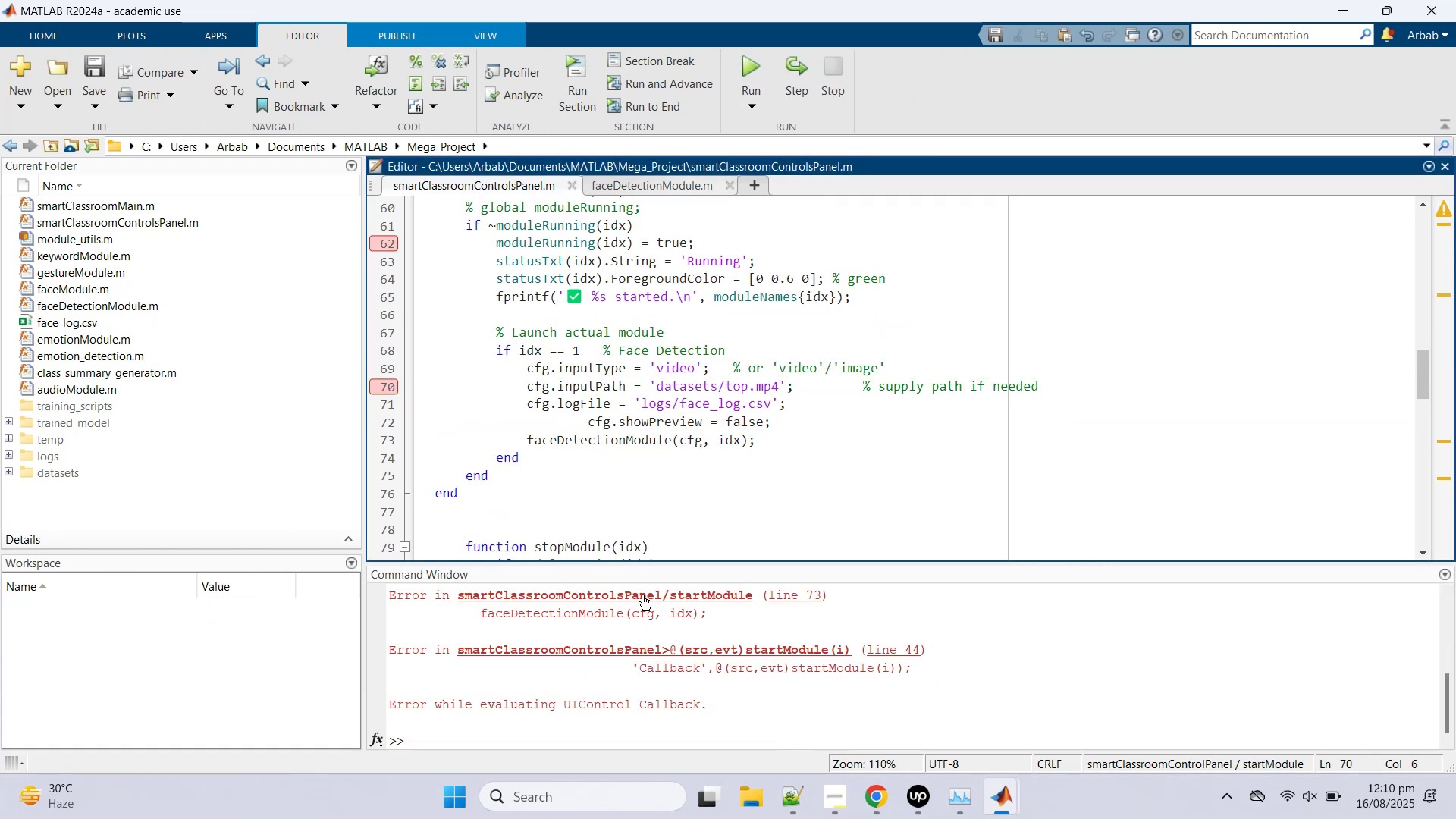 
scroll: coordinate [676, 701], scroll_direction: up, amount: 3.0
 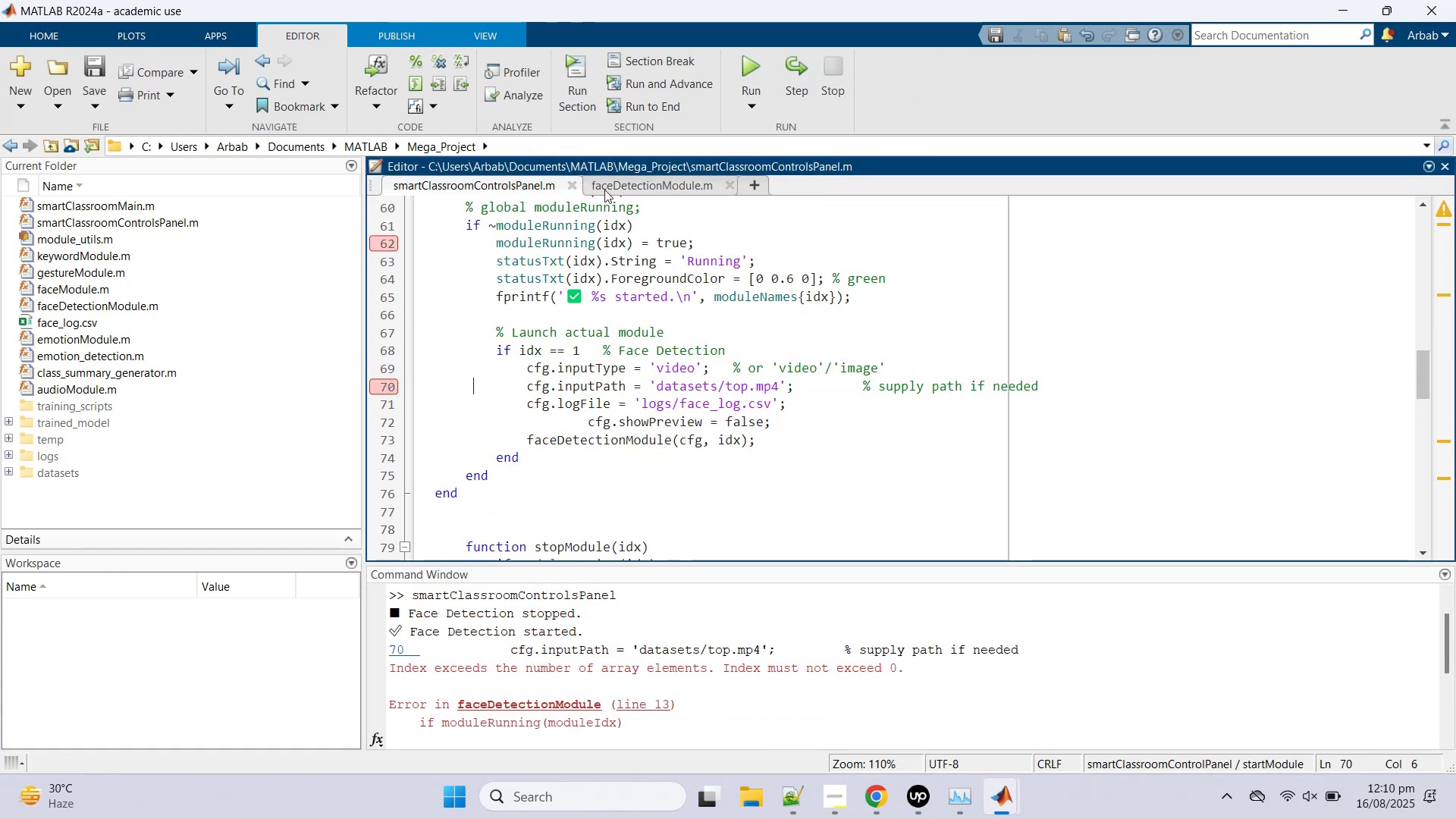 
left_click([613, 186])
 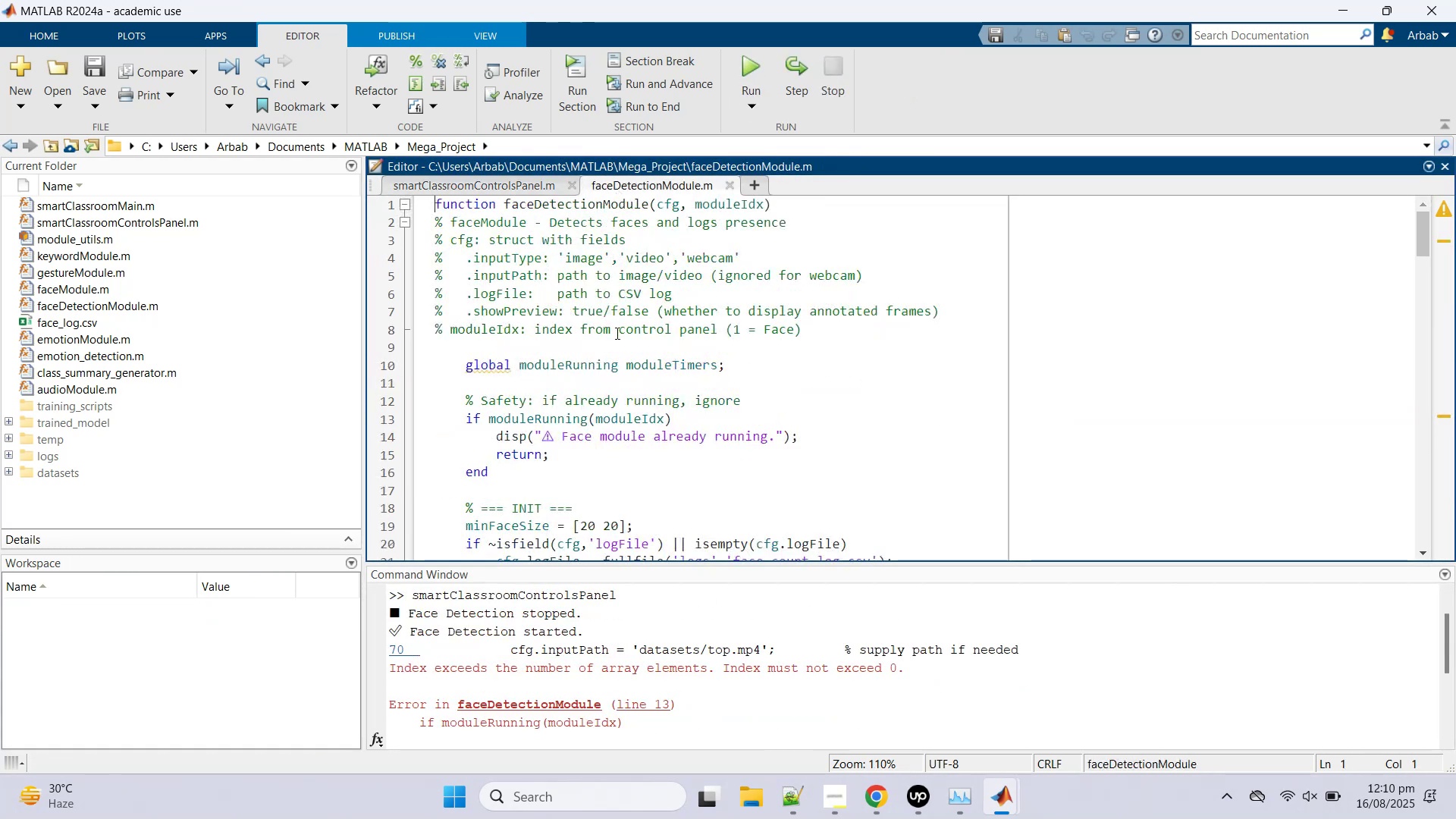 
scroll: coordinate [602, 418], scroll_direction: up, amount: 6.0
 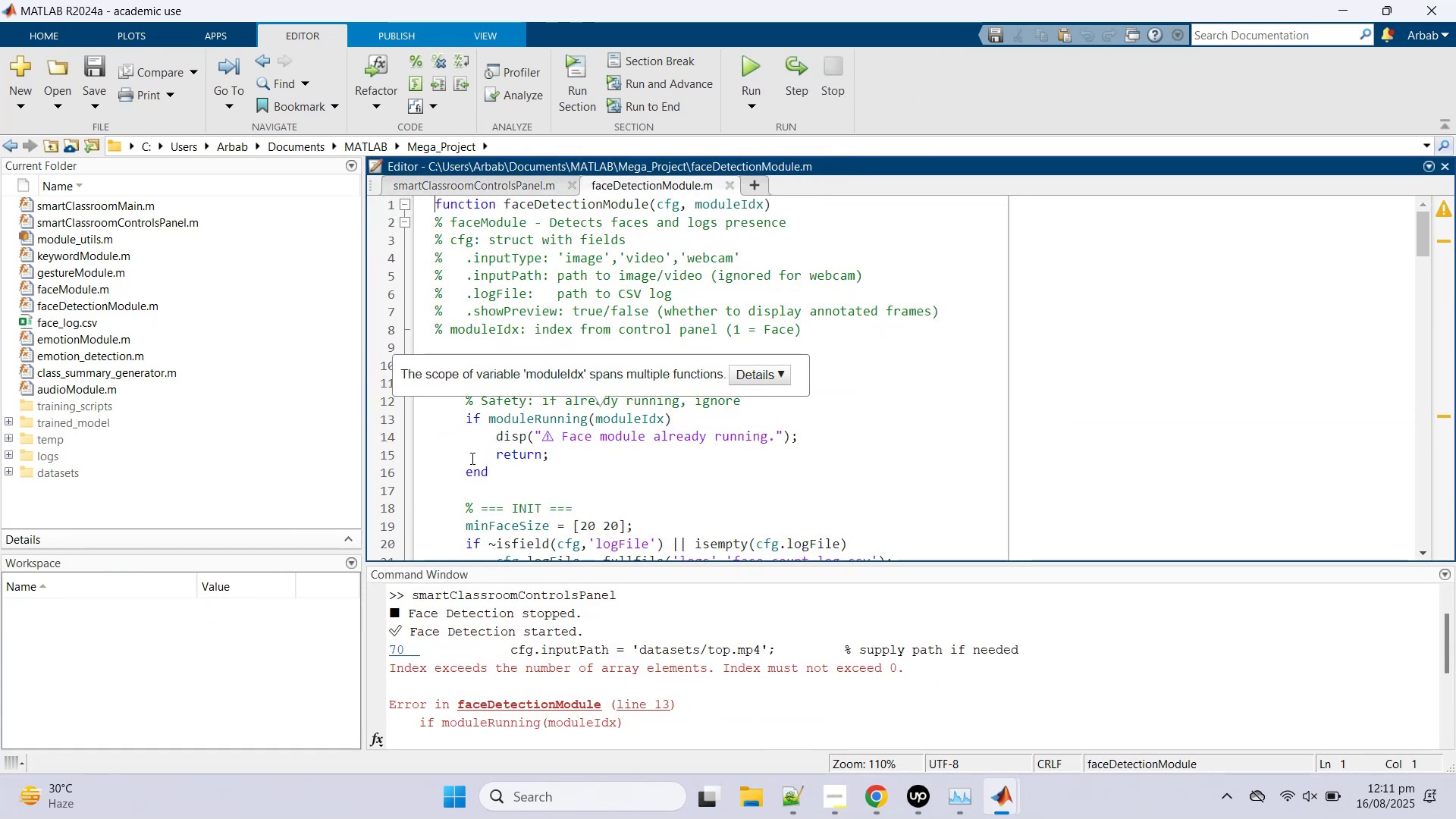 
left_click([472, 458])
 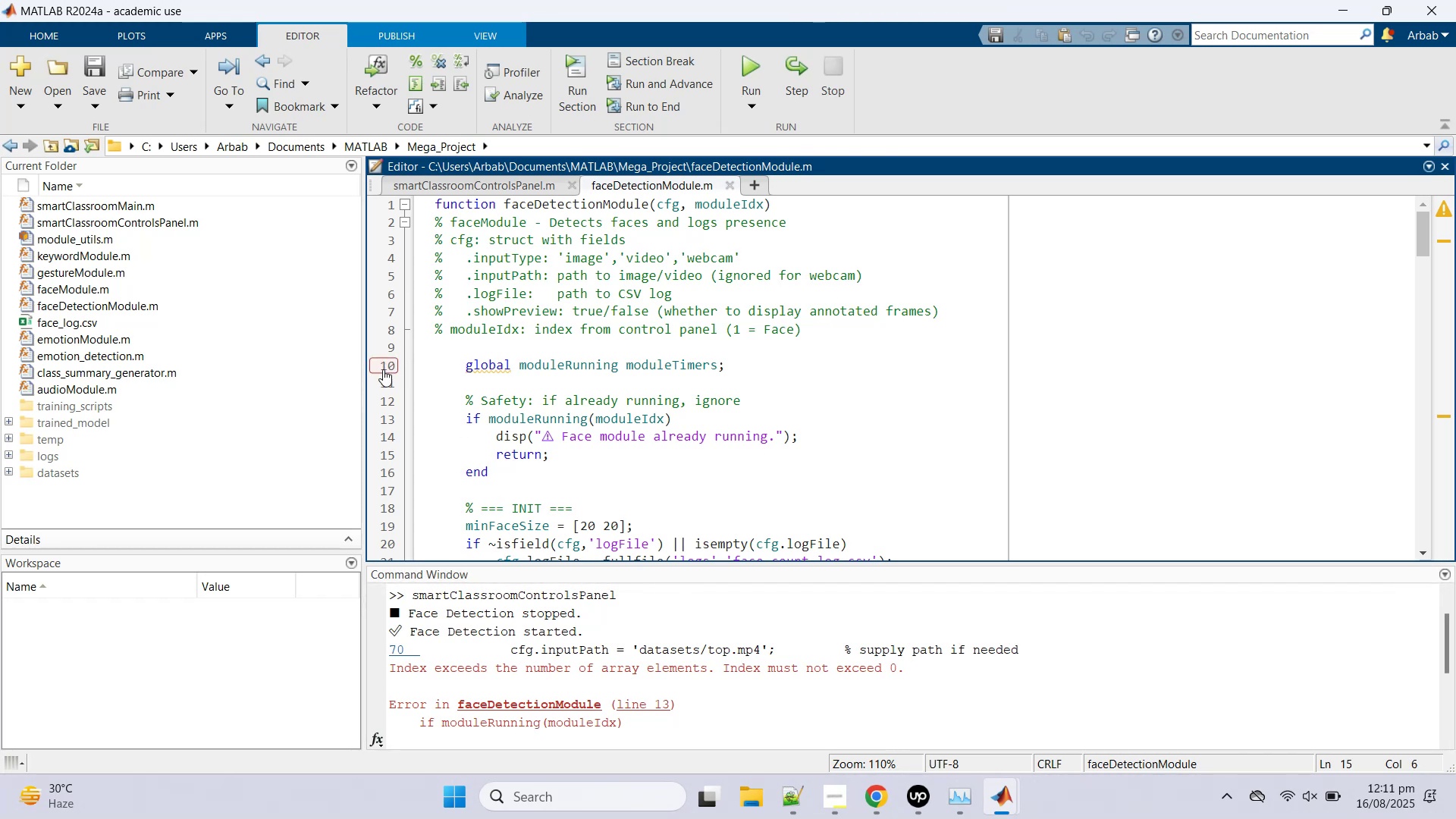 
left_click([383, 369])
 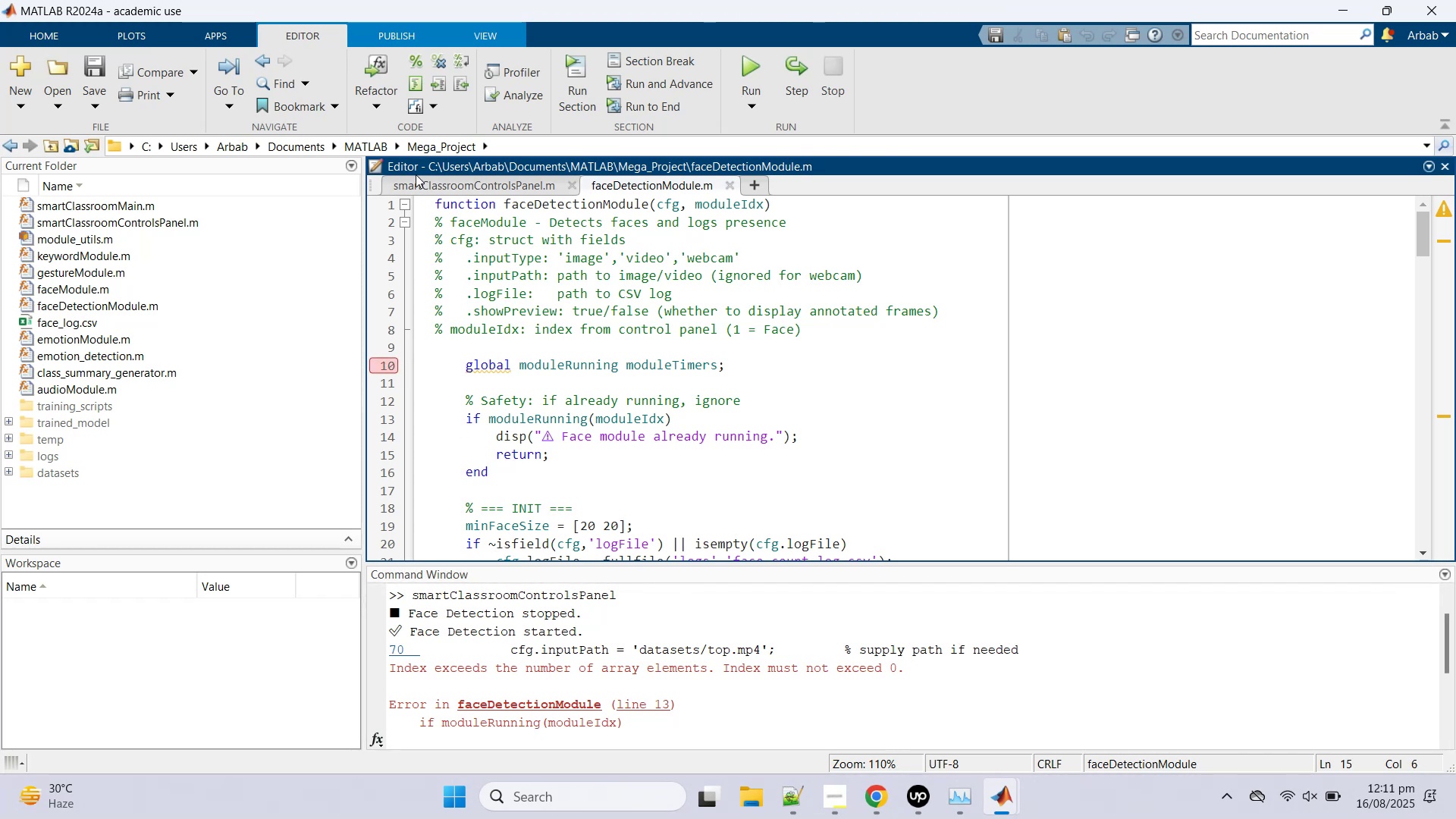 
left_click([416, 185])
 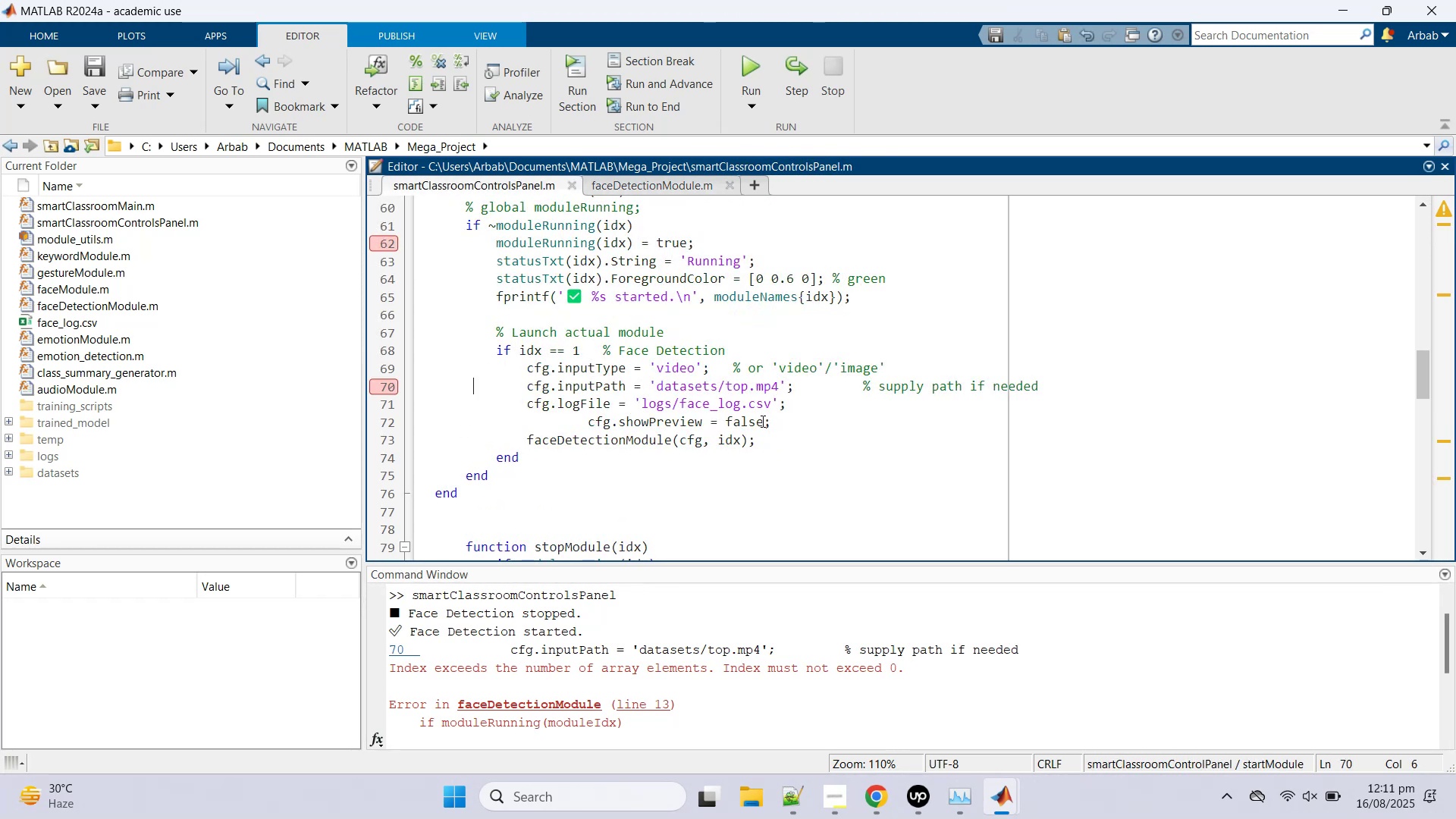 
double_click([757, 419])
 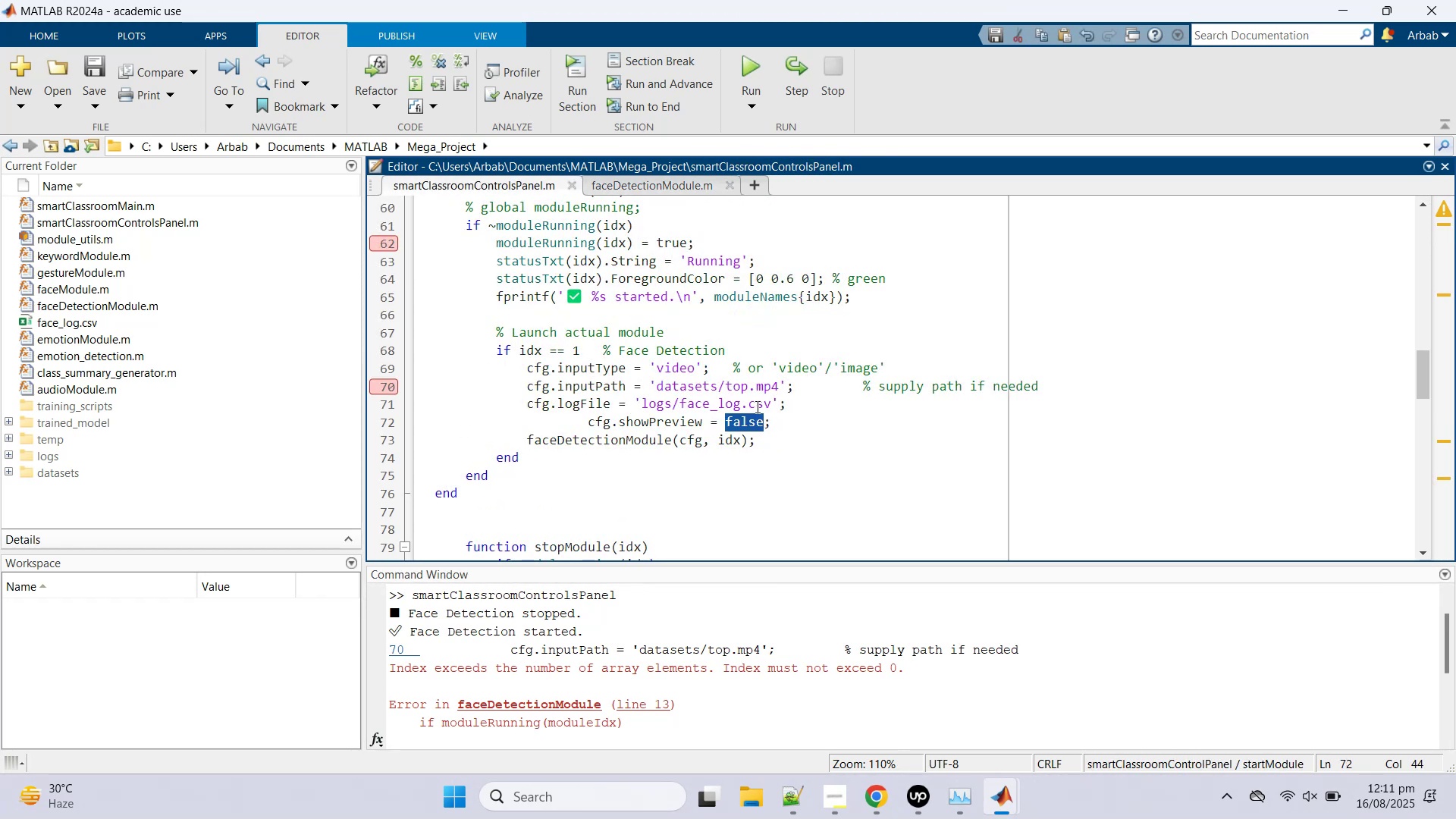 
type(true)
 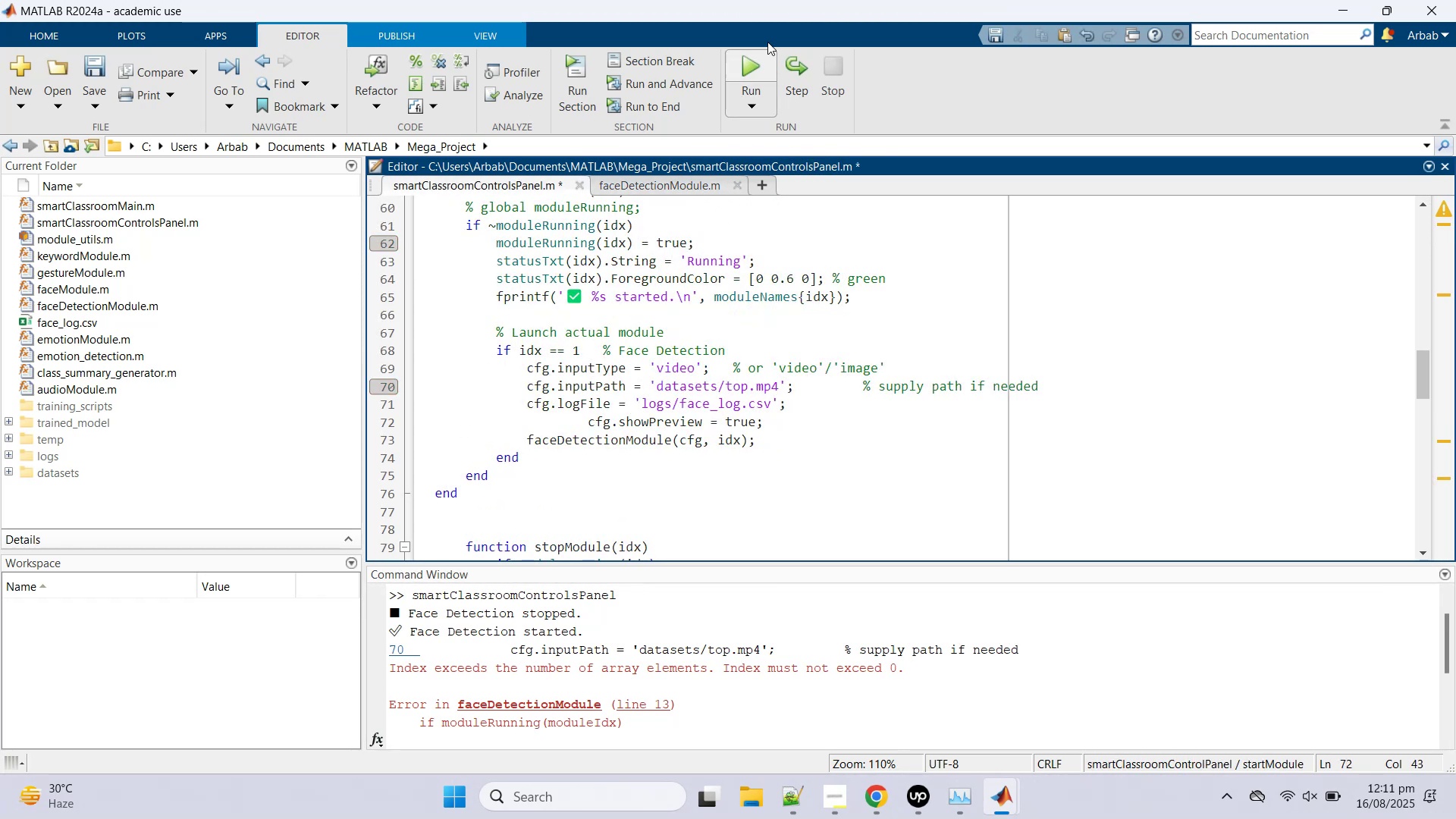 
left_click([747, 64])
 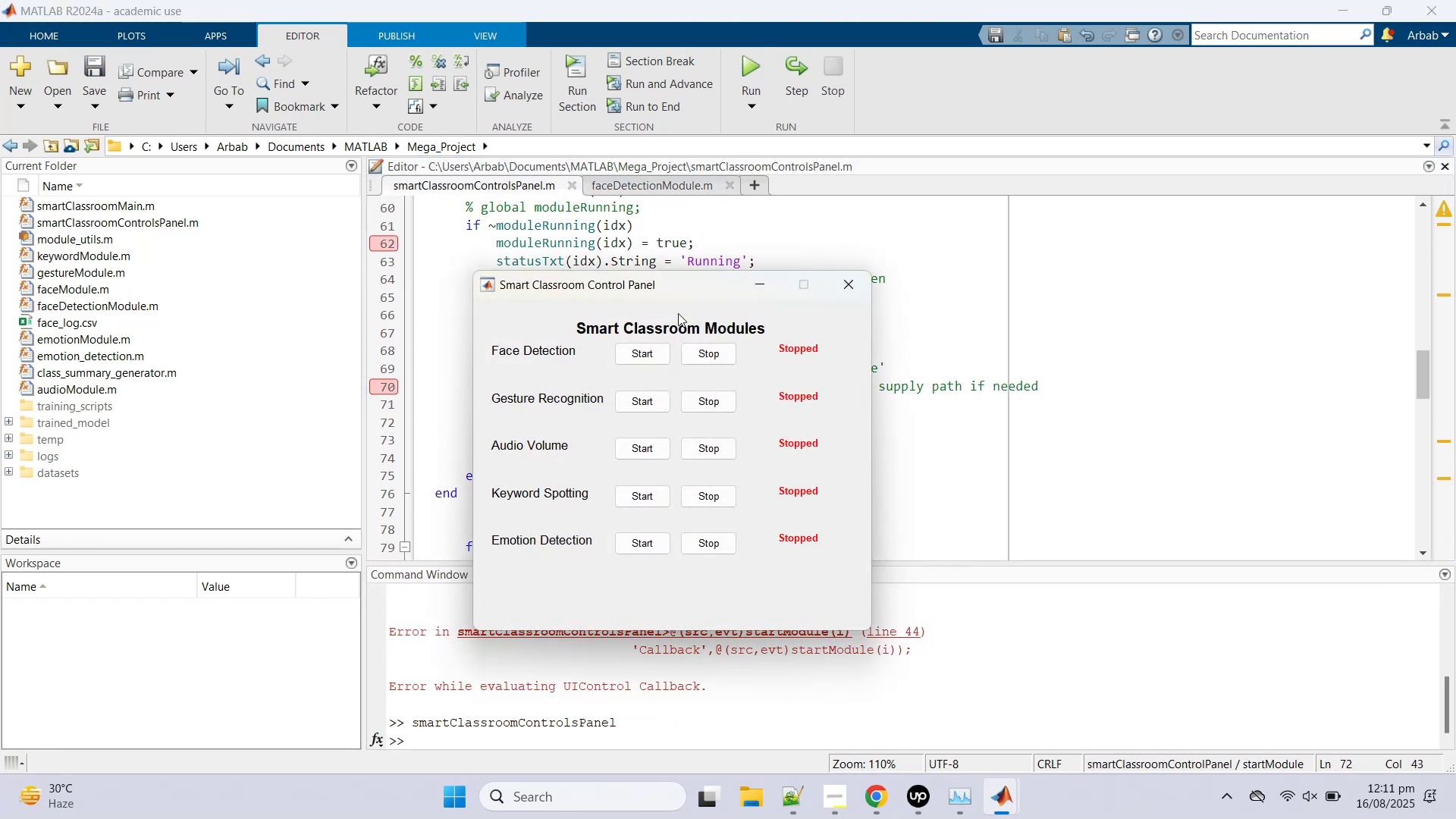 
left_click([629, 351])
 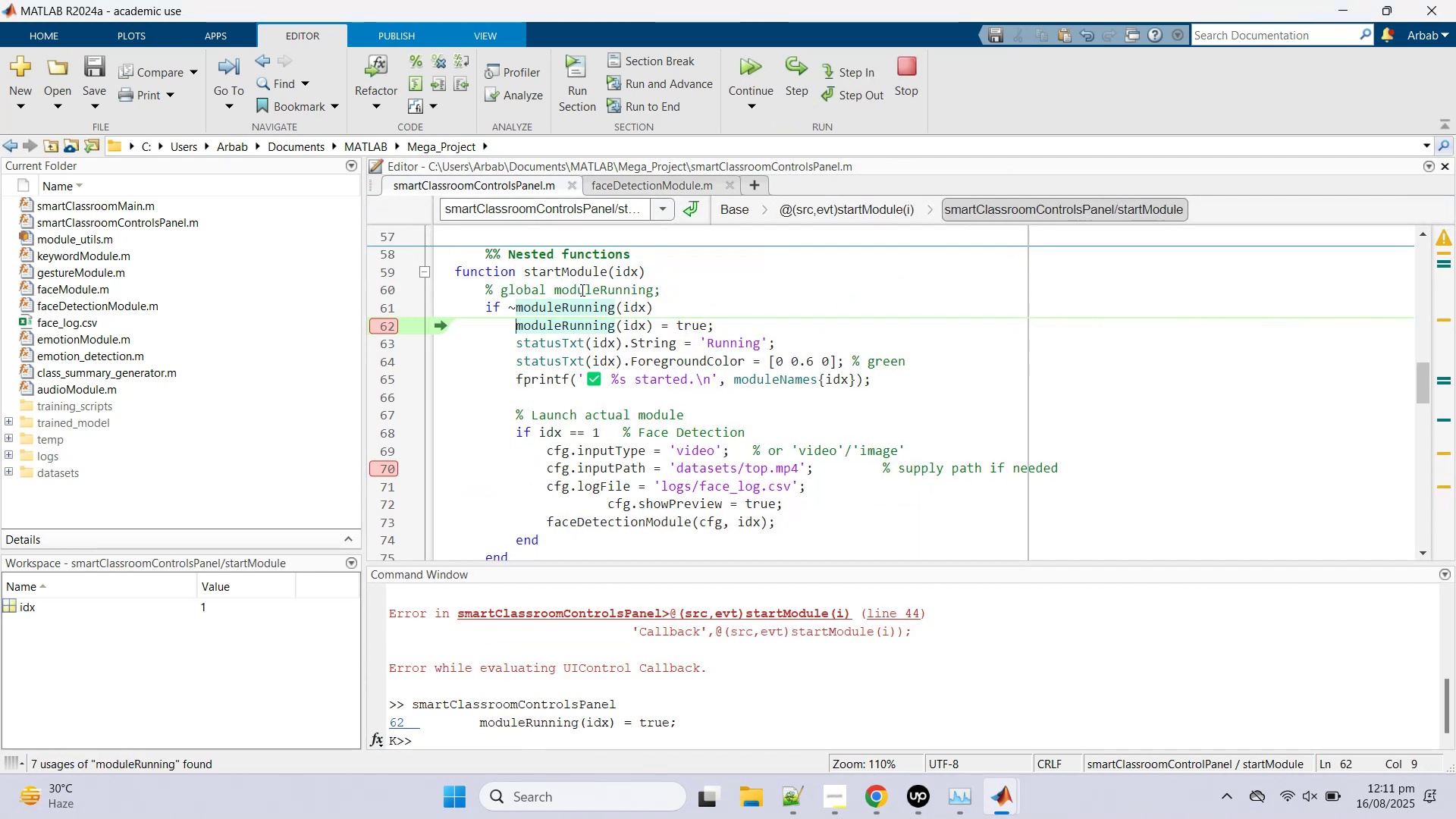 
wait(5.27)
 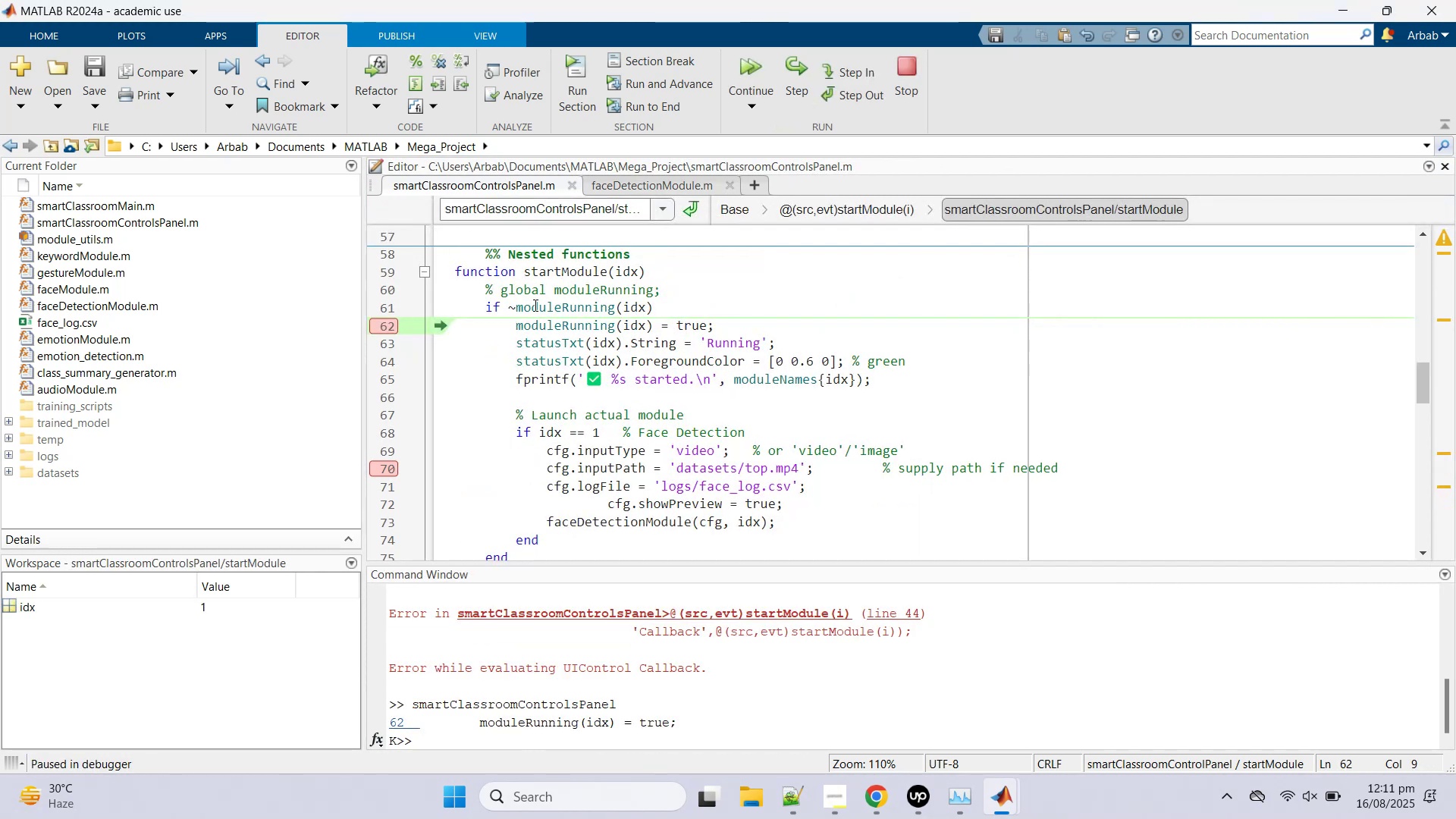 
double_click([581, 290])
 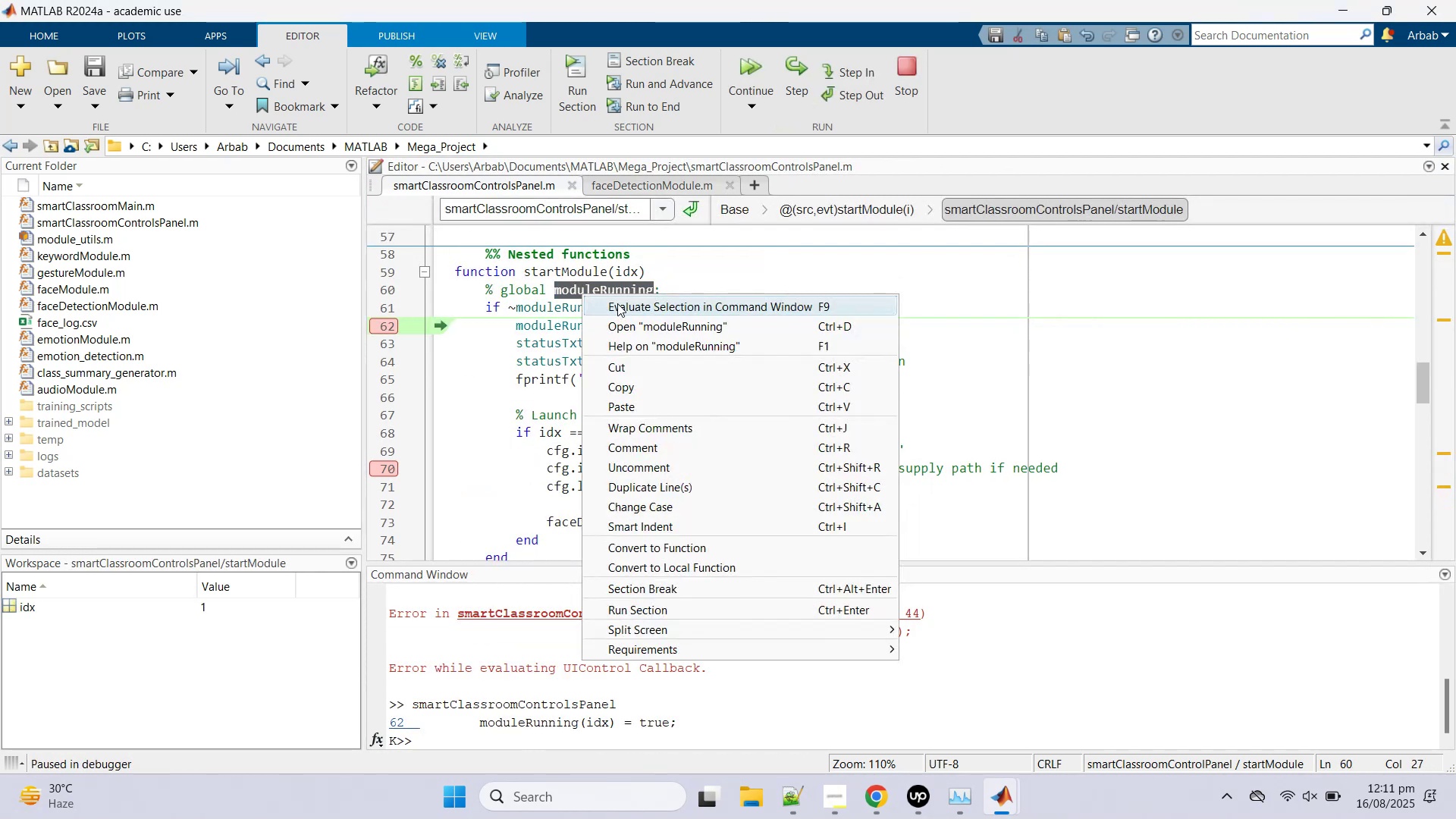 
left_click([617, 303])
 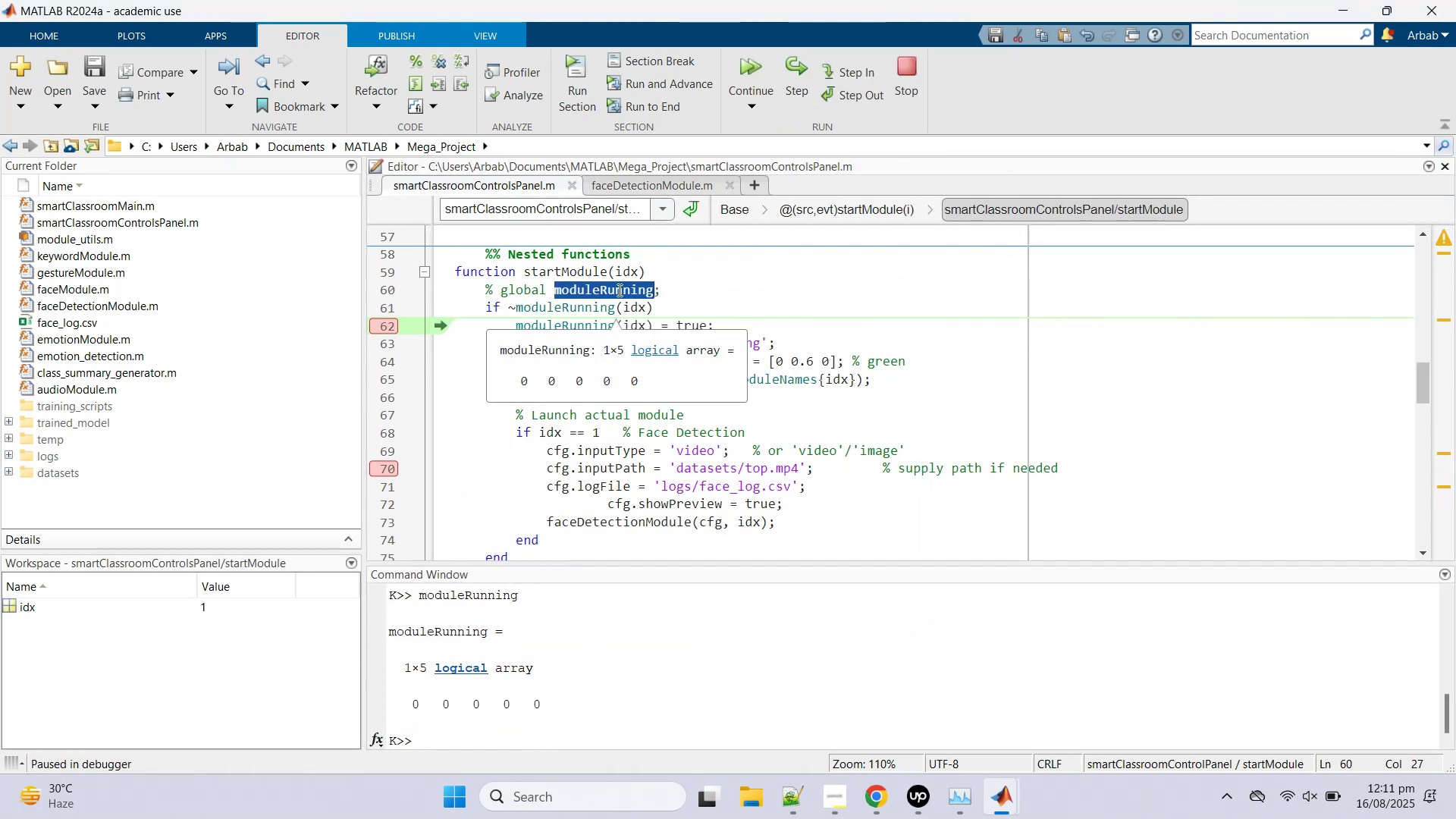 
left_click([720, 275])
 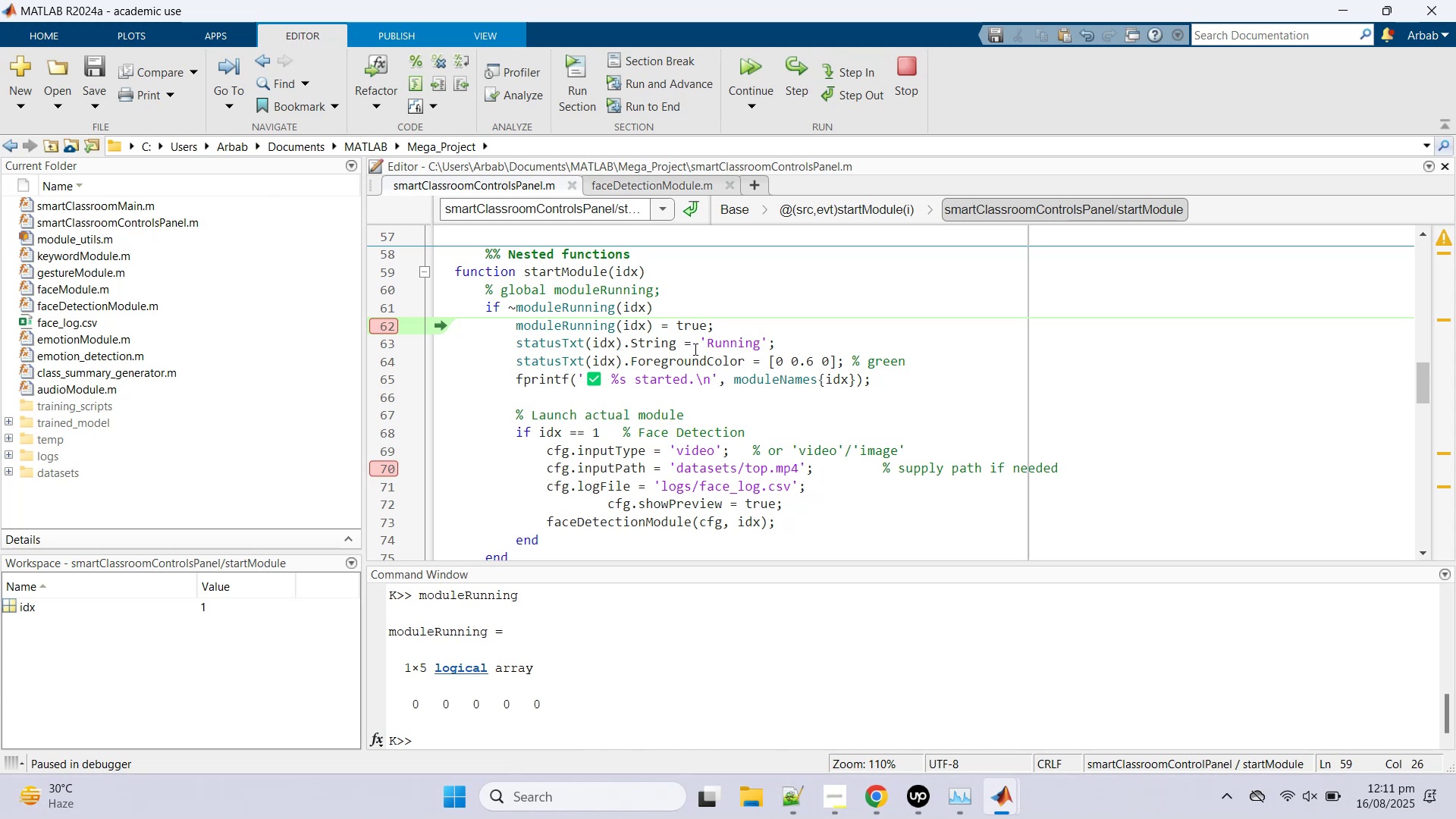 
mouse_move([574, 346])
 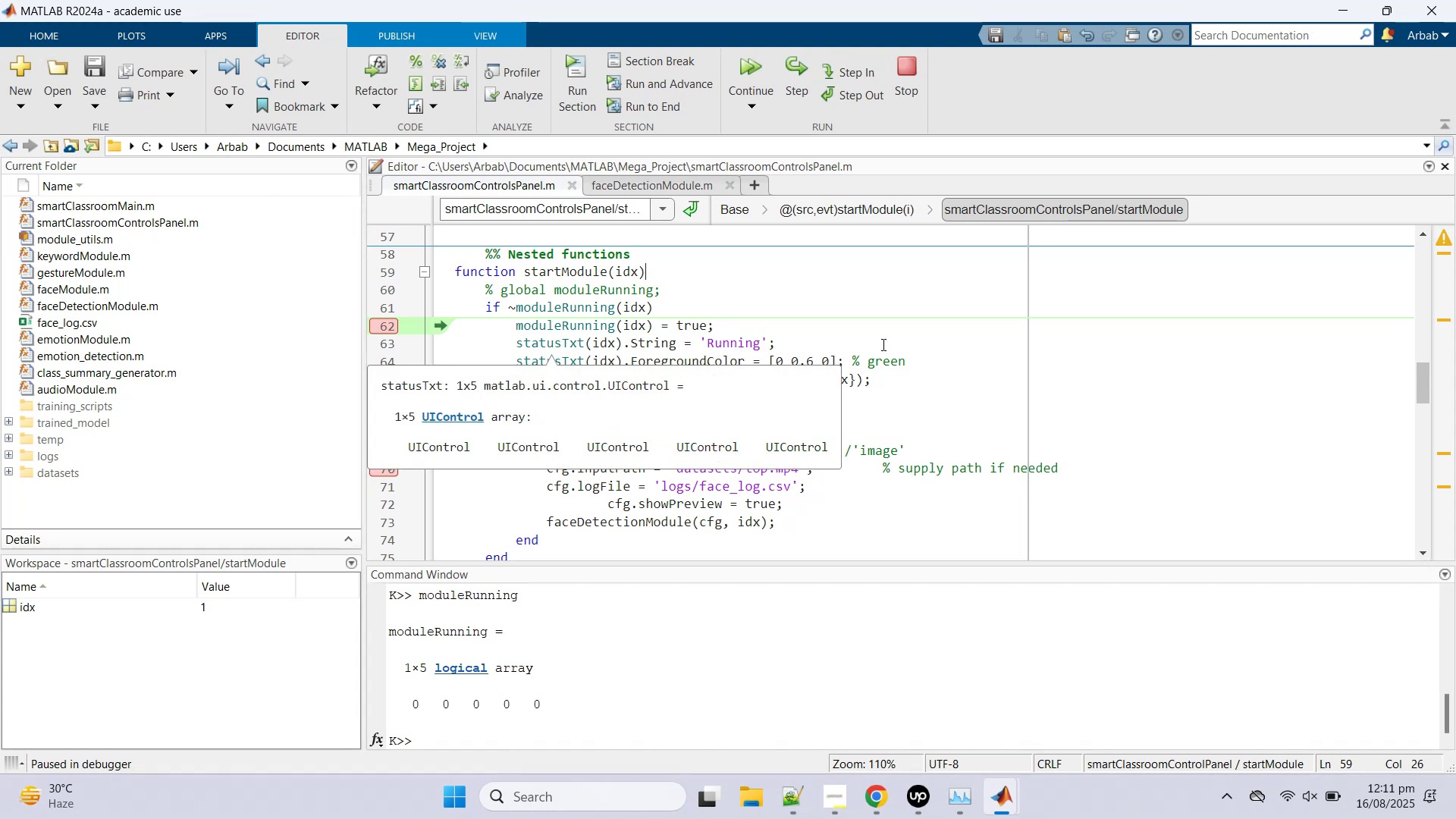 
left_click([882, 344])
 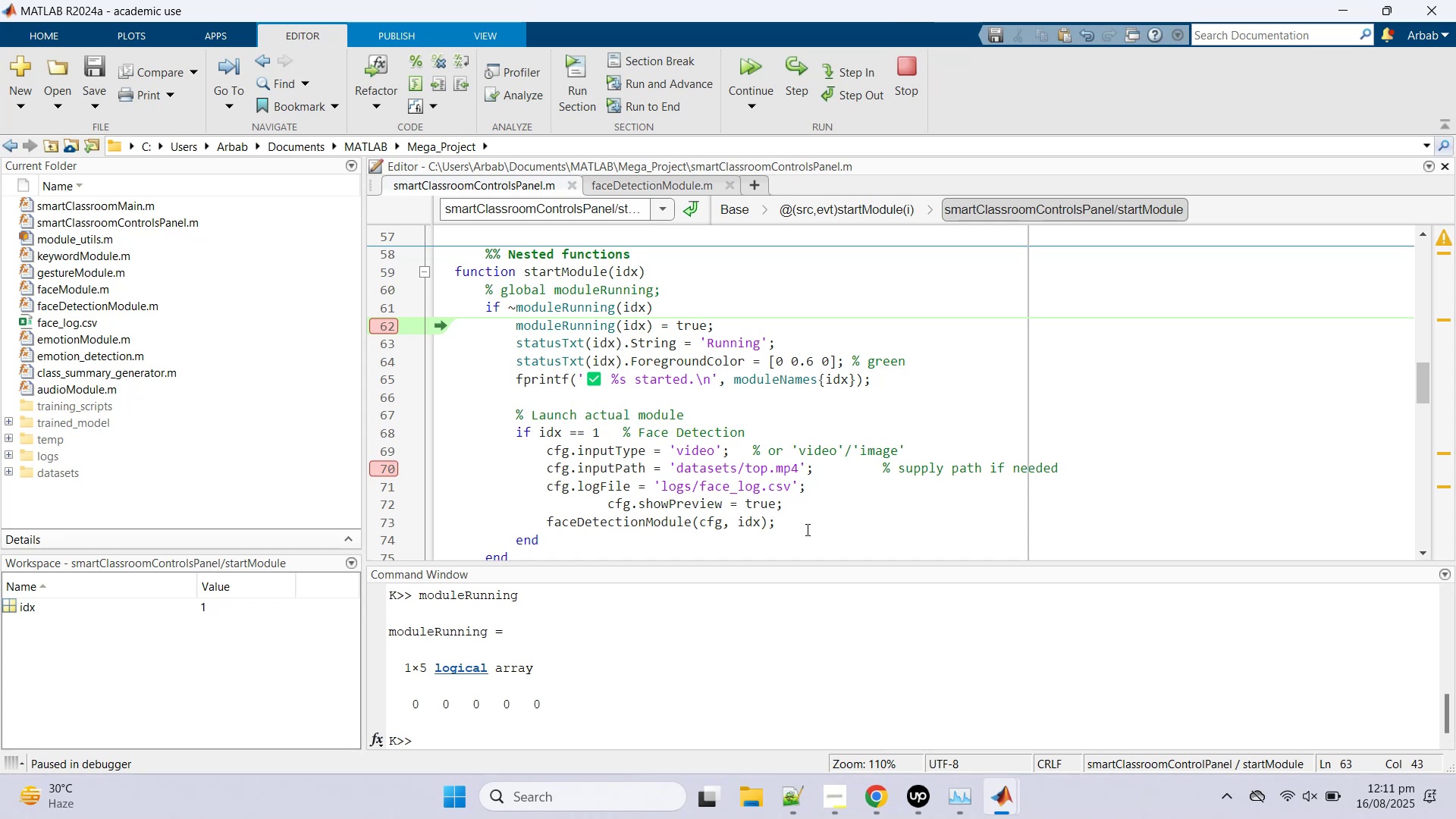 
wait(6.04)
 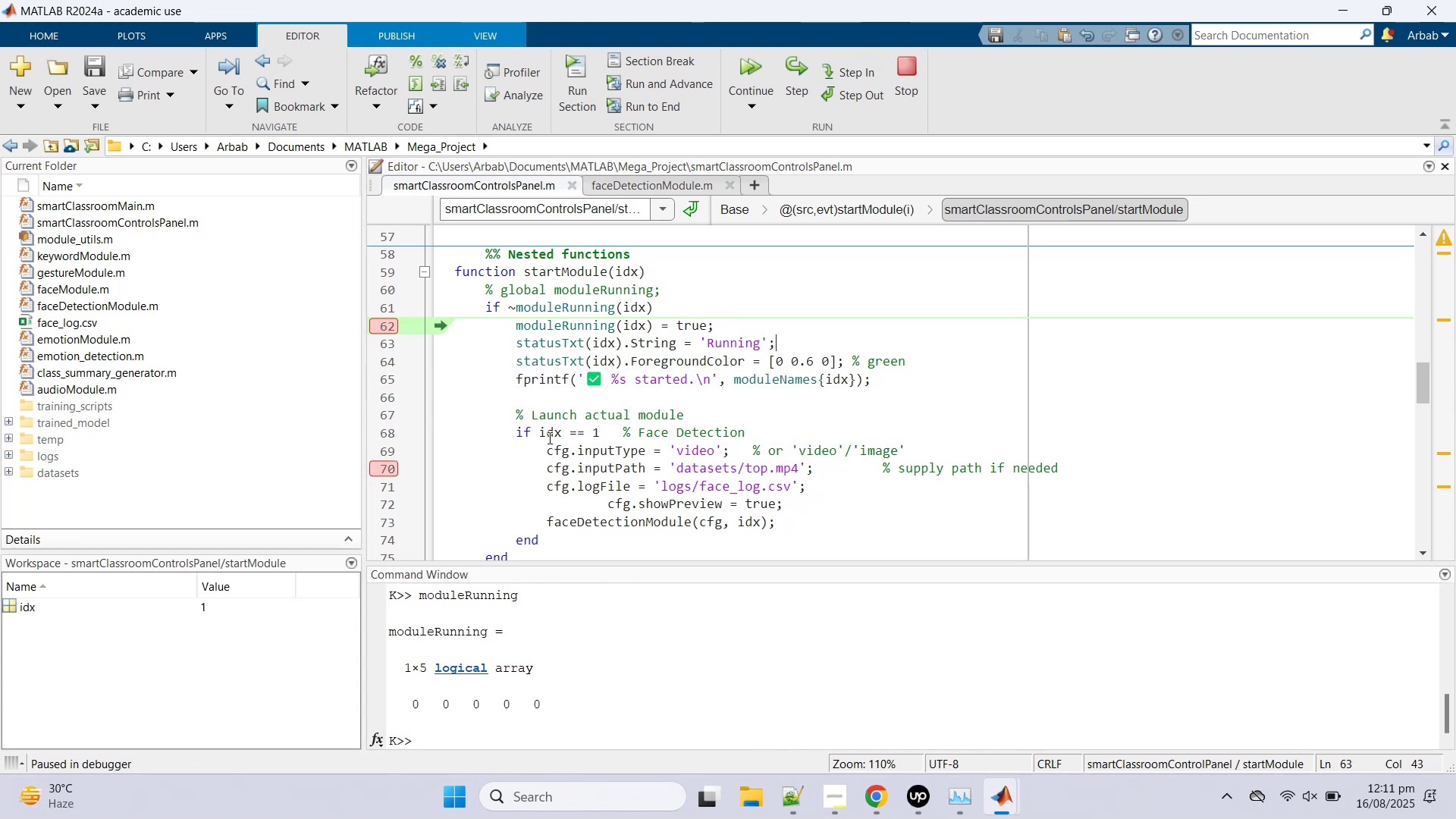 
left_click([795, 77])
 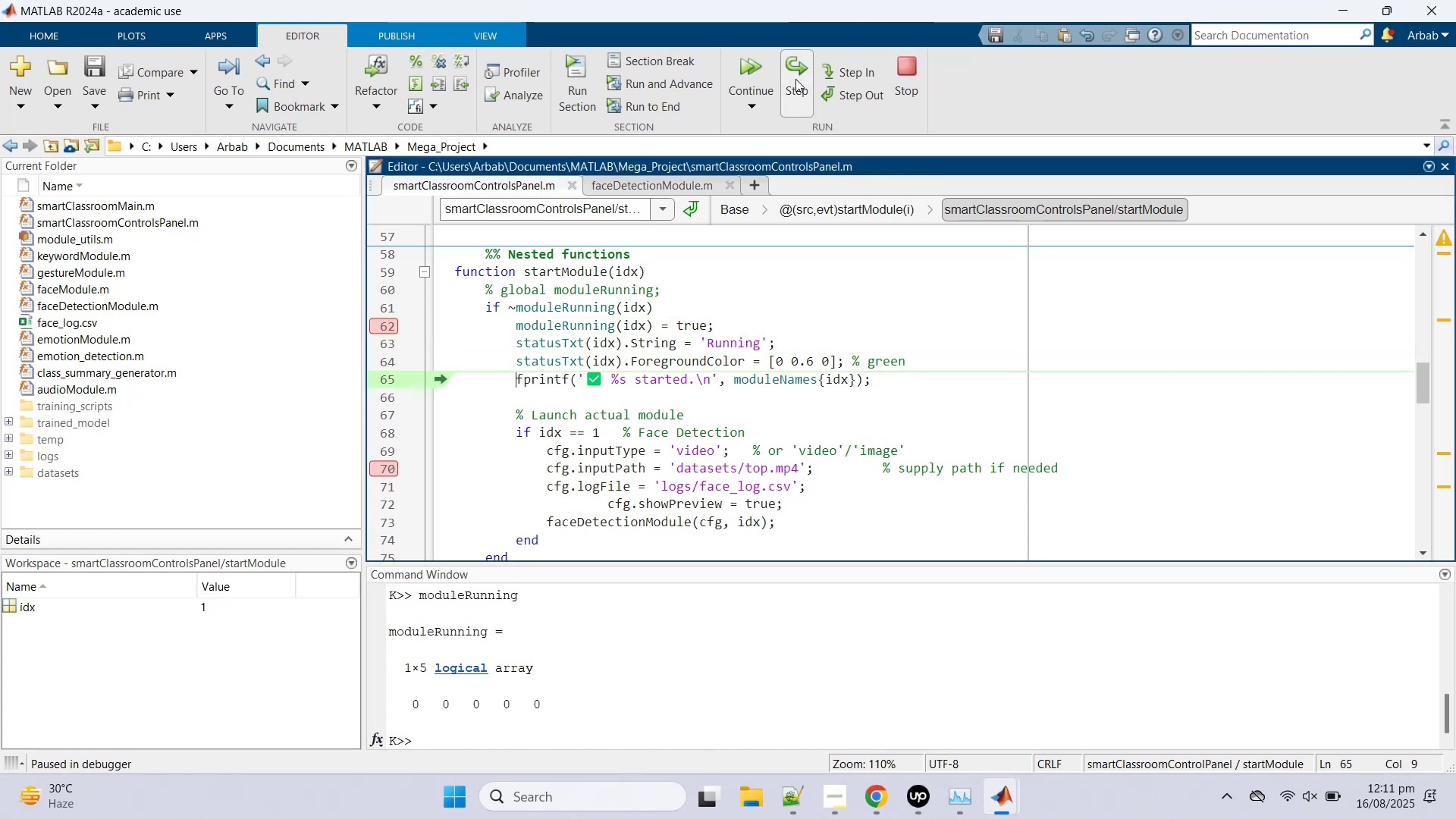 
left_click([795, 79])
 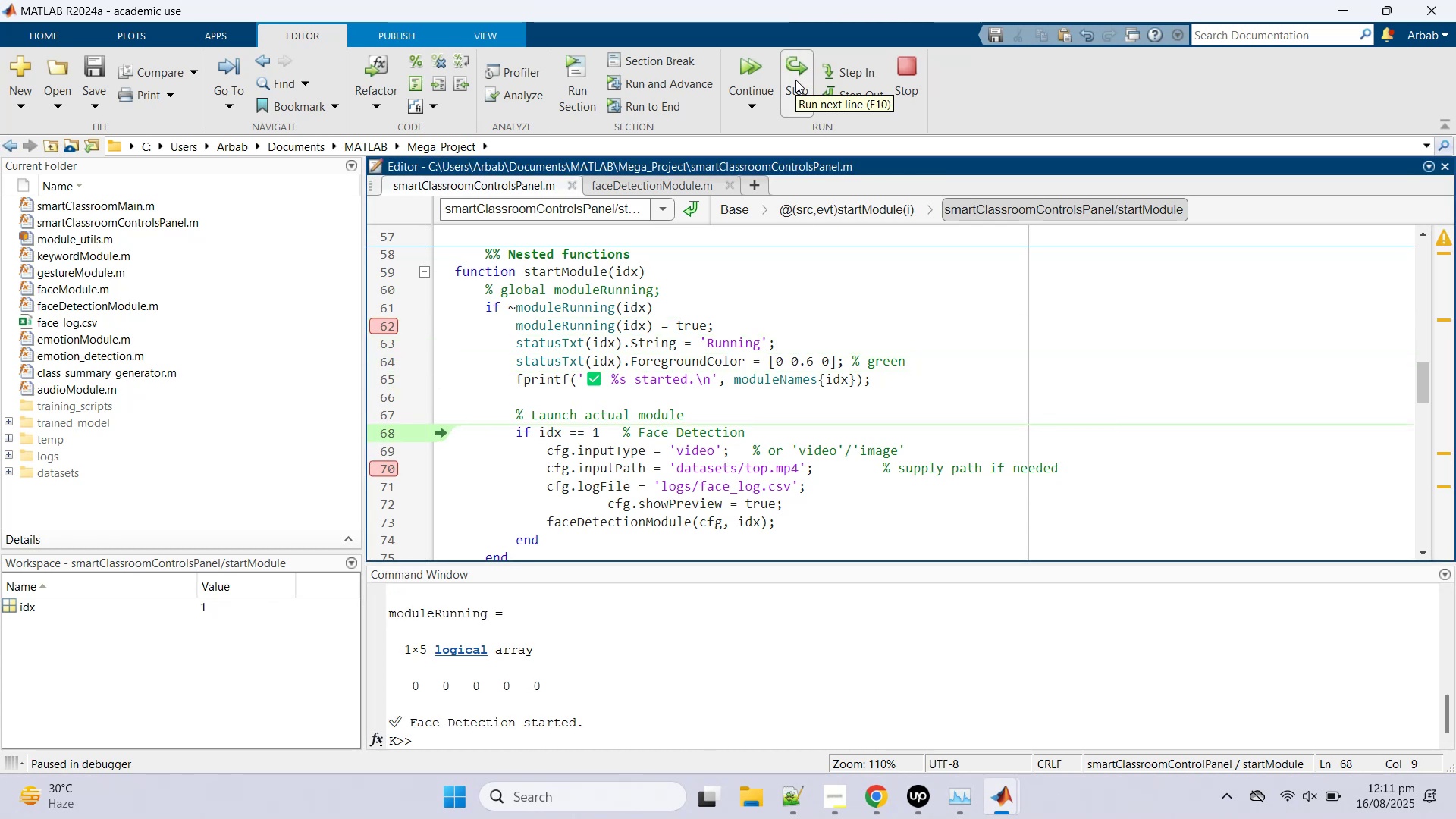 
mouse_move([559, 307])
 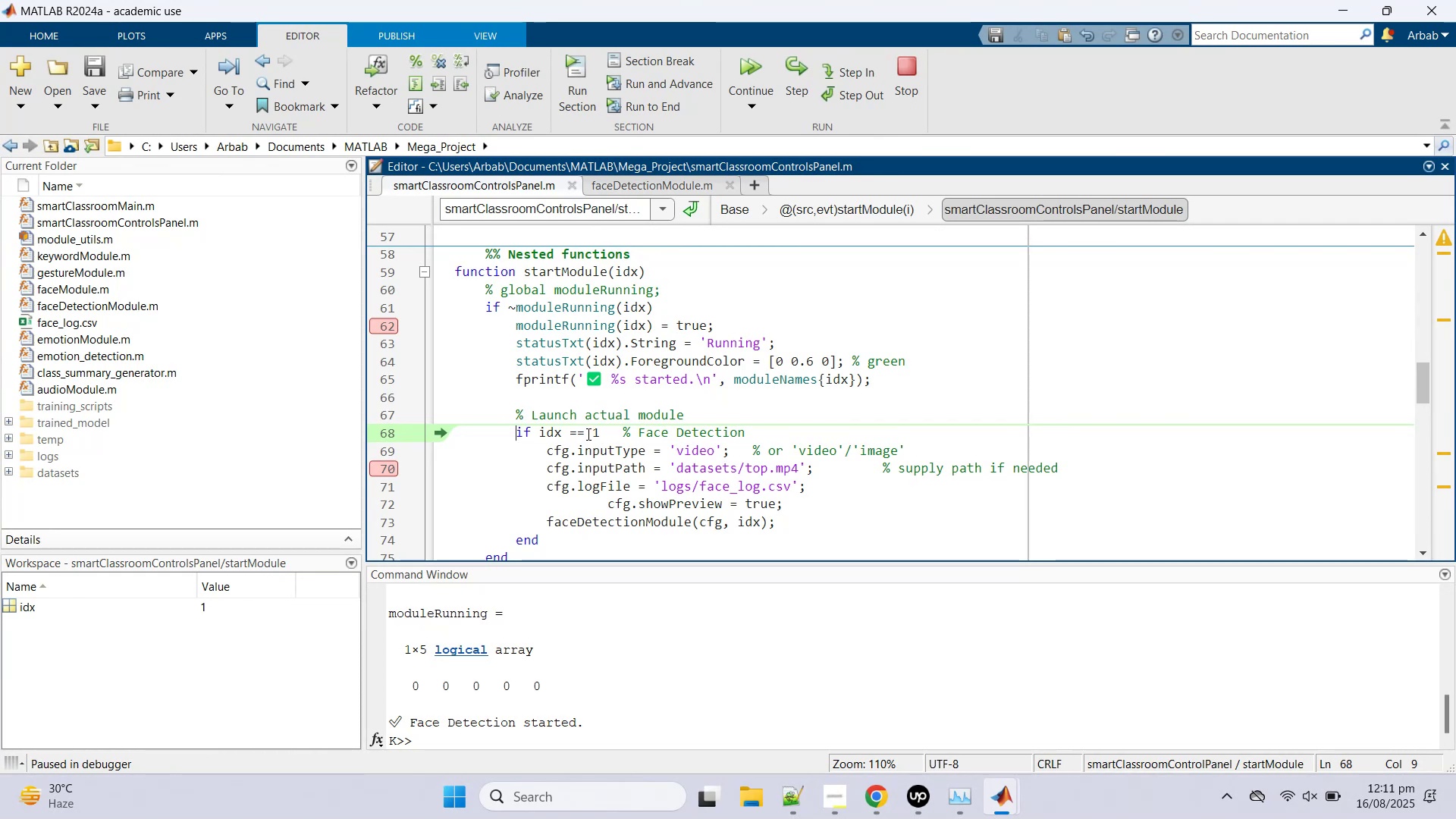 
wait(19.67)
 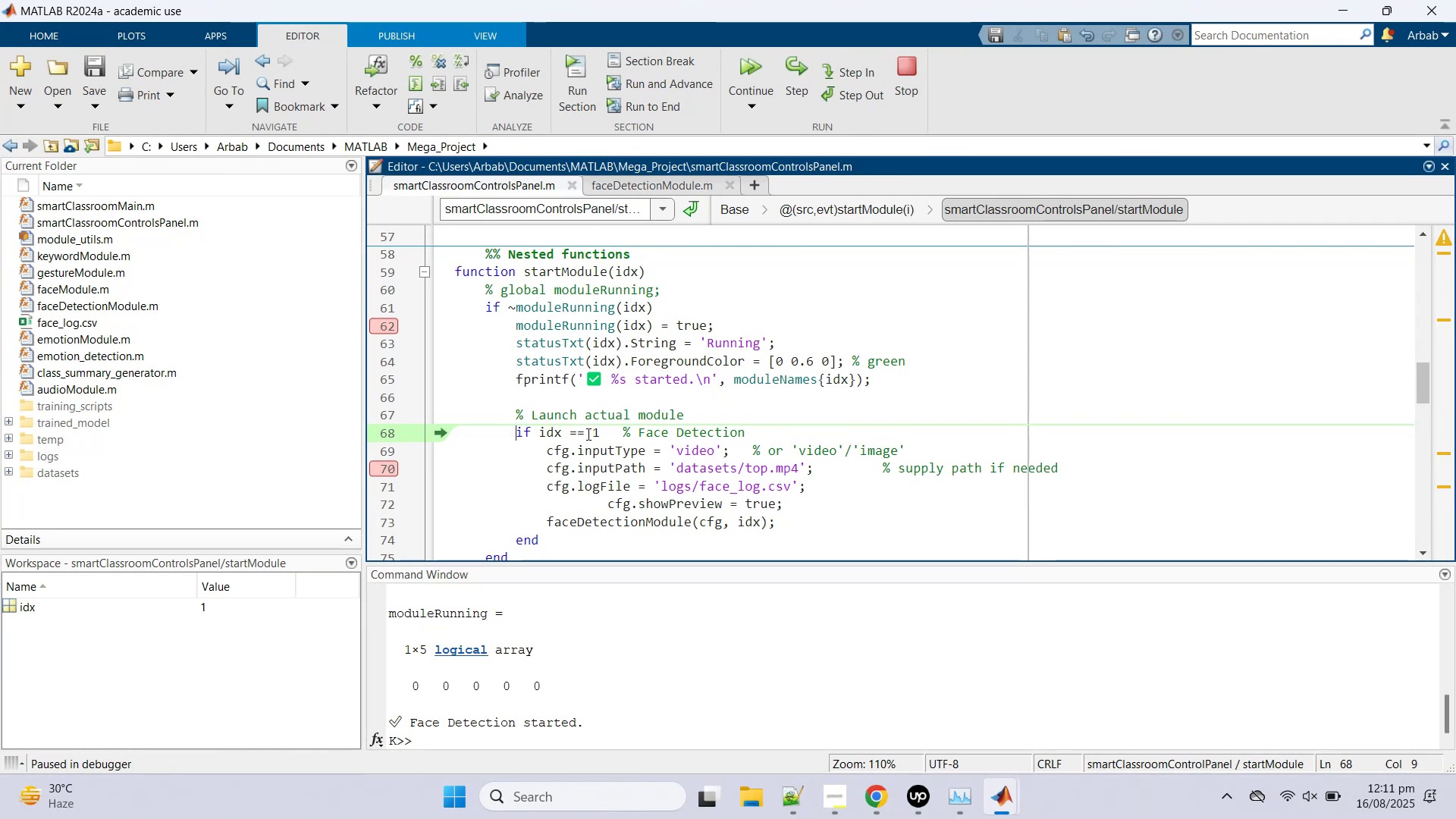 
left_click_drag(start_coordinate=[604, 504], to_coordinate=[795, 500])
 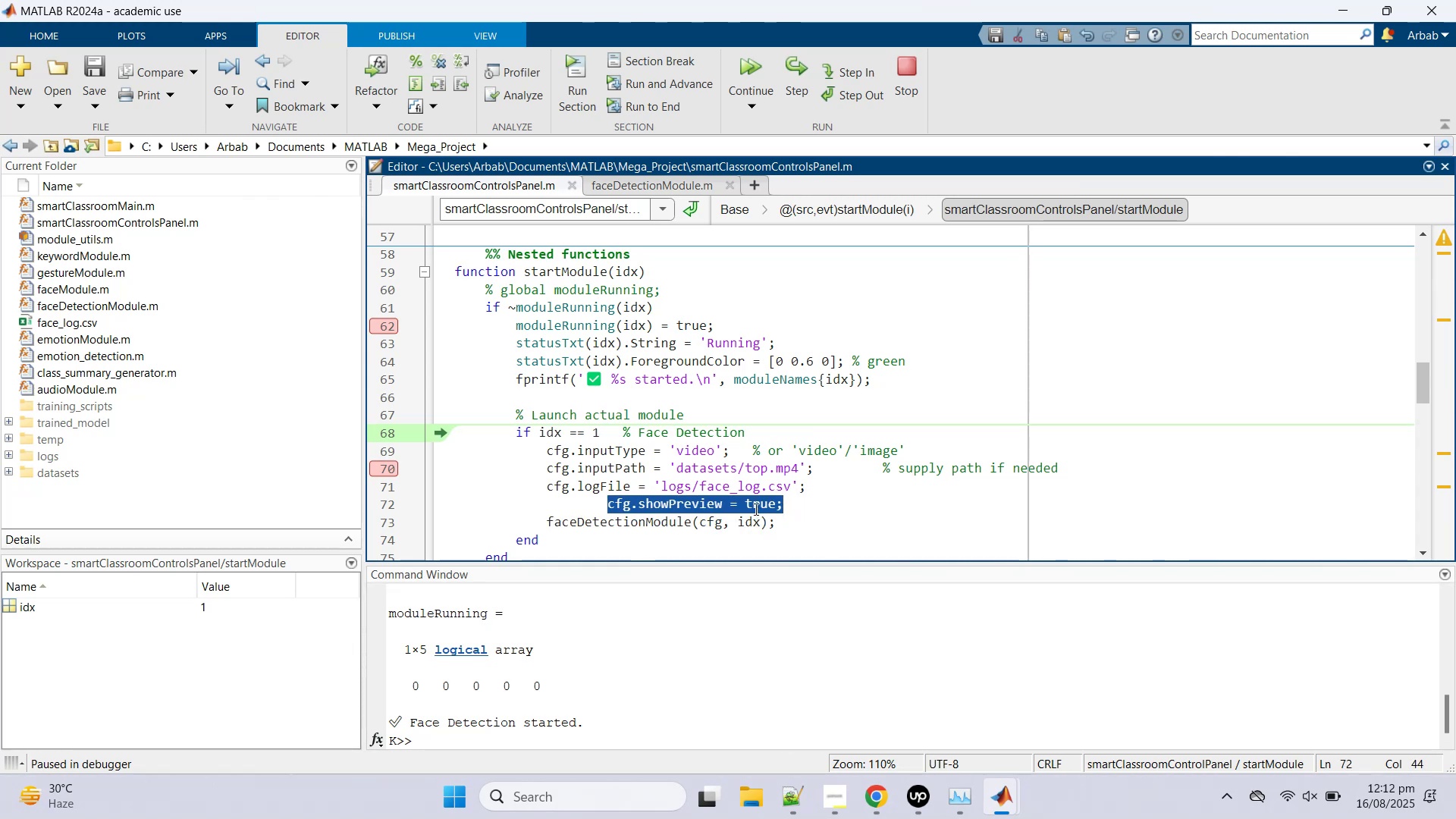 
left_click([864, 800])
 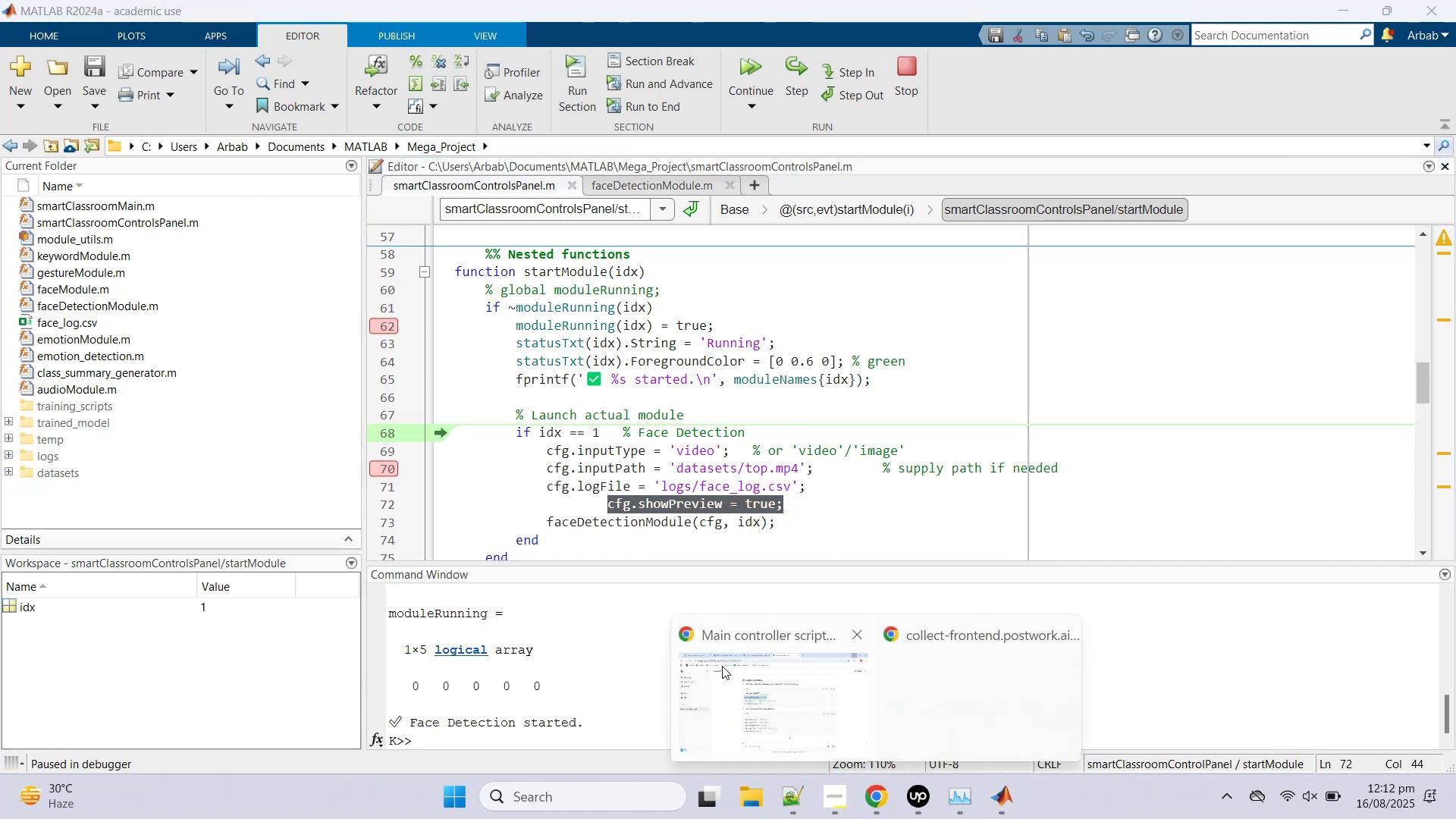 
left_click([722, 666])
 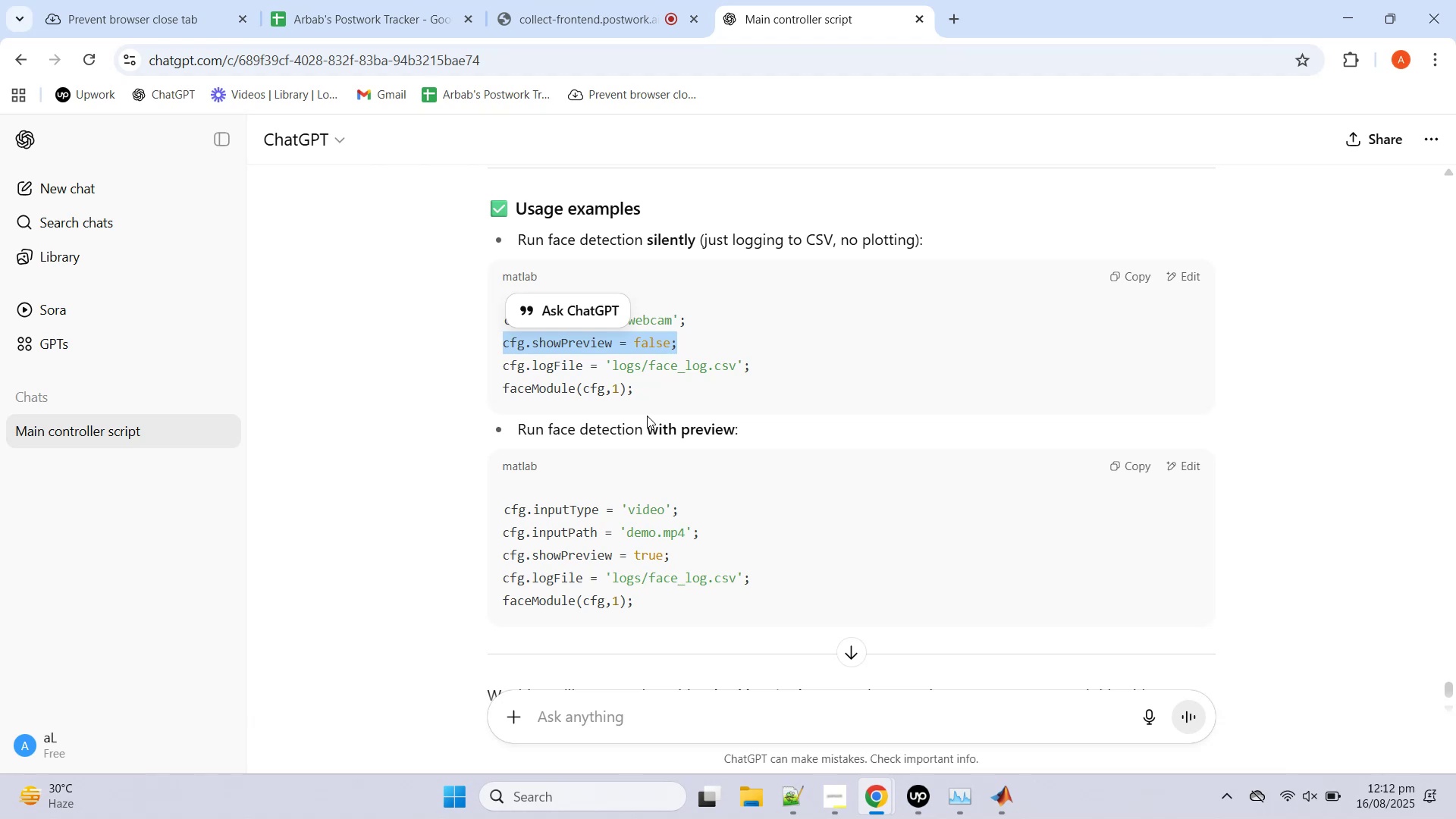 
wait(5.49)
 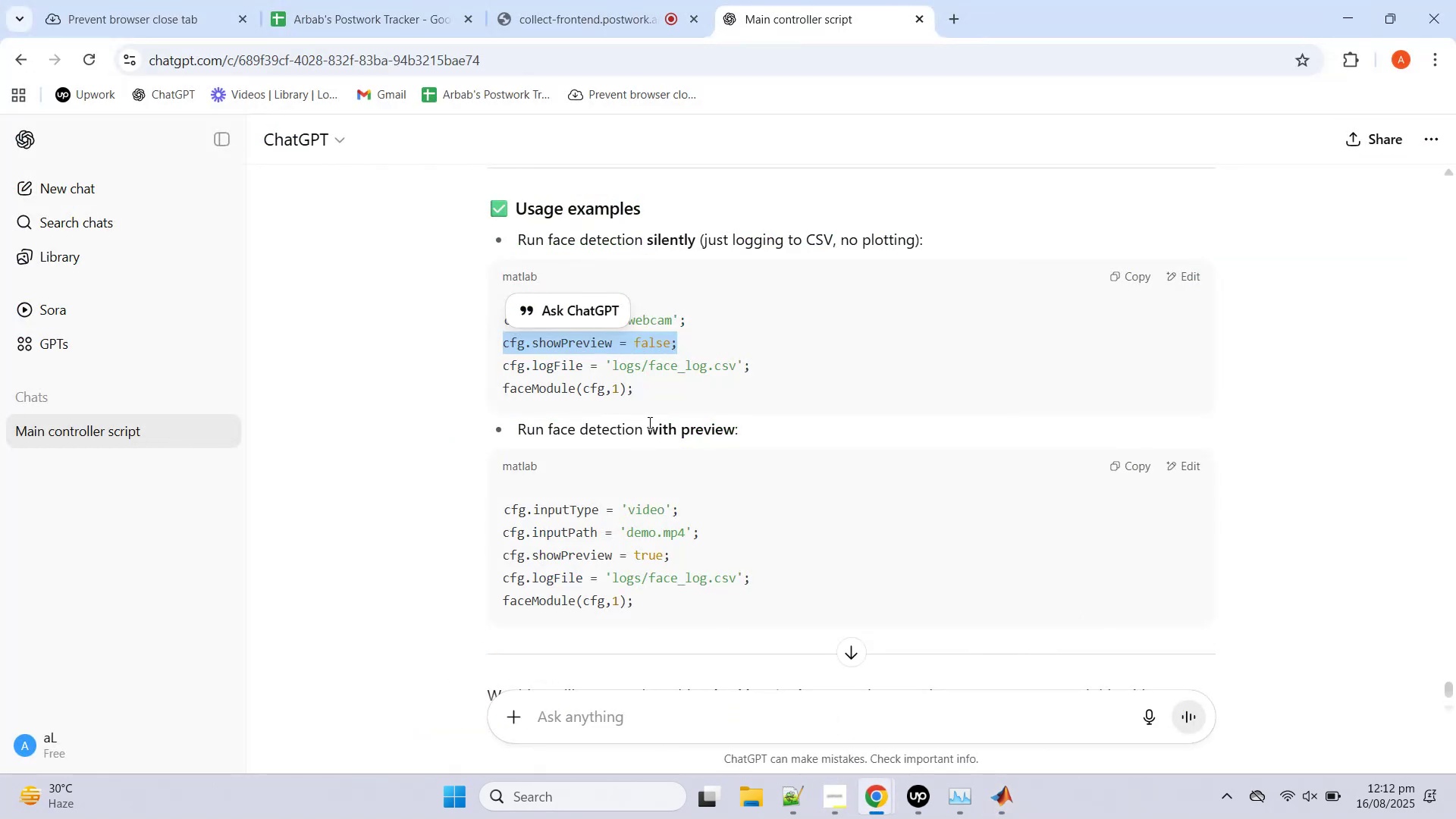 
key(Control+C)
 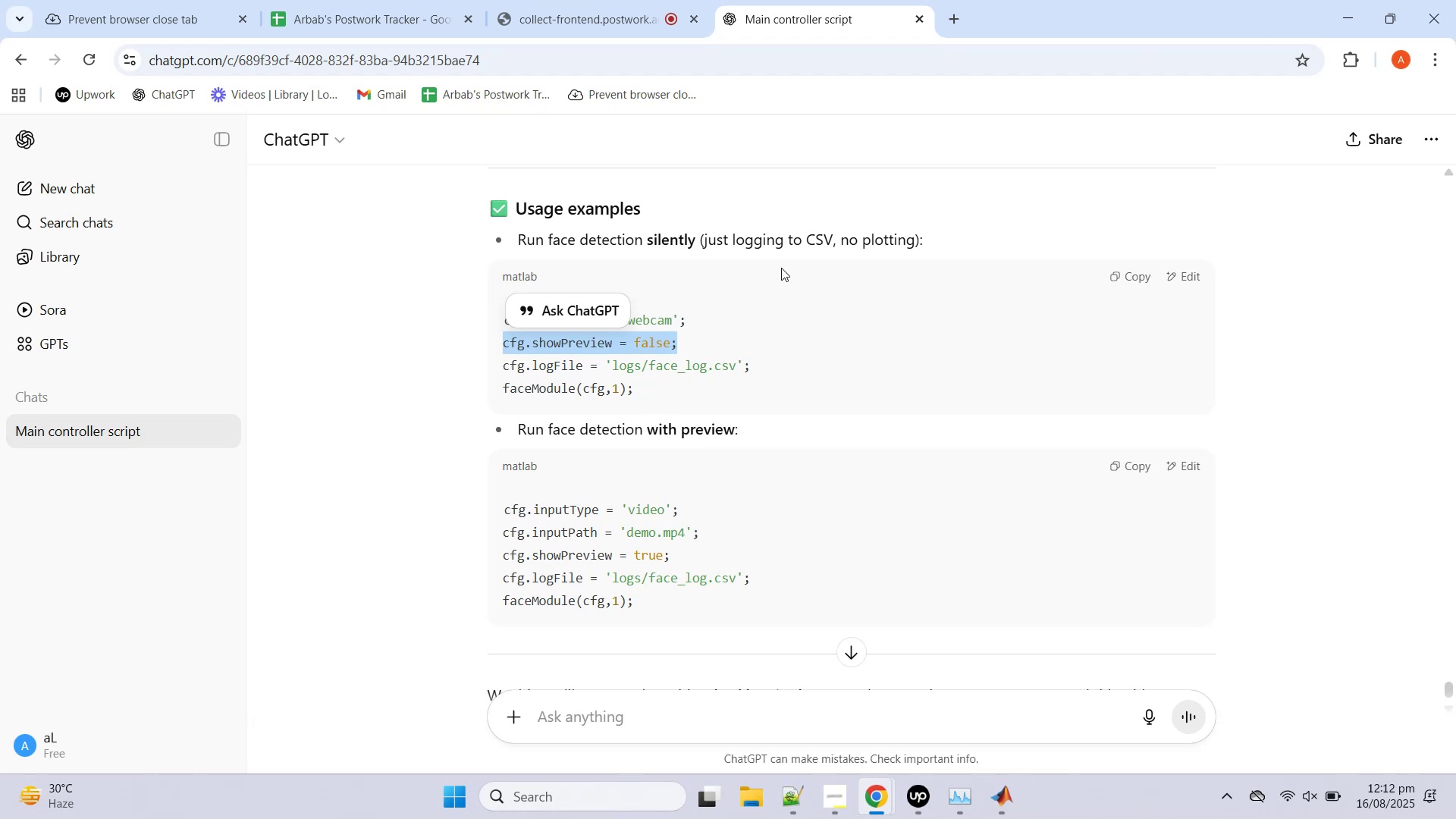 
scroll: coordinate [787, 436], scroll_direction: down, amount: 2.0
 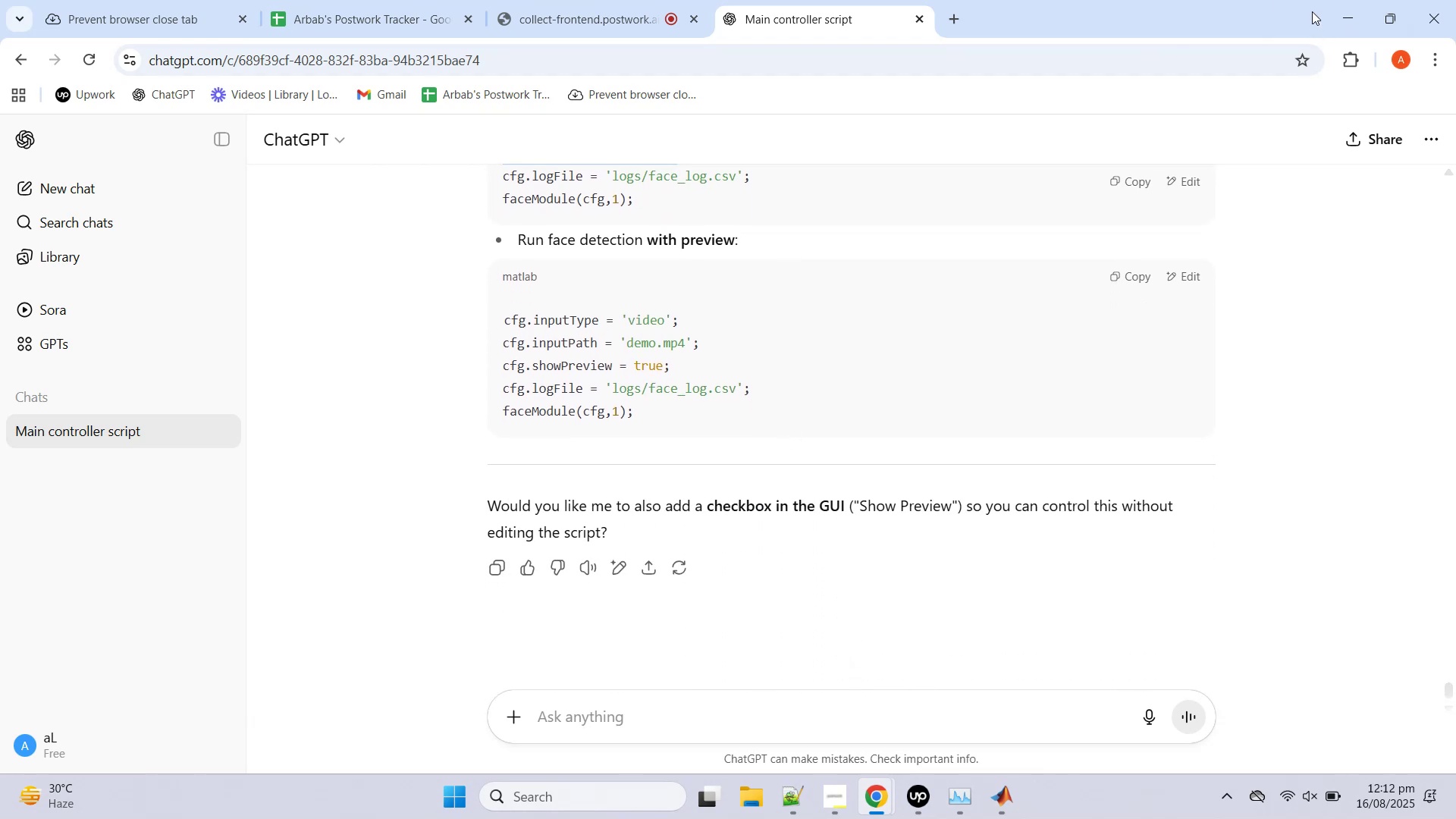 
left_click([1337, 9])
 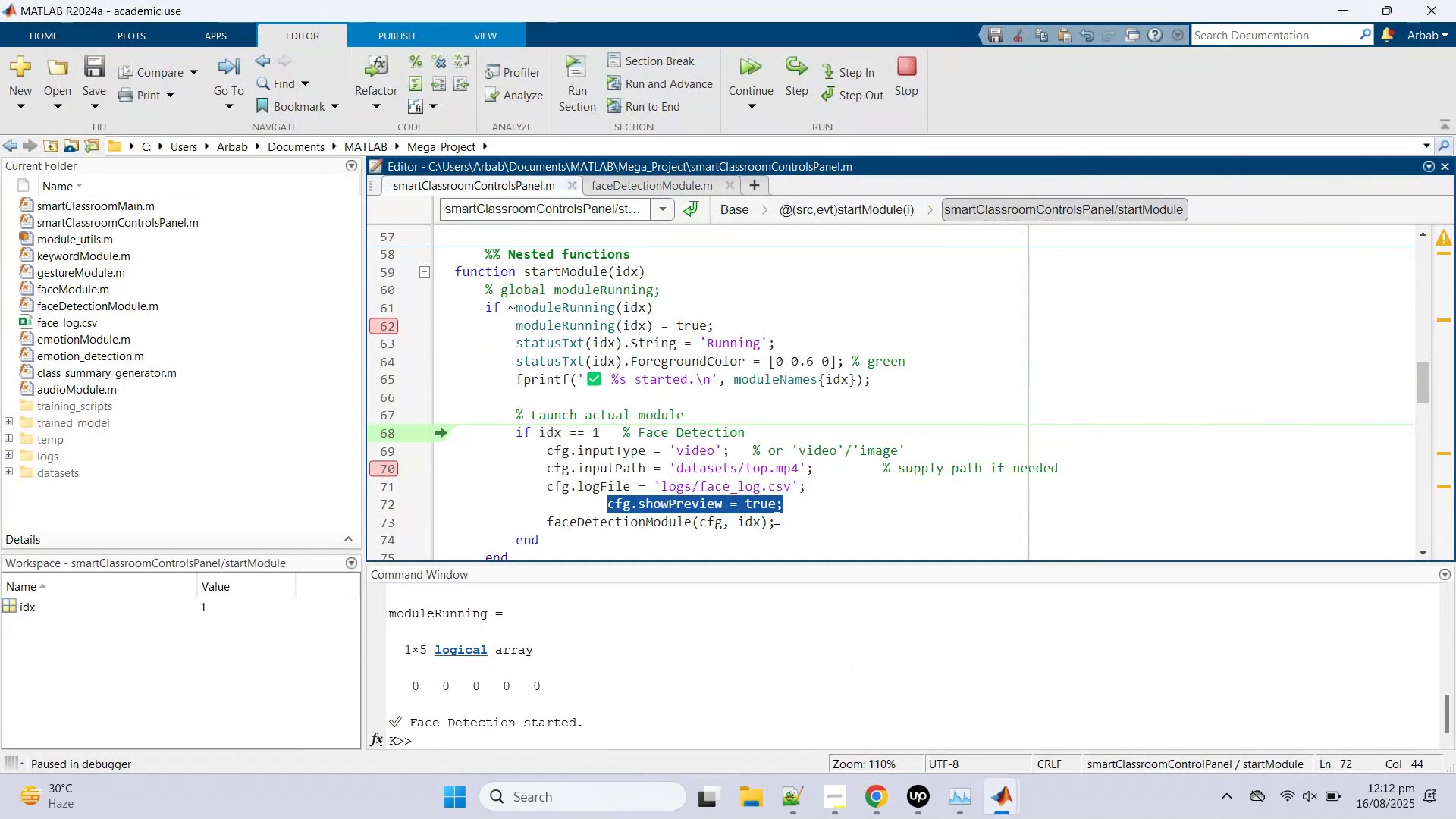 
key(Control+V)
 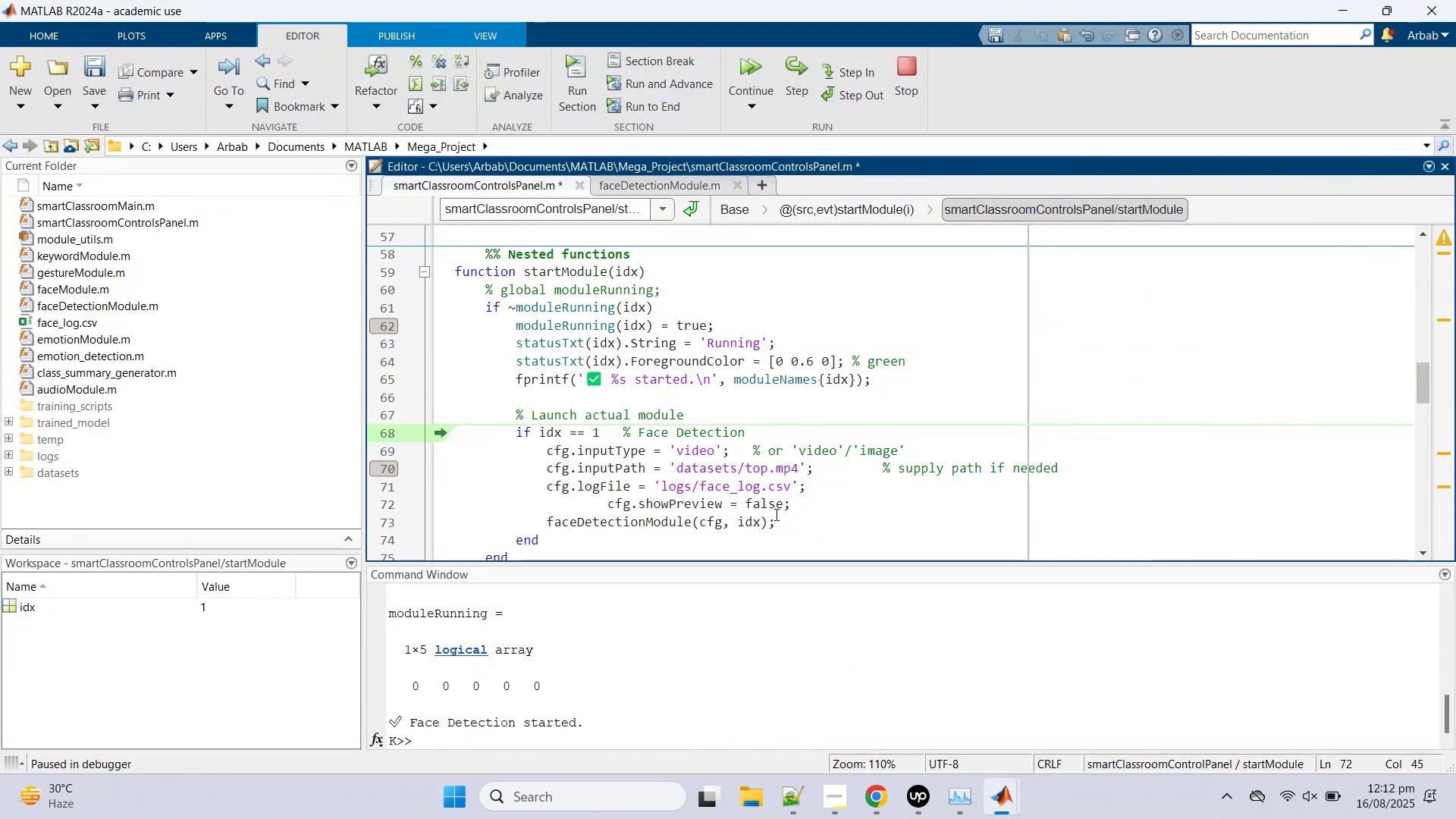 
key(Control+Z)
 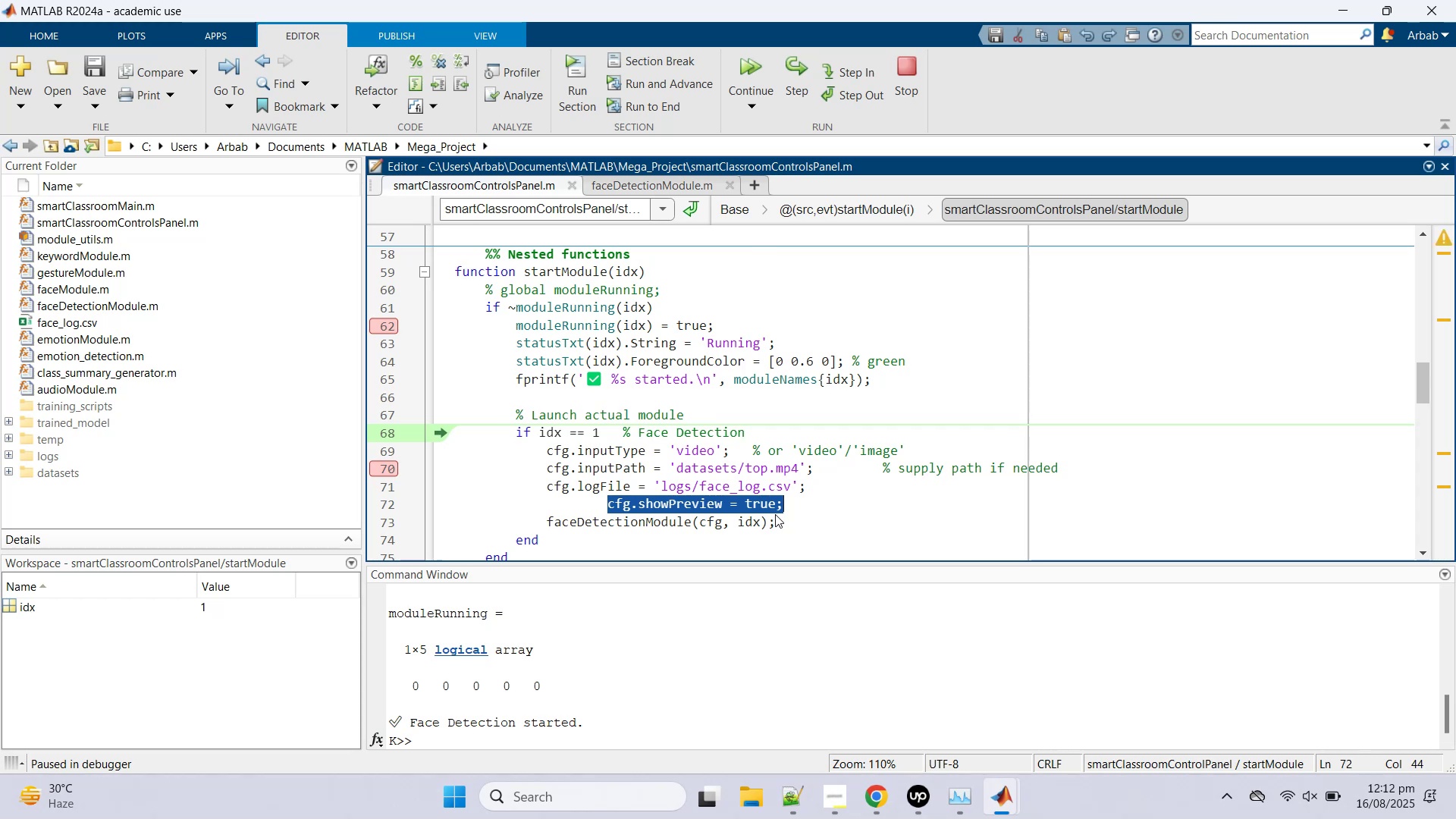 
key(Control+V)
 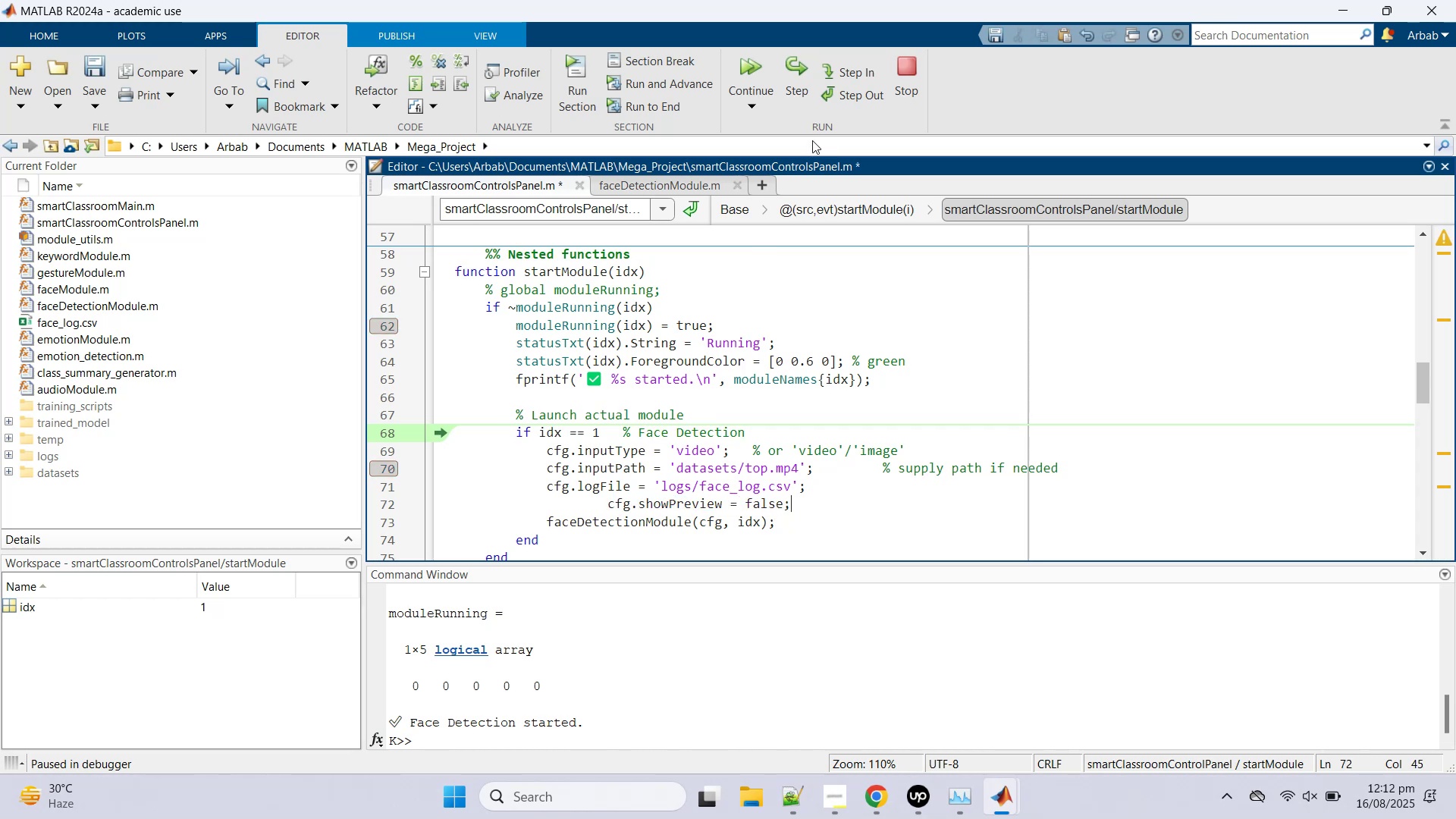 
left_click([650, 185])
 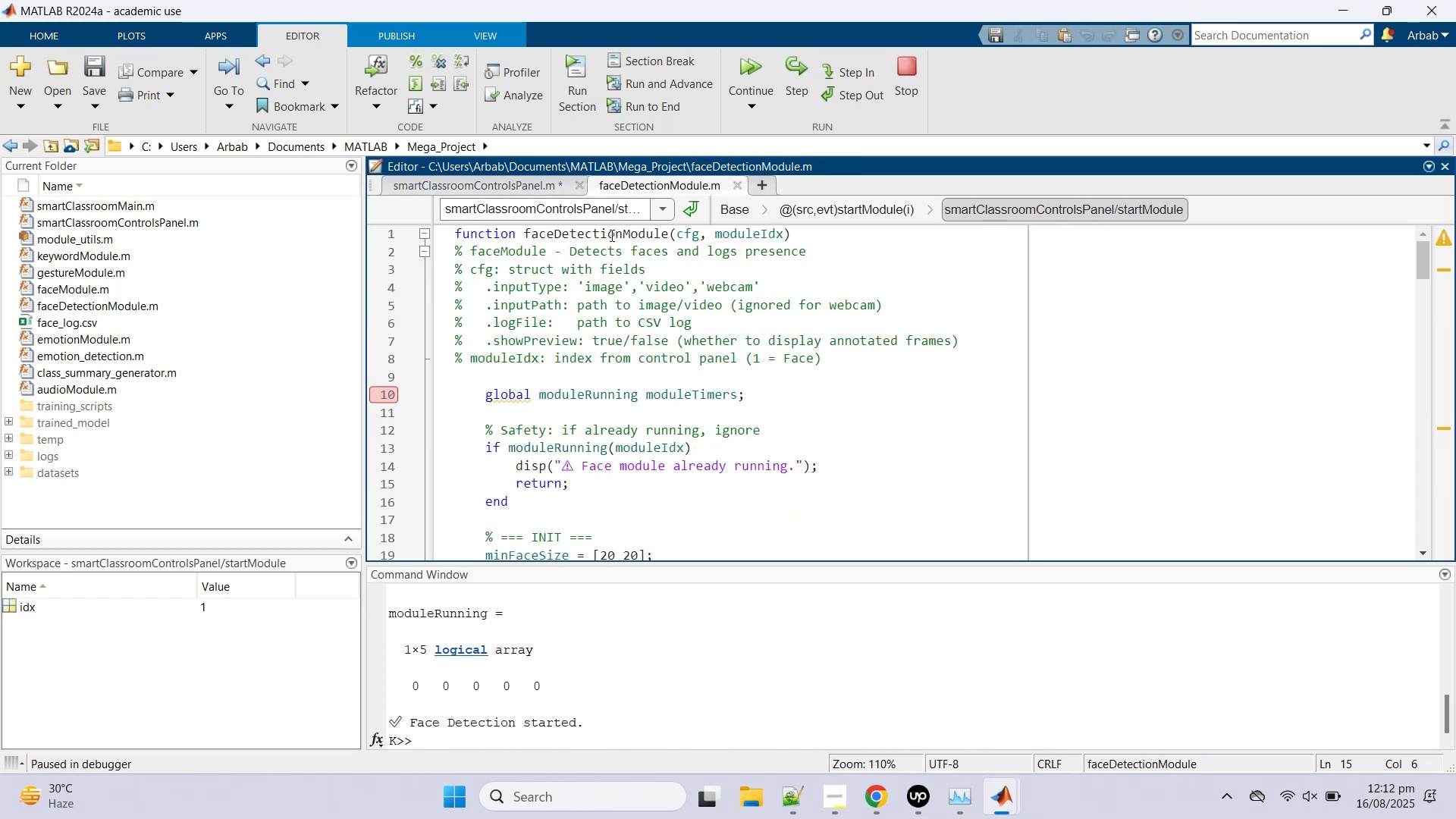 
left_click([636, 328])
 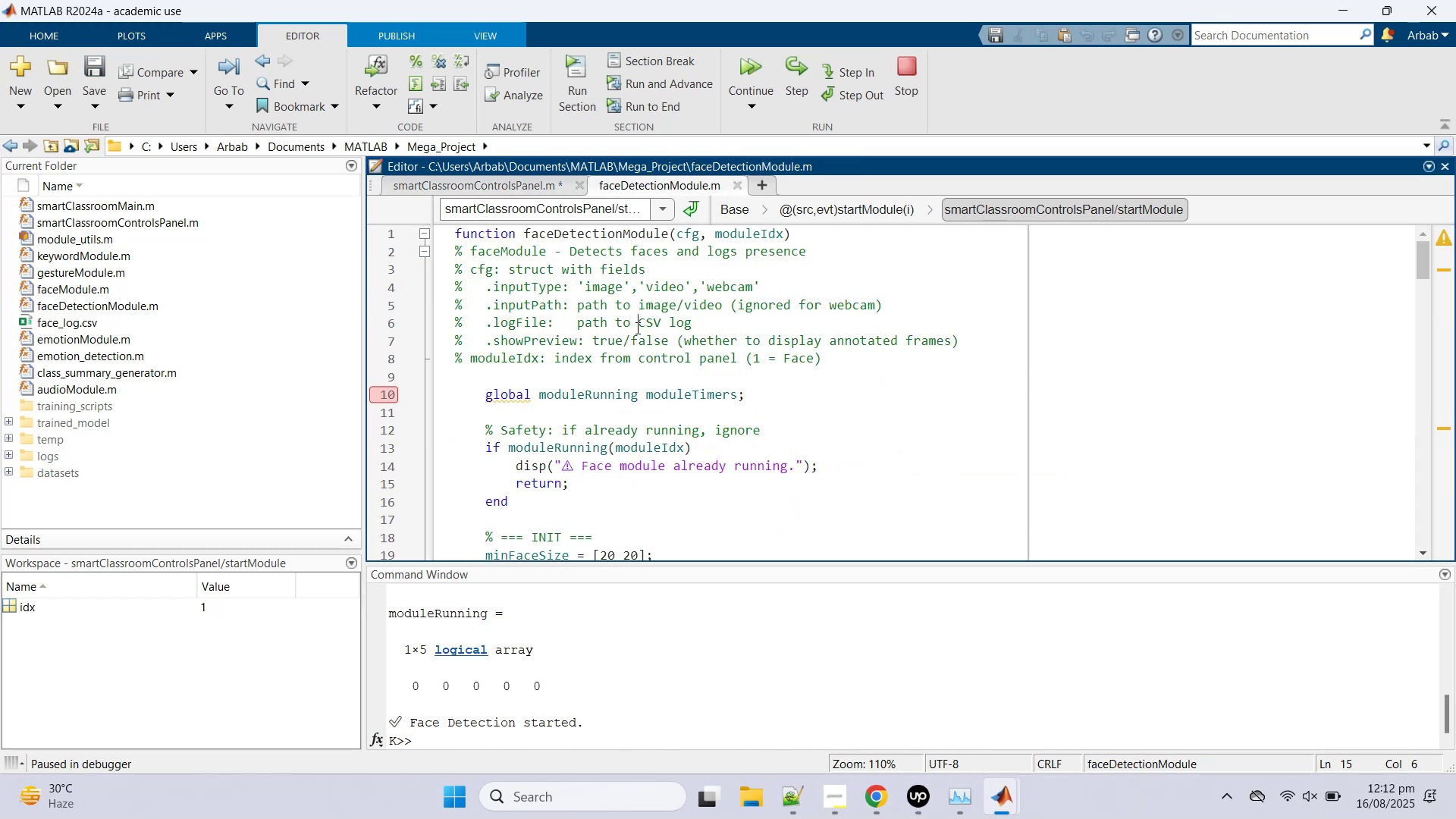 
key(Control+F)
 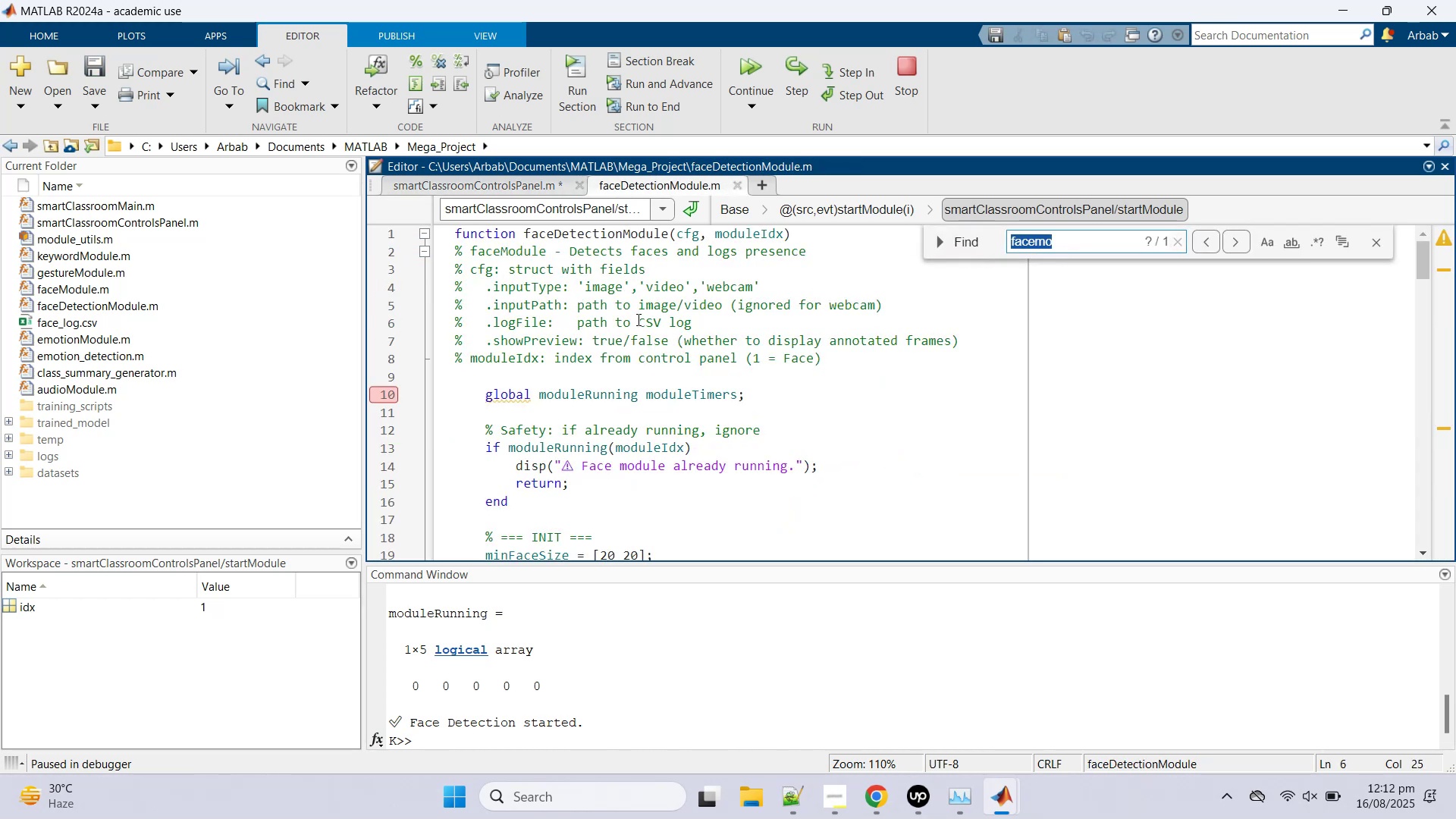 
type(sjp)
key(Backspace)
key(Backspace)
type(j)
key(Backspace)
type(how)
 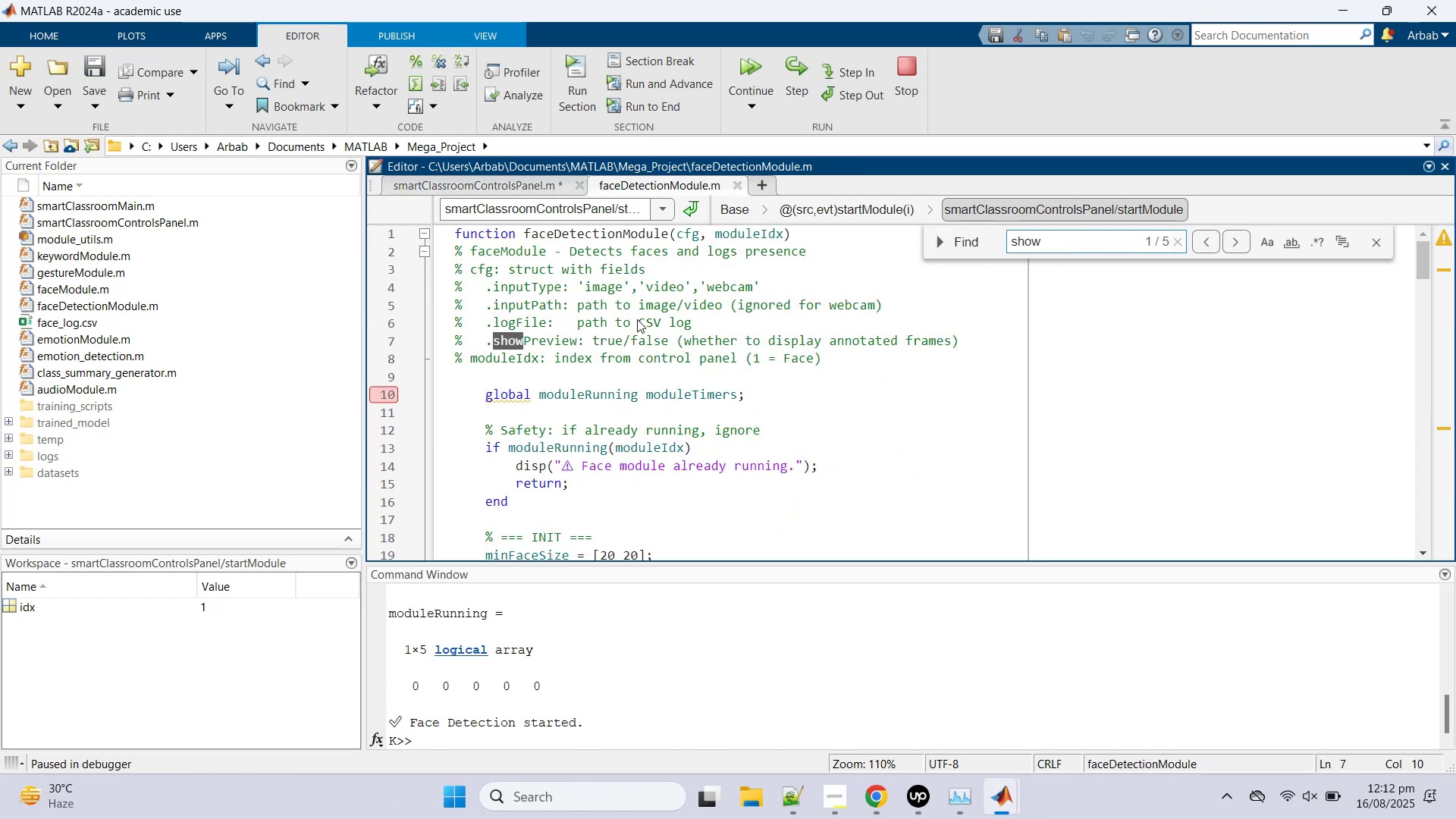 
key(Enter)
 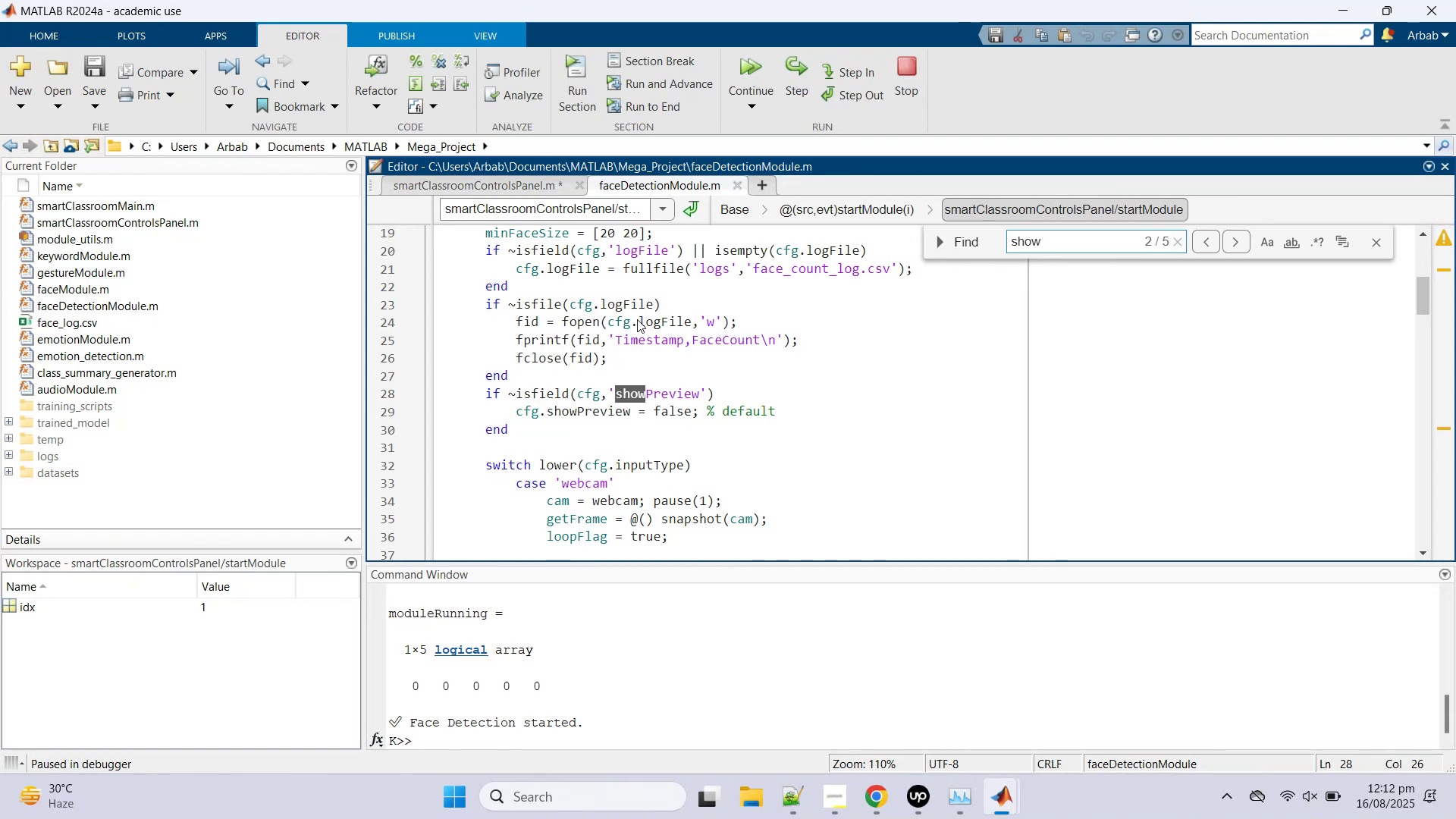 
key(Enter)
 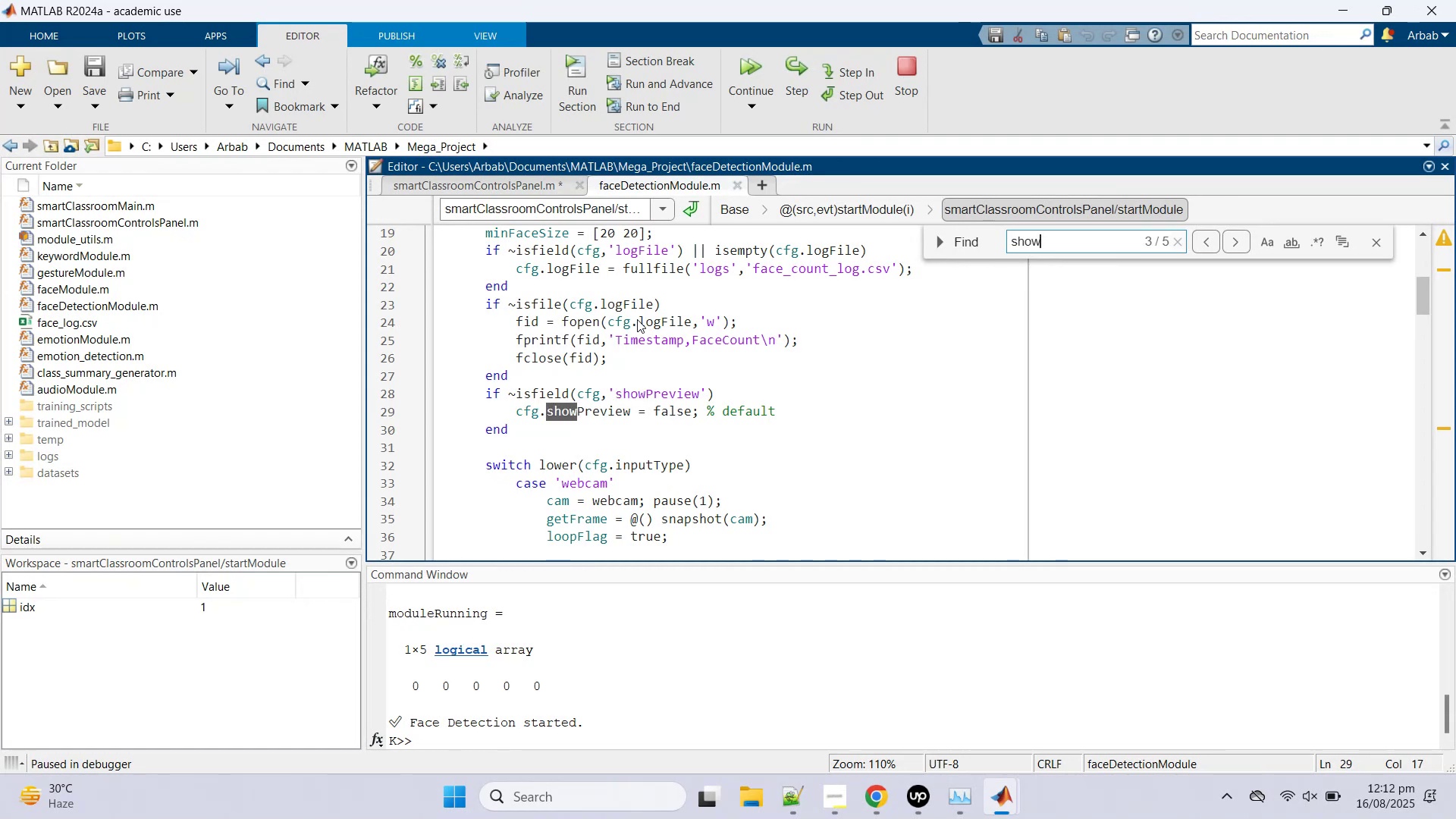 
key(Enter)
 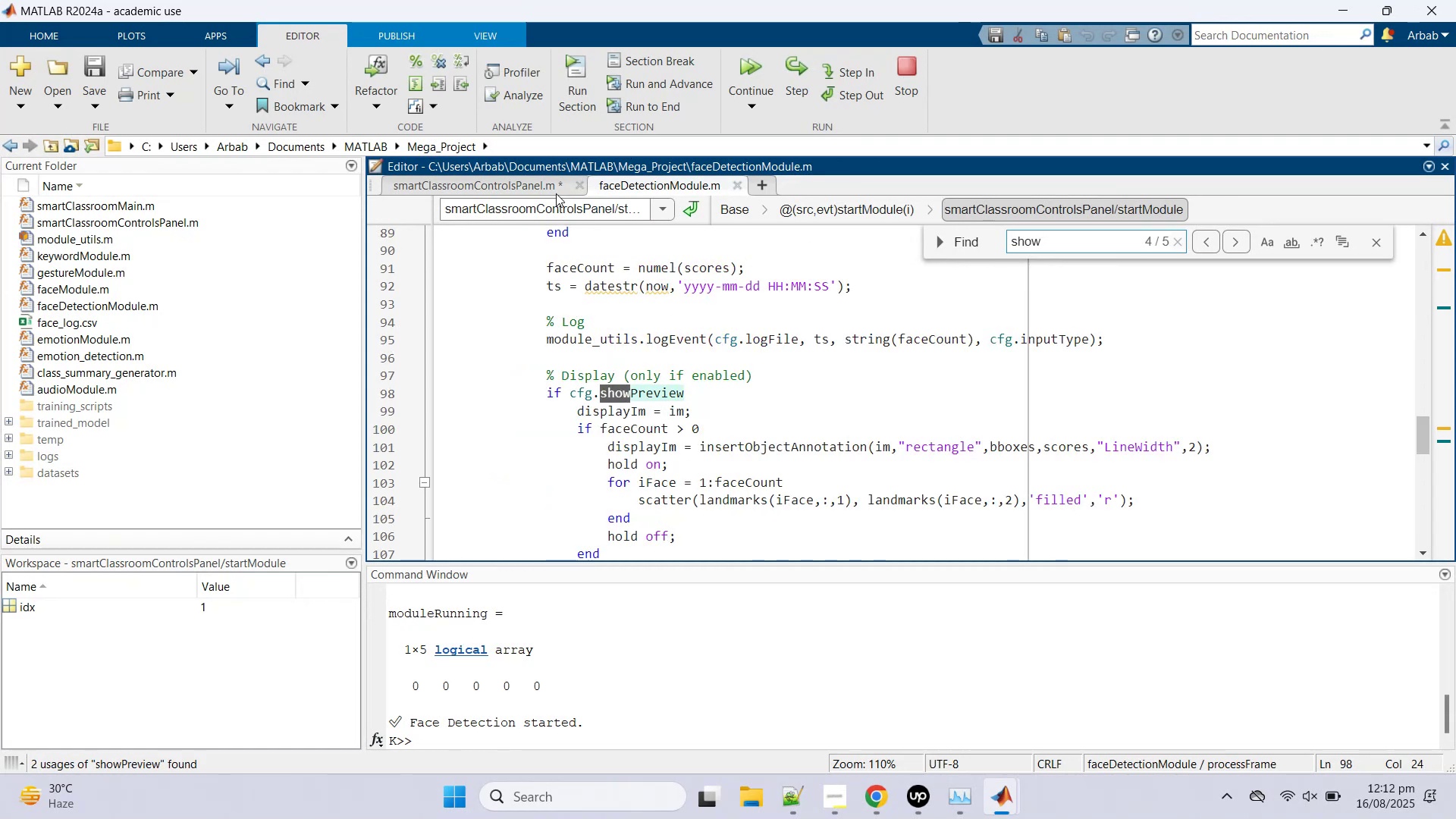 
scroll: coordinate [733, 355], scroll_direction: down, amount: 2.0
 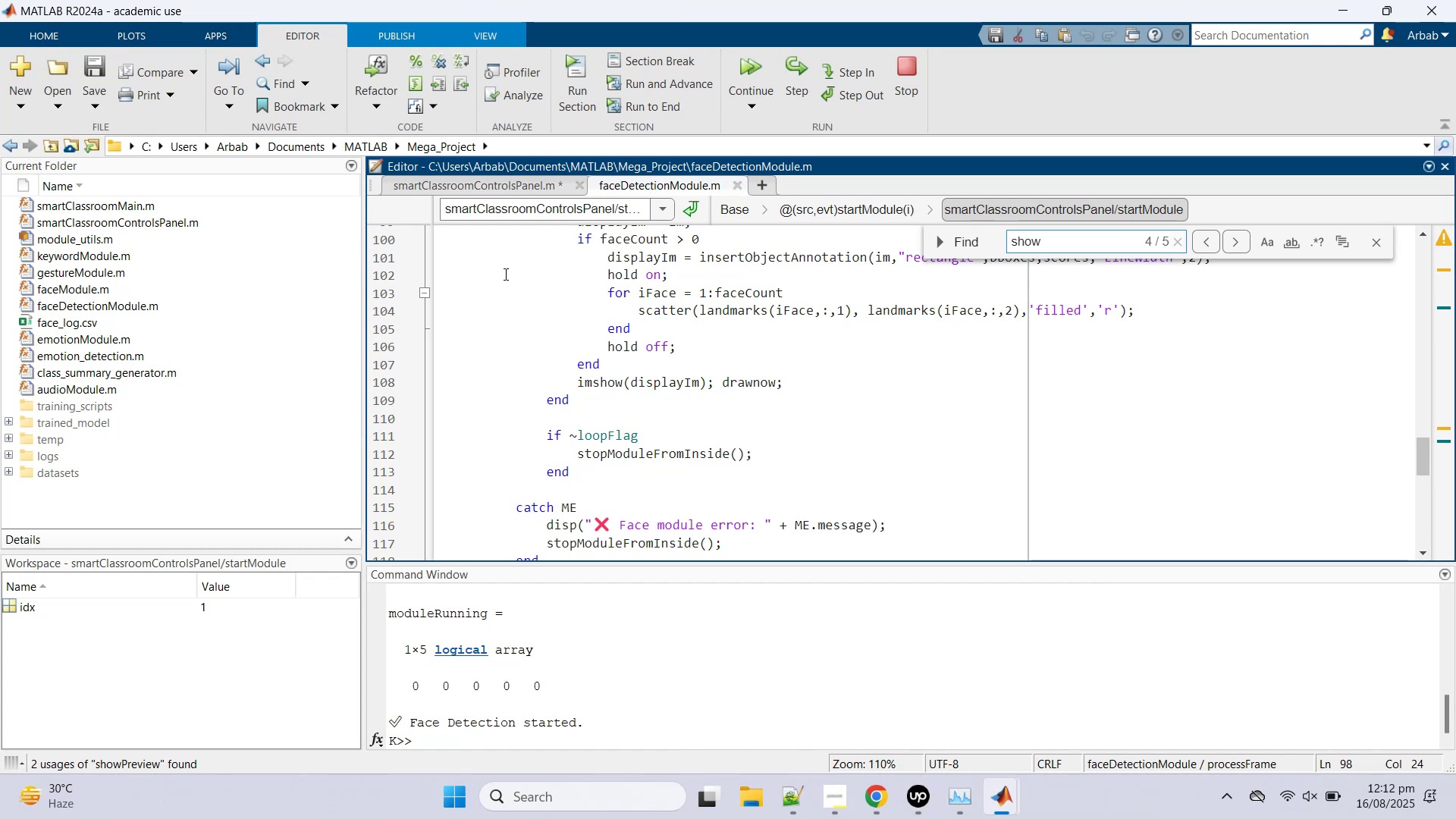 
left_click([512, 187])
 